 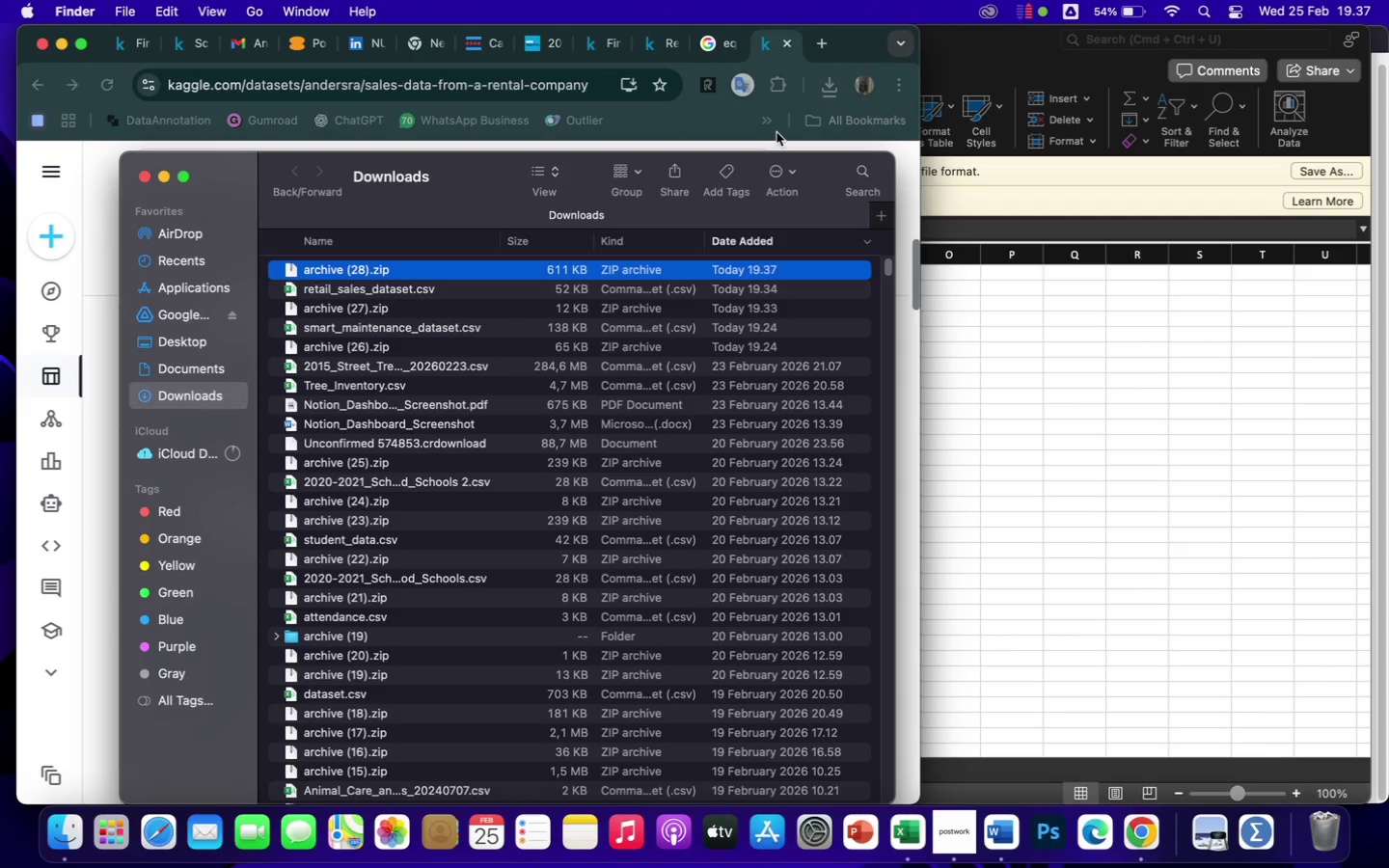 
double_click([402, 270])
 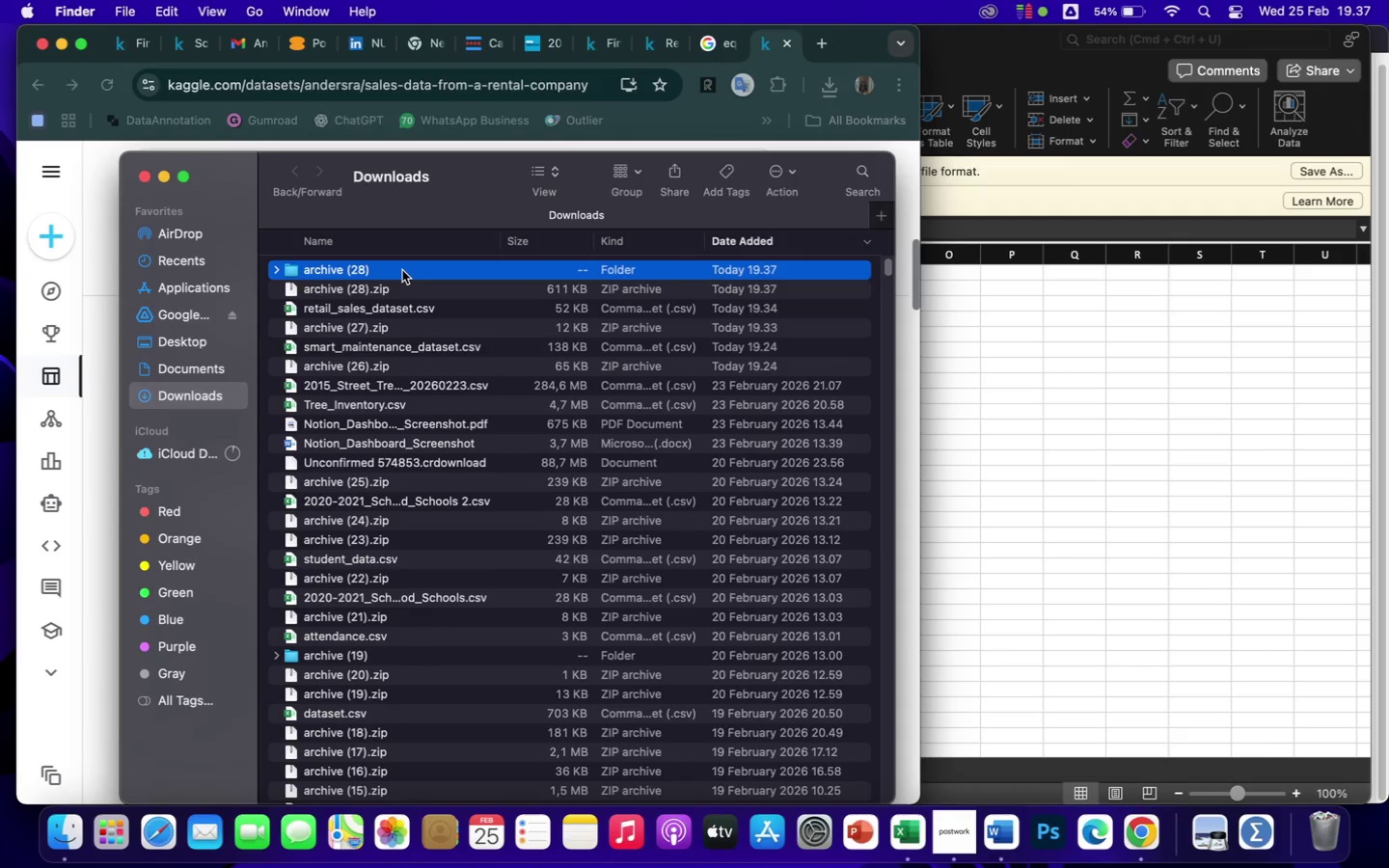 
double_click([402, 270])
 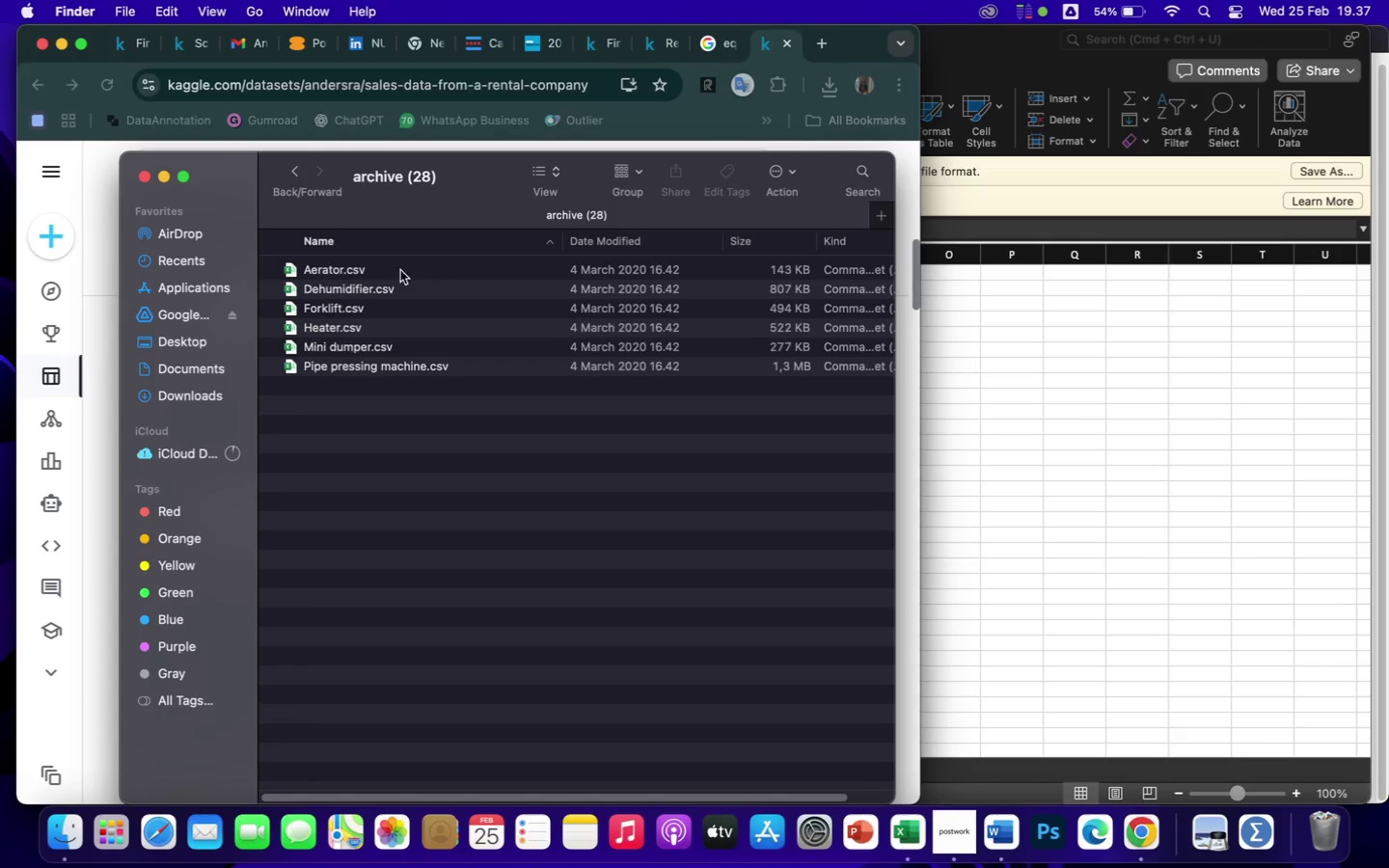 
wait(36.55)
 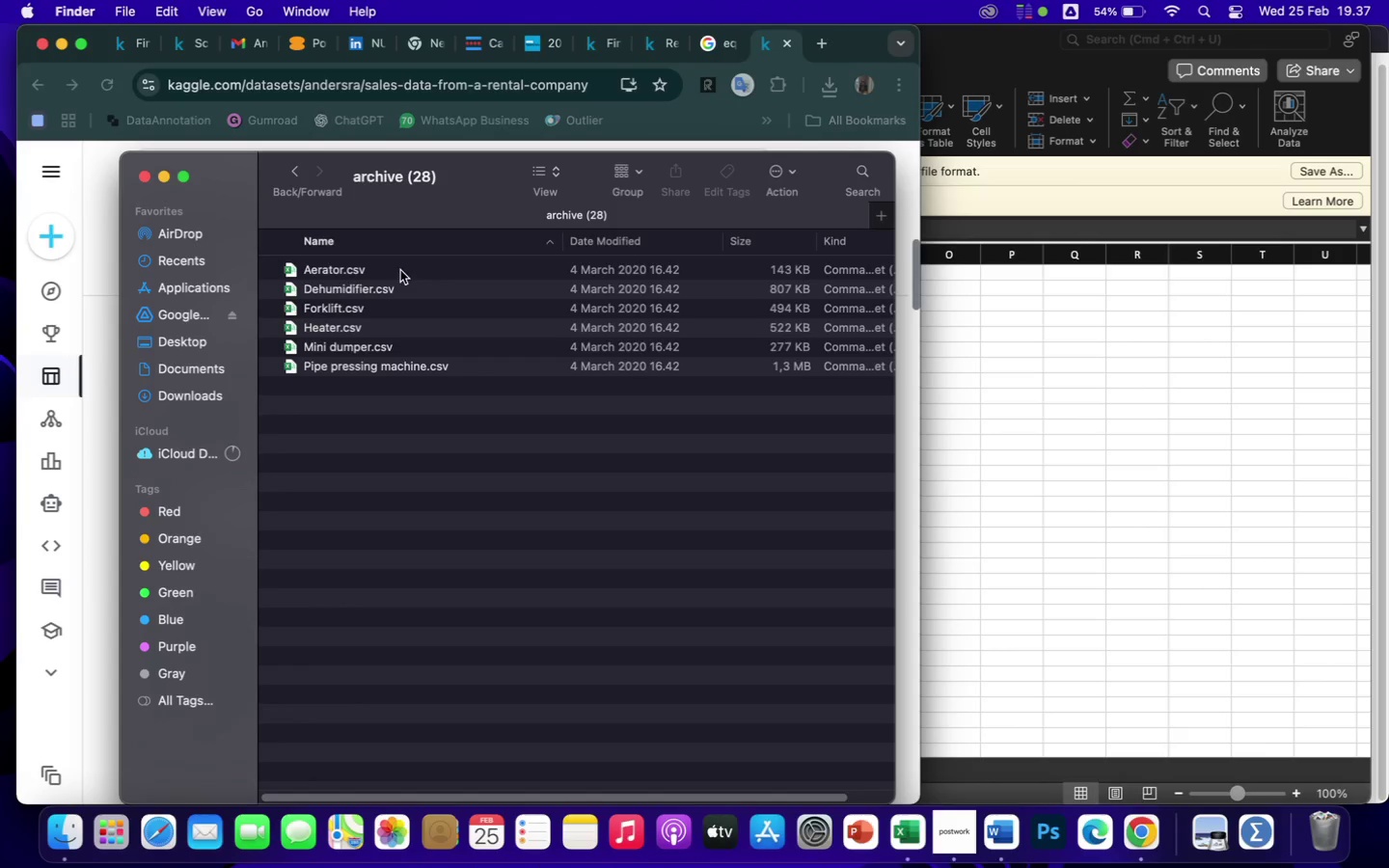 
left_click([348, 313])
 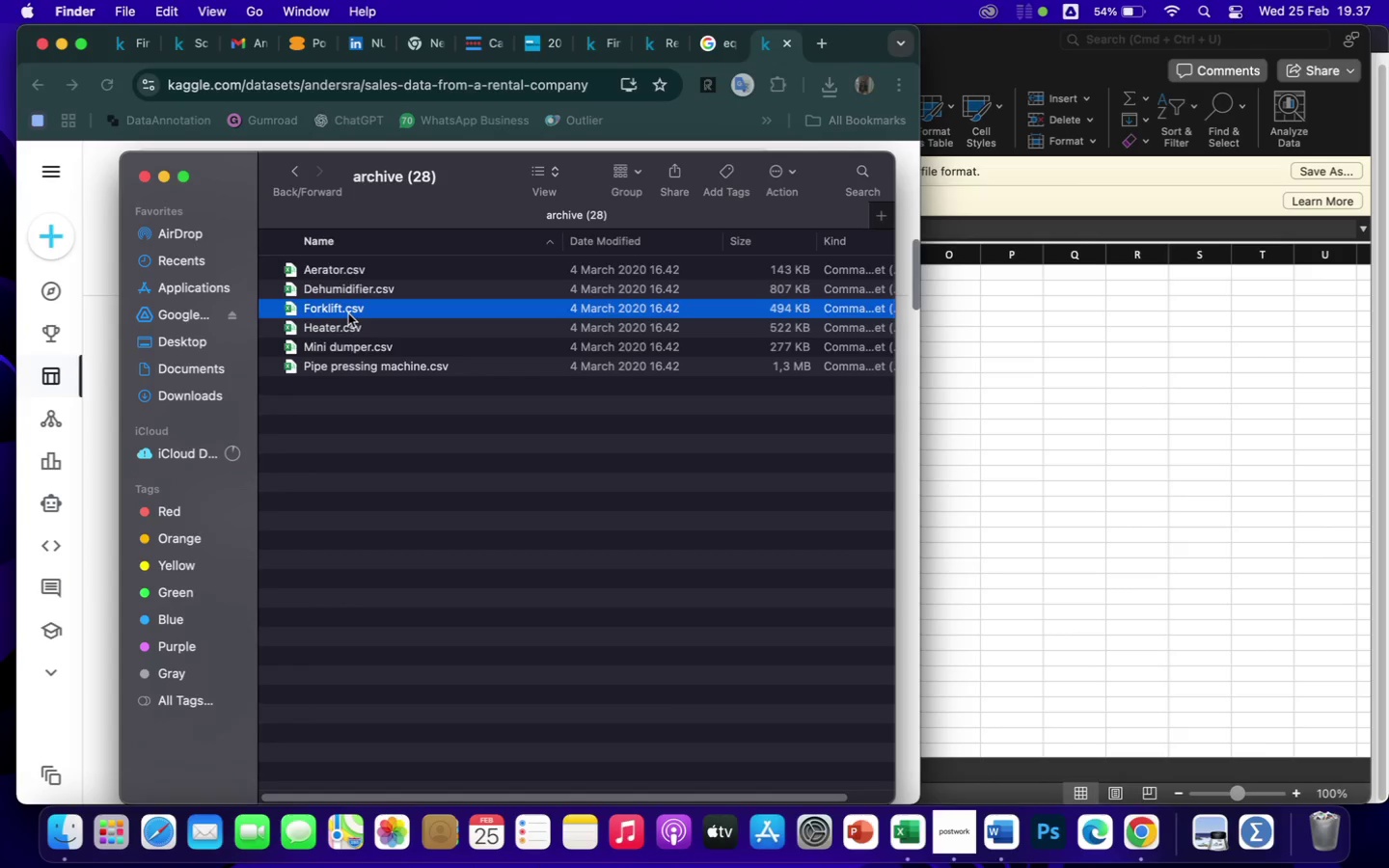 
double_click([348, 313])
 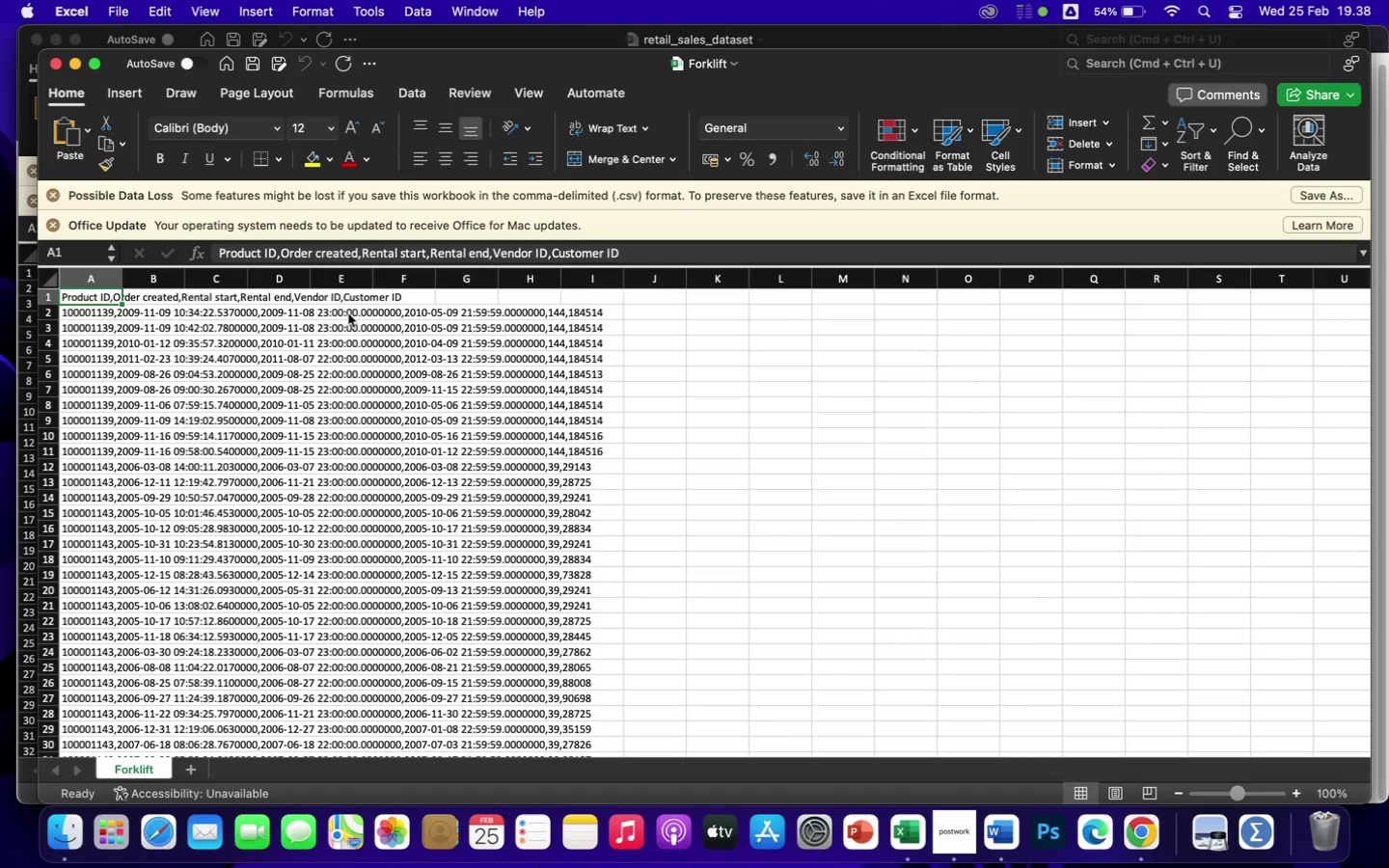 
wait(63.93)
 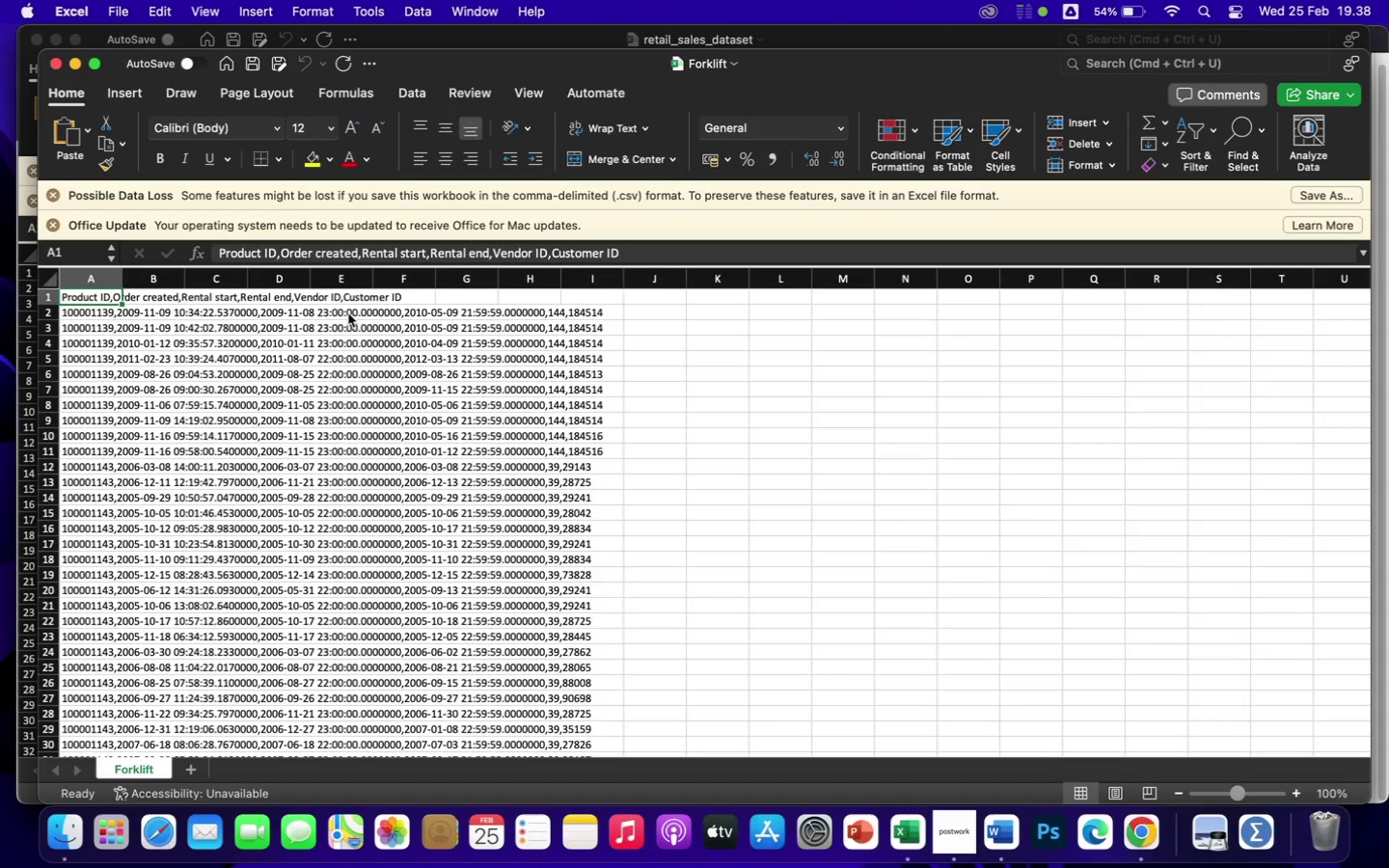 
scroll: coordinate [1388, 455], scroll_direction: down, amount: 112.0
 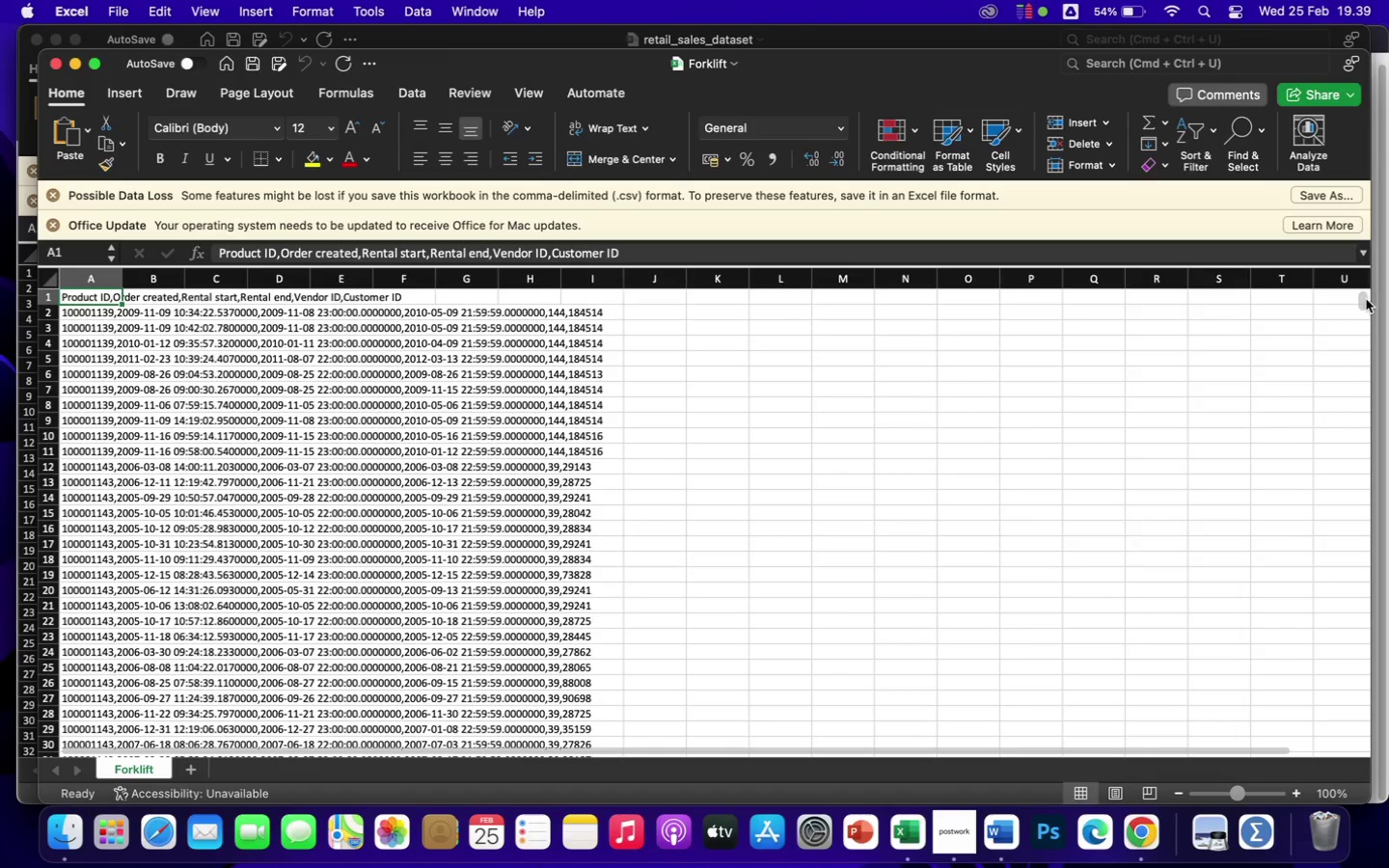 
left_click_drag(start_coordinate=[1366, 300], to_coordinate=[1353, 58])
 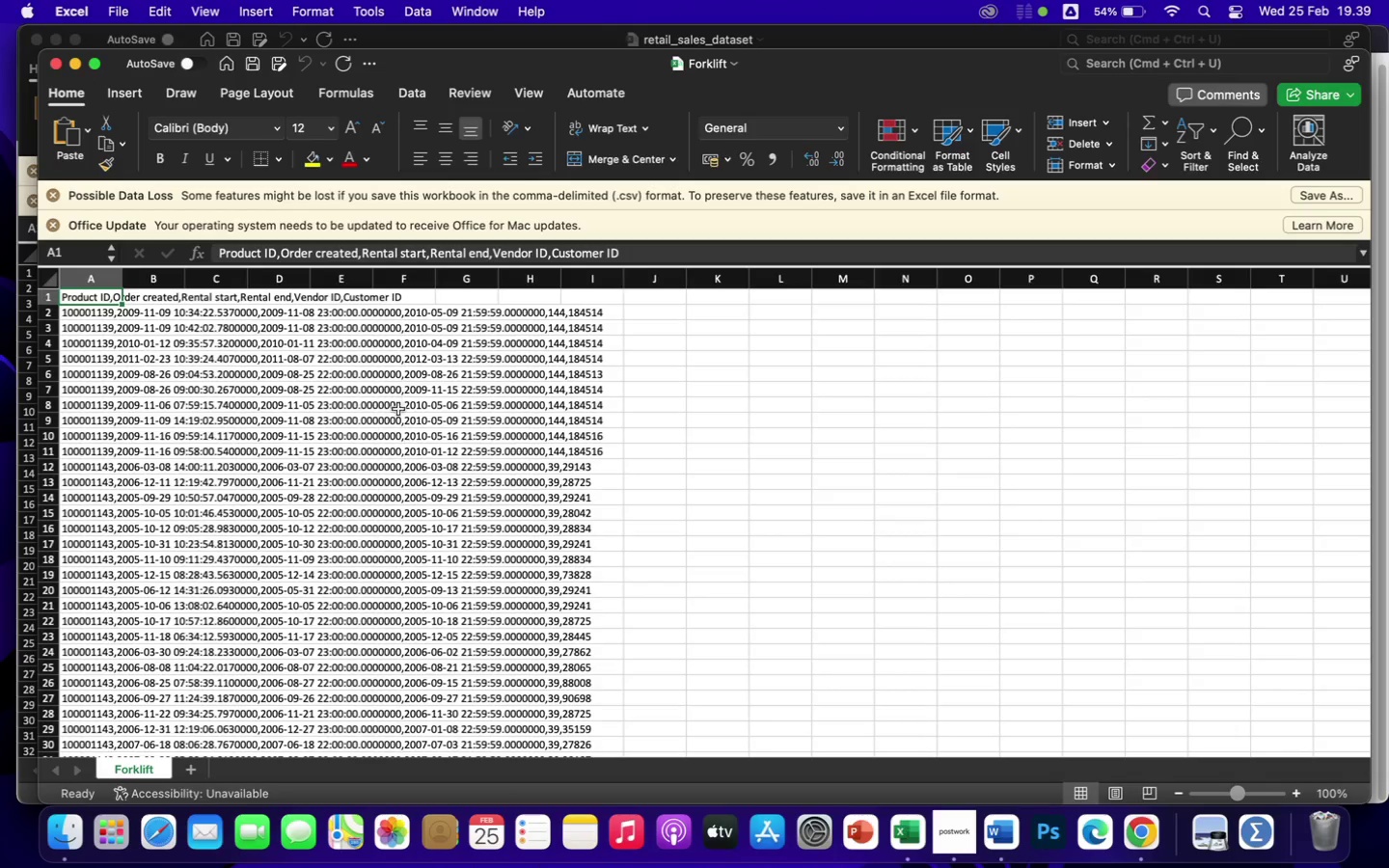 
scroll: coordinate [446, 482], scroll_direction: up, amount: 279.0
 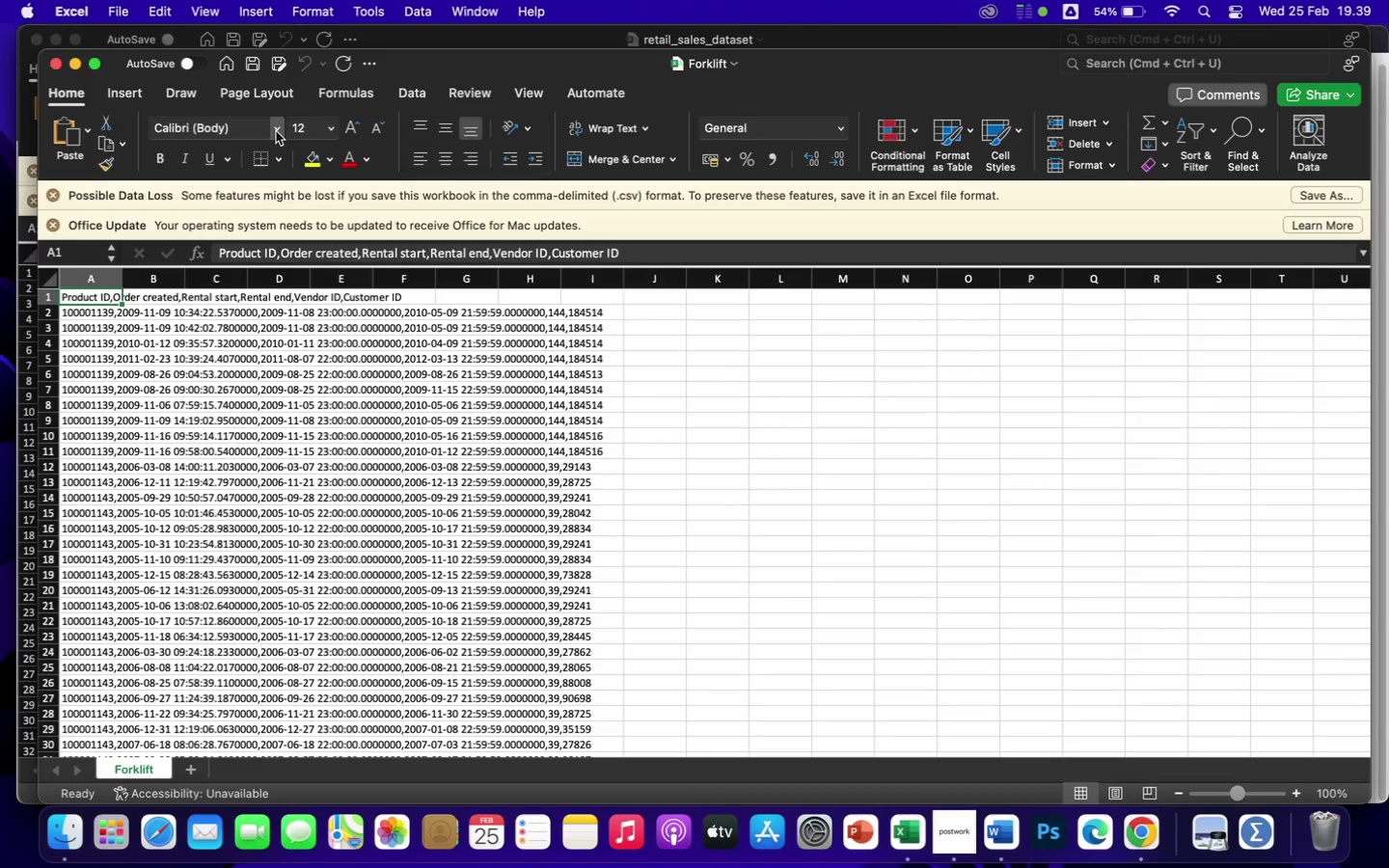 
wait(7.48)
 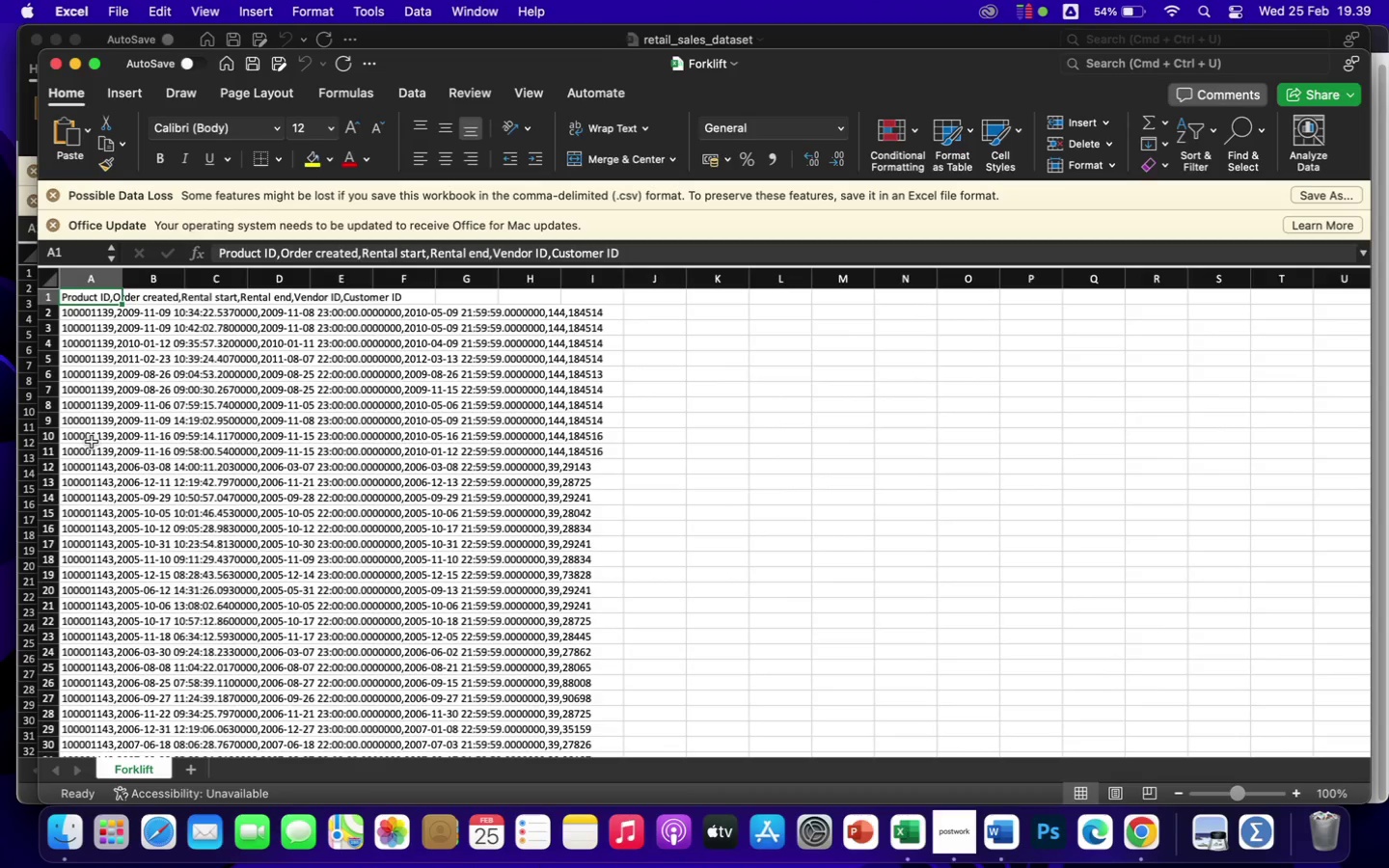 
left_click([53, 68])
 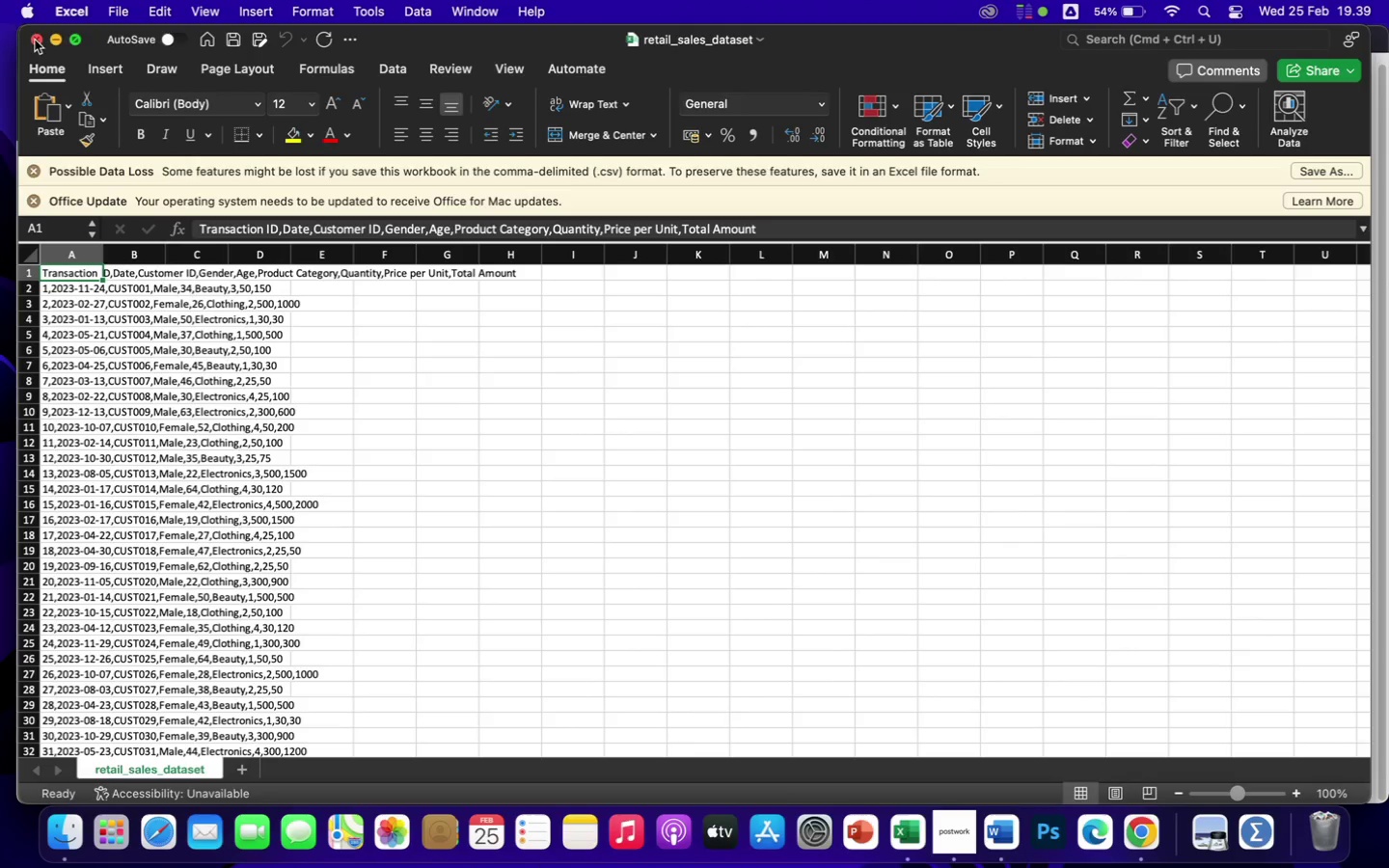 
left_click([32, 40])
 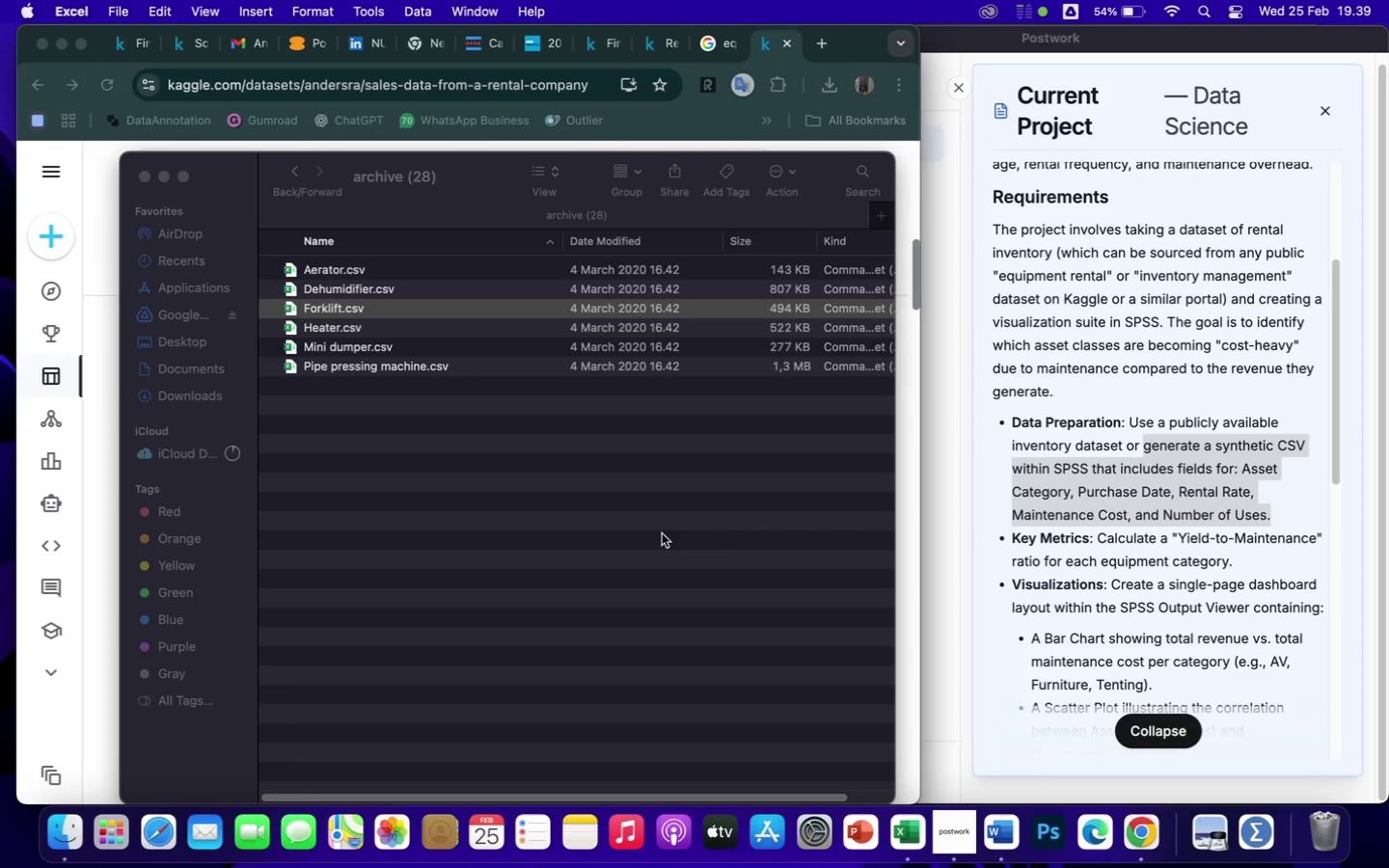 
wait(6.01)
 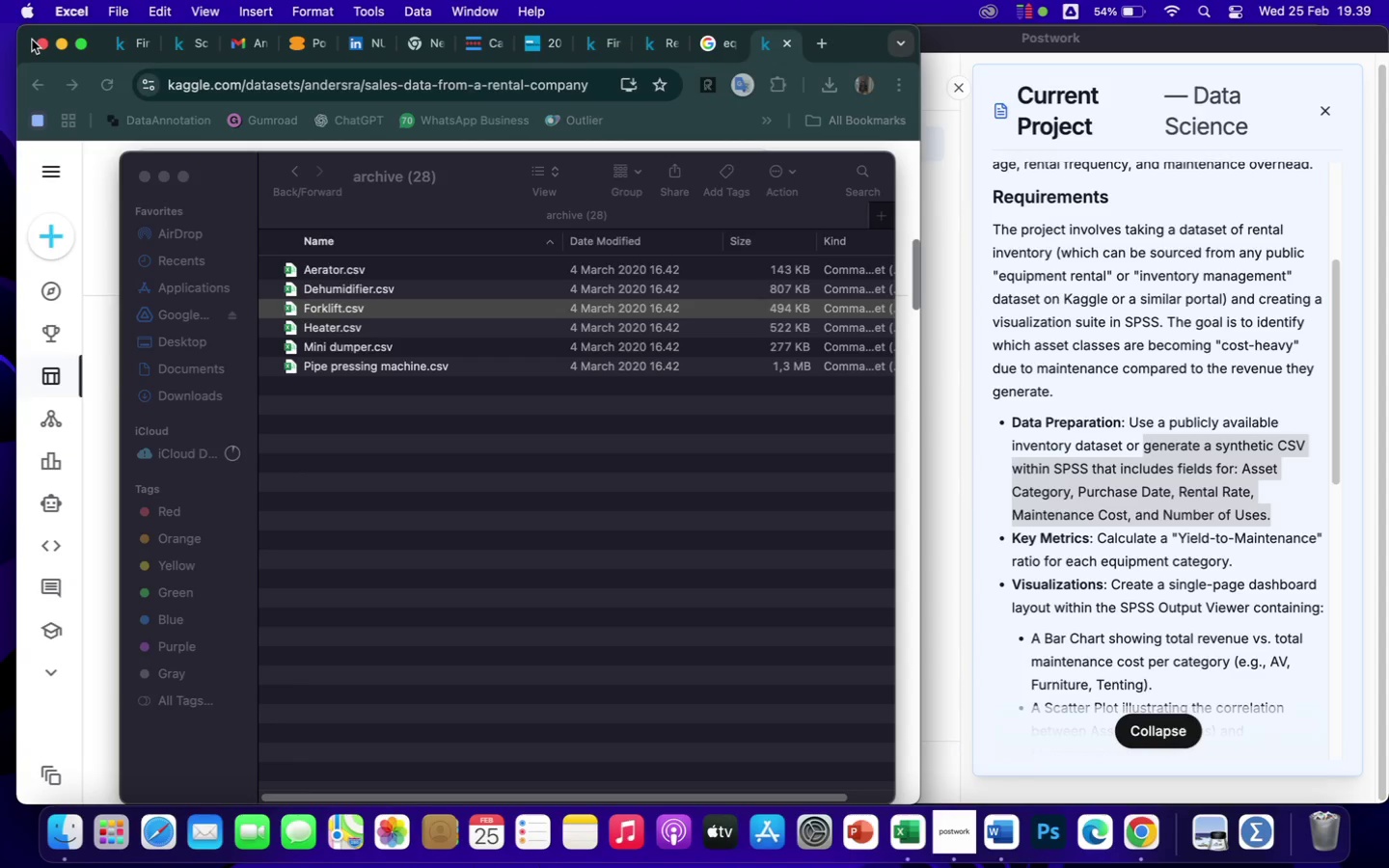 
left_click([1259, 838])
 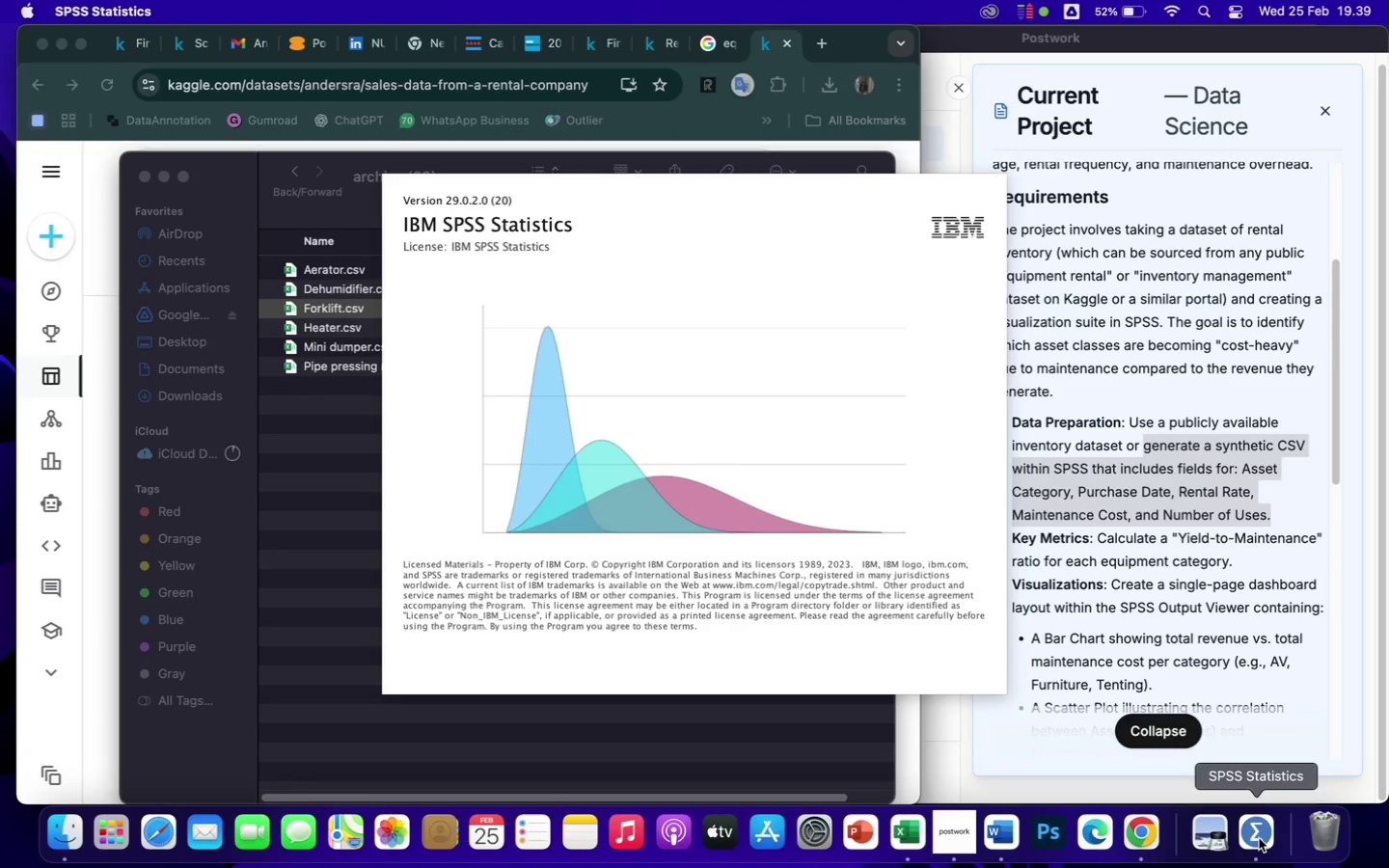 
wait(22.4)
 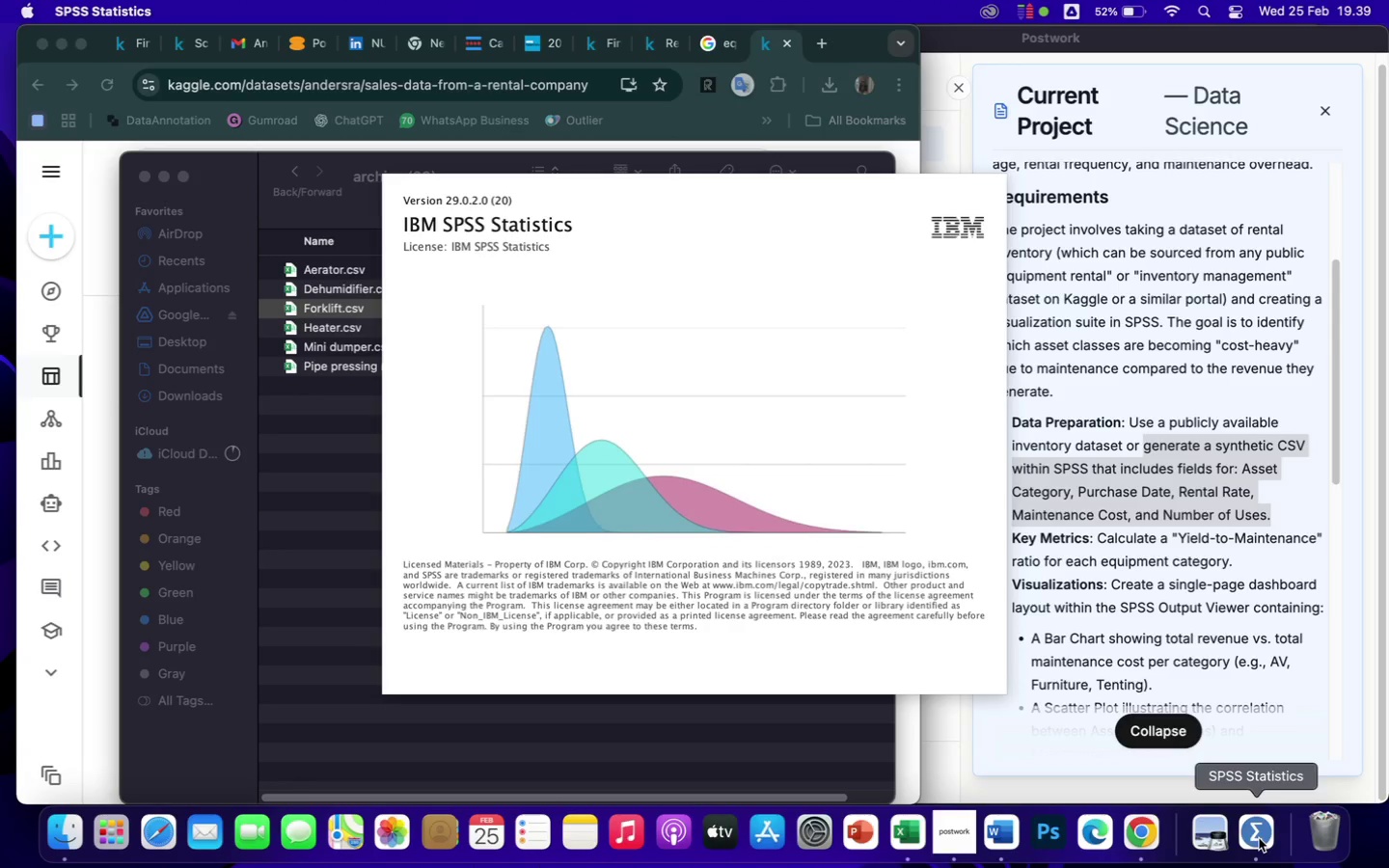 
left_click([175, 17])
 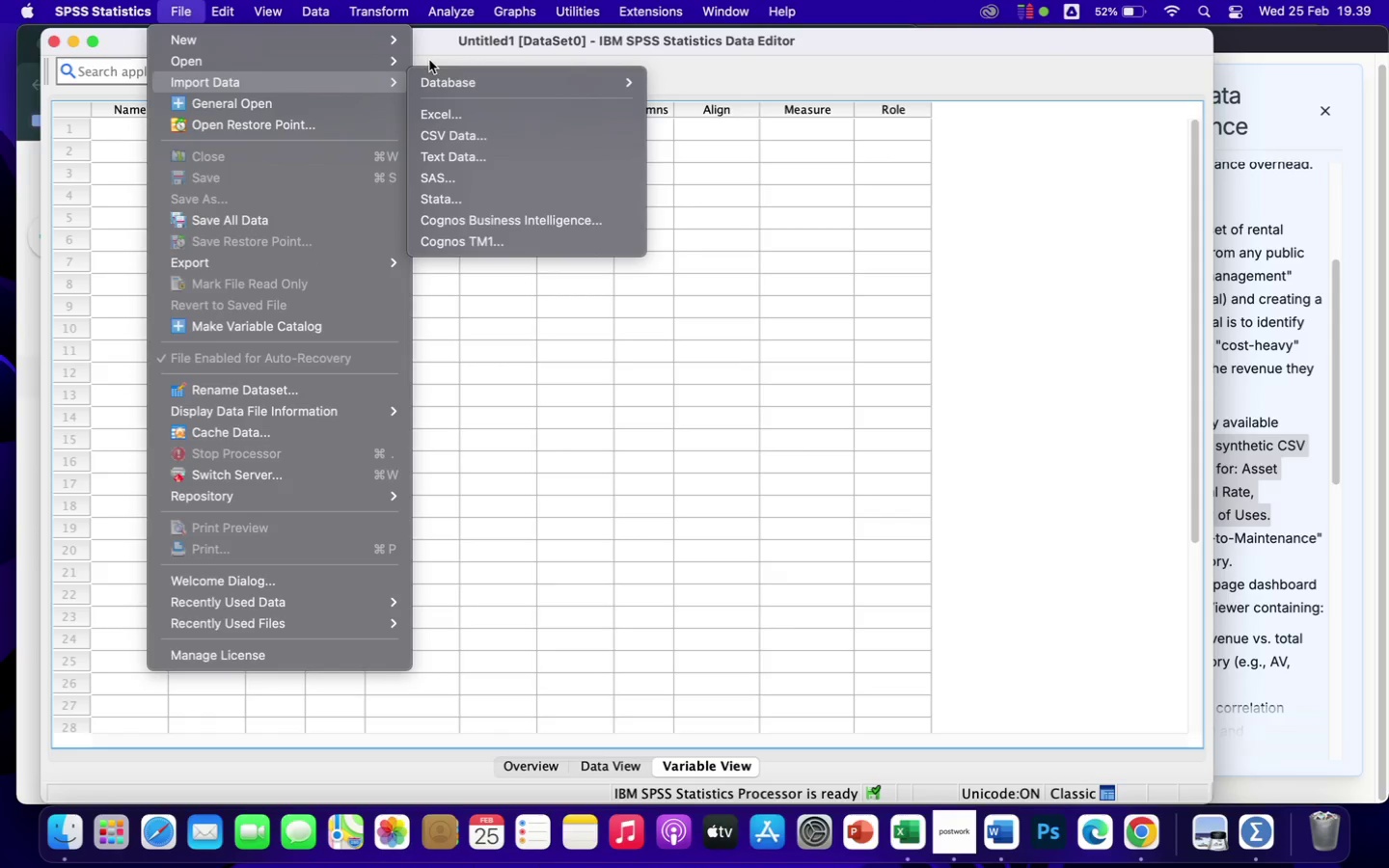 
wait(7.02)
 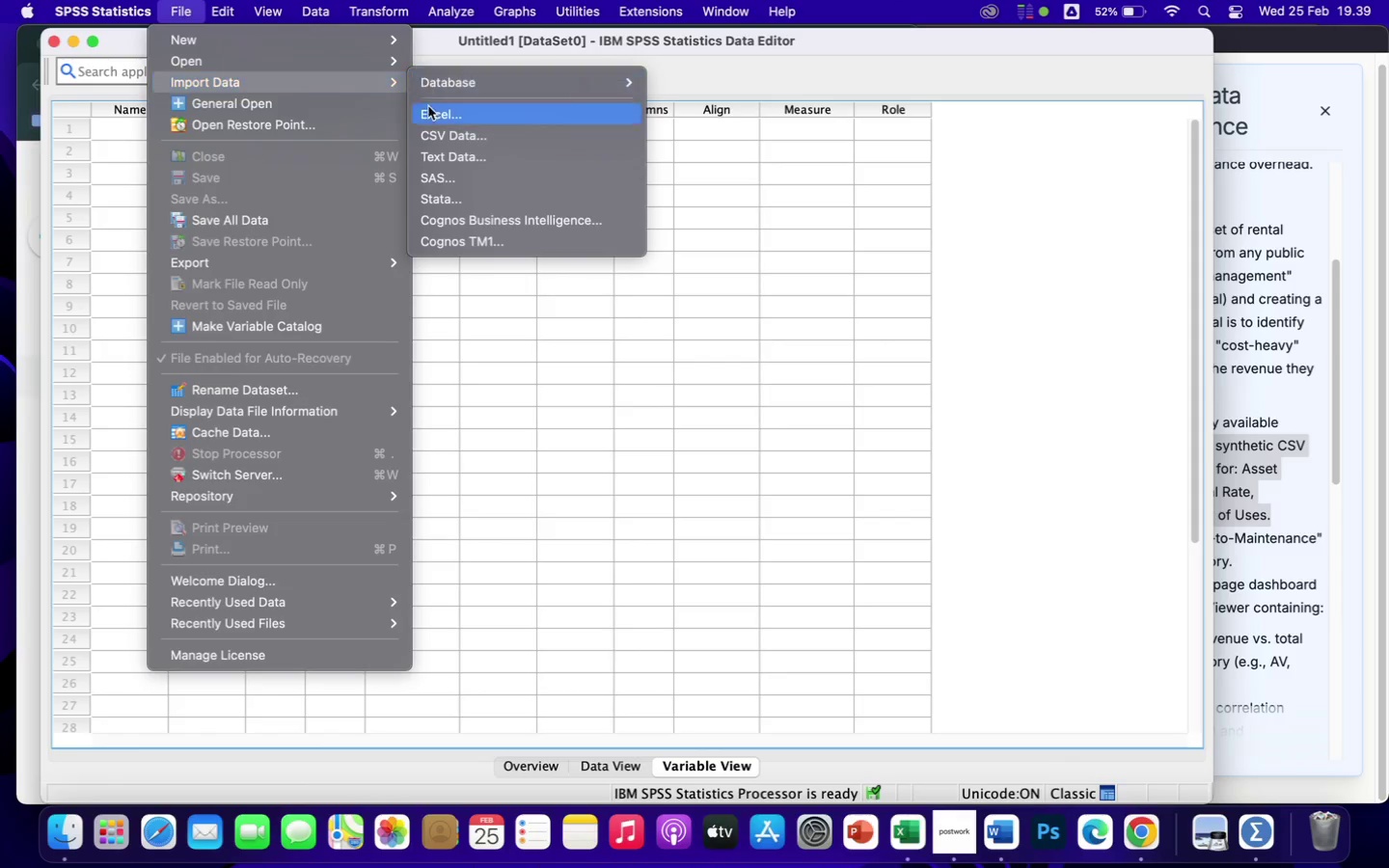 
left_click([449, 56])
 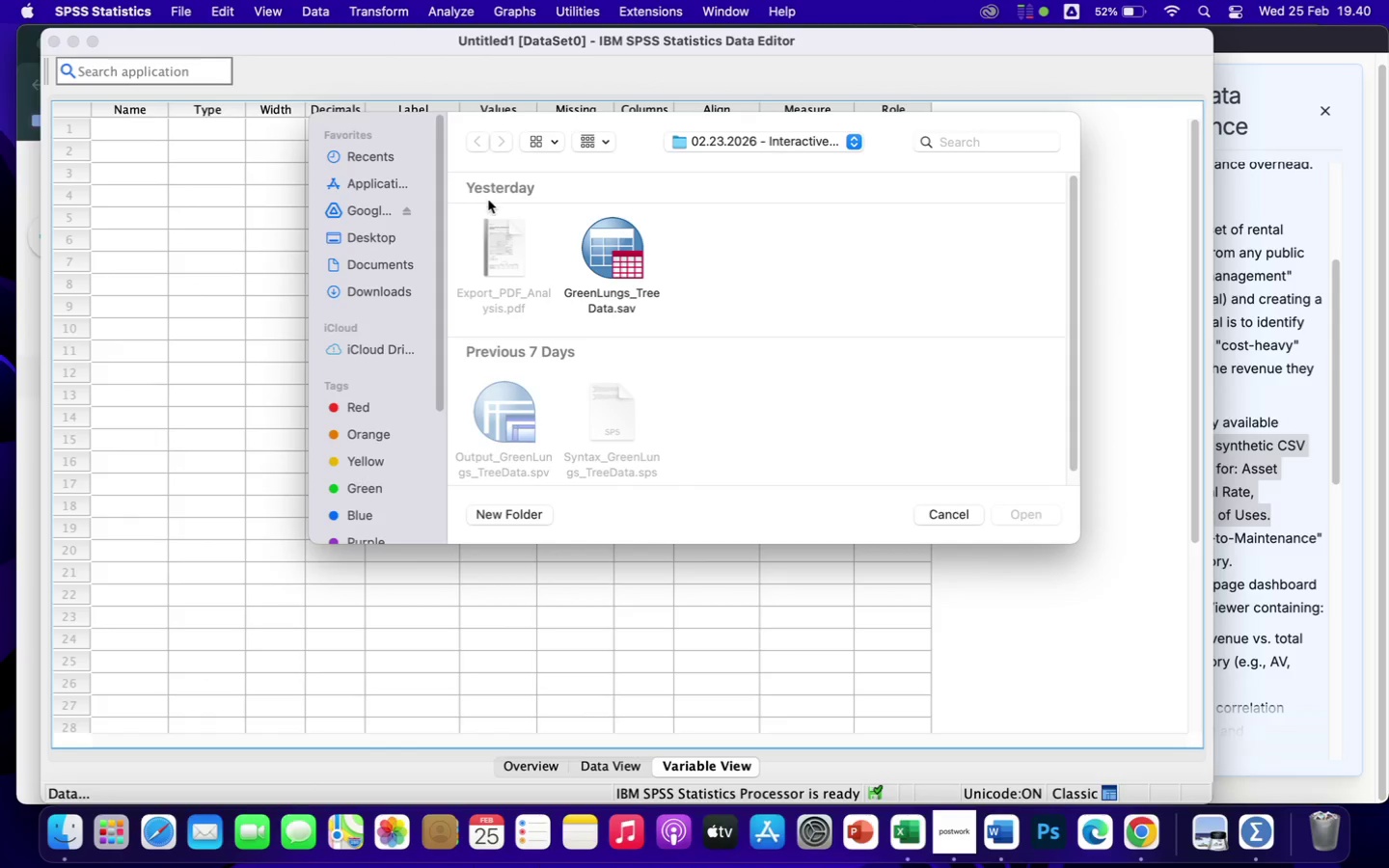 
wait(5.55)
 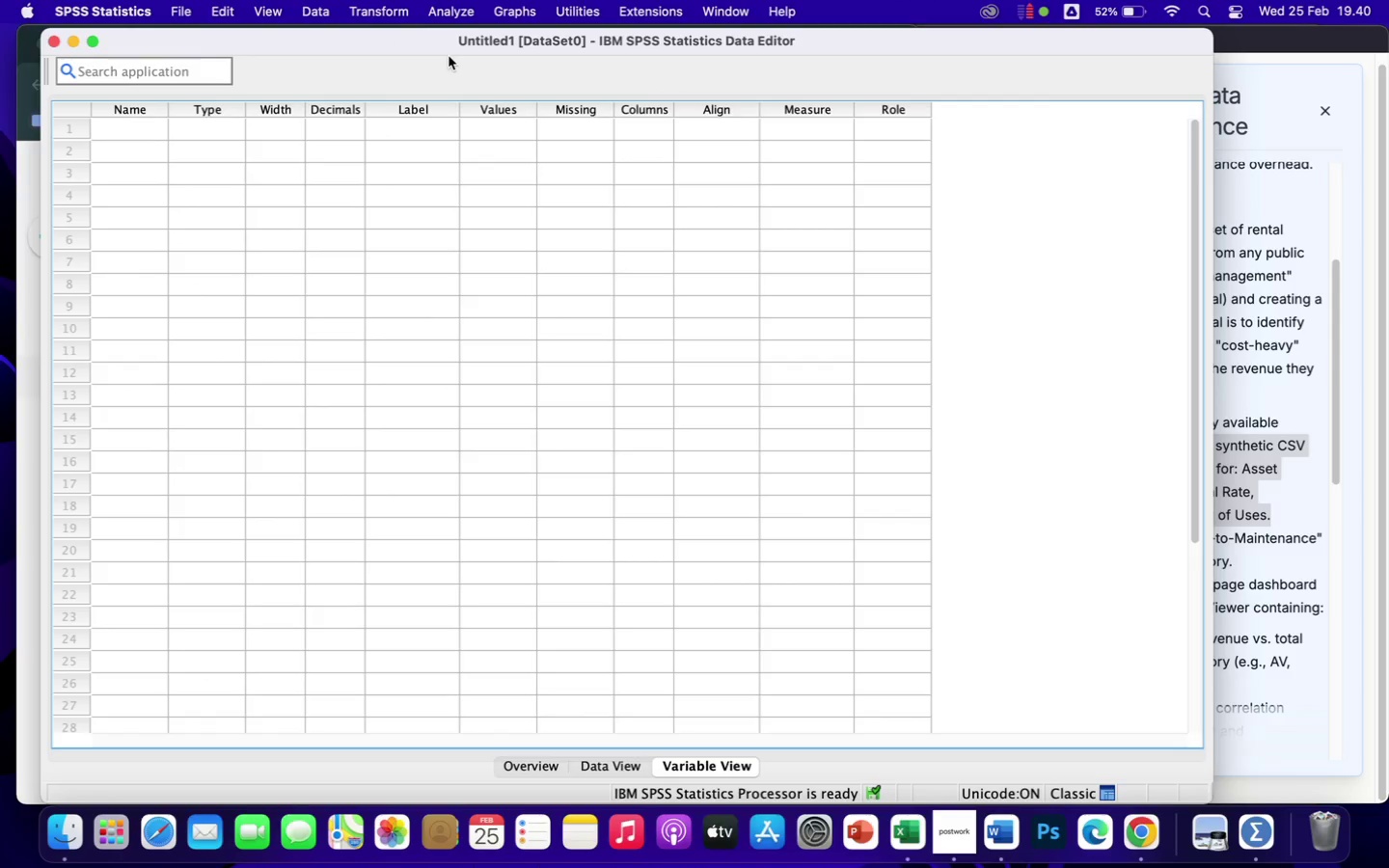 
left_click([389, 289])
 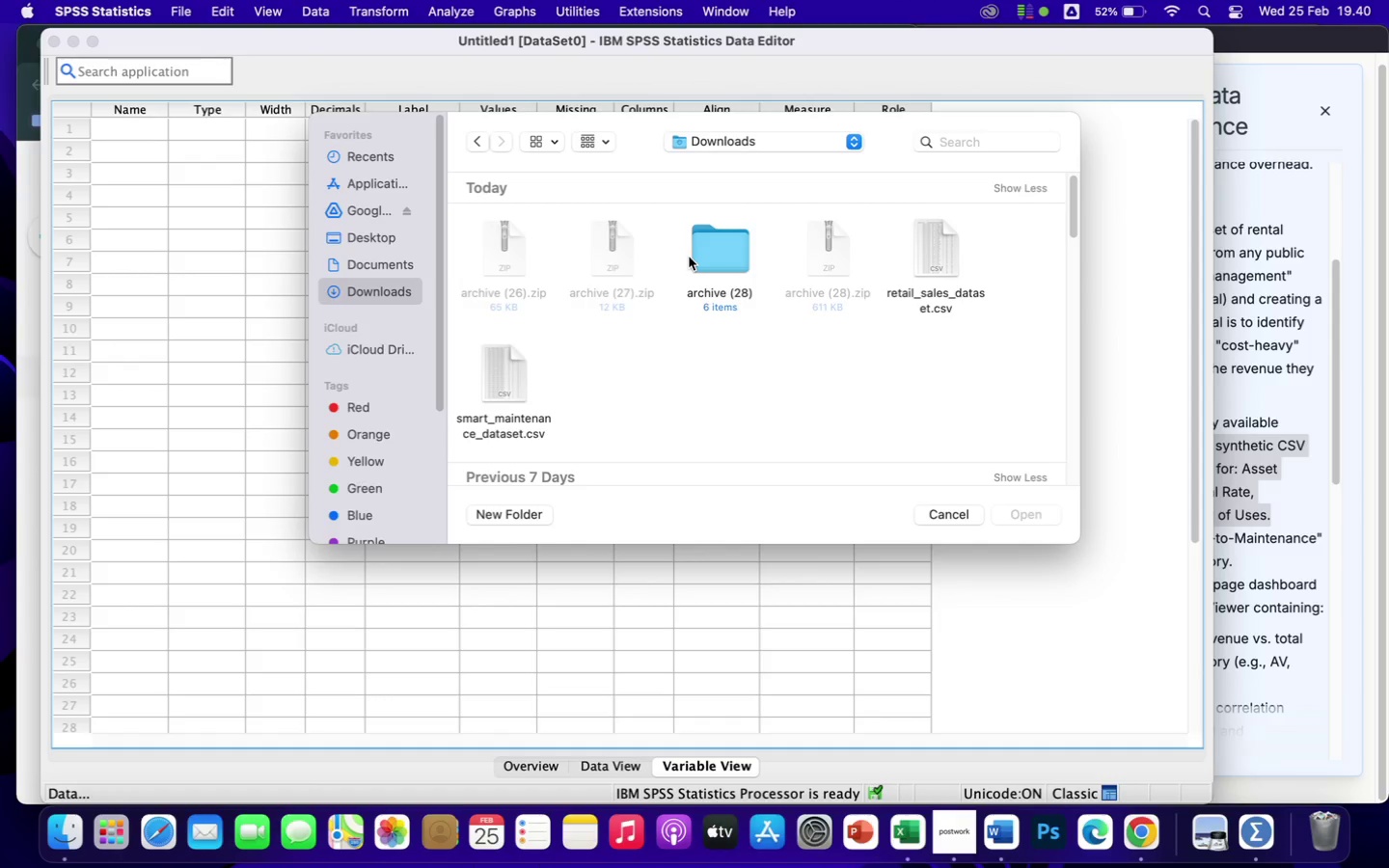 
double_click([711, 257])
 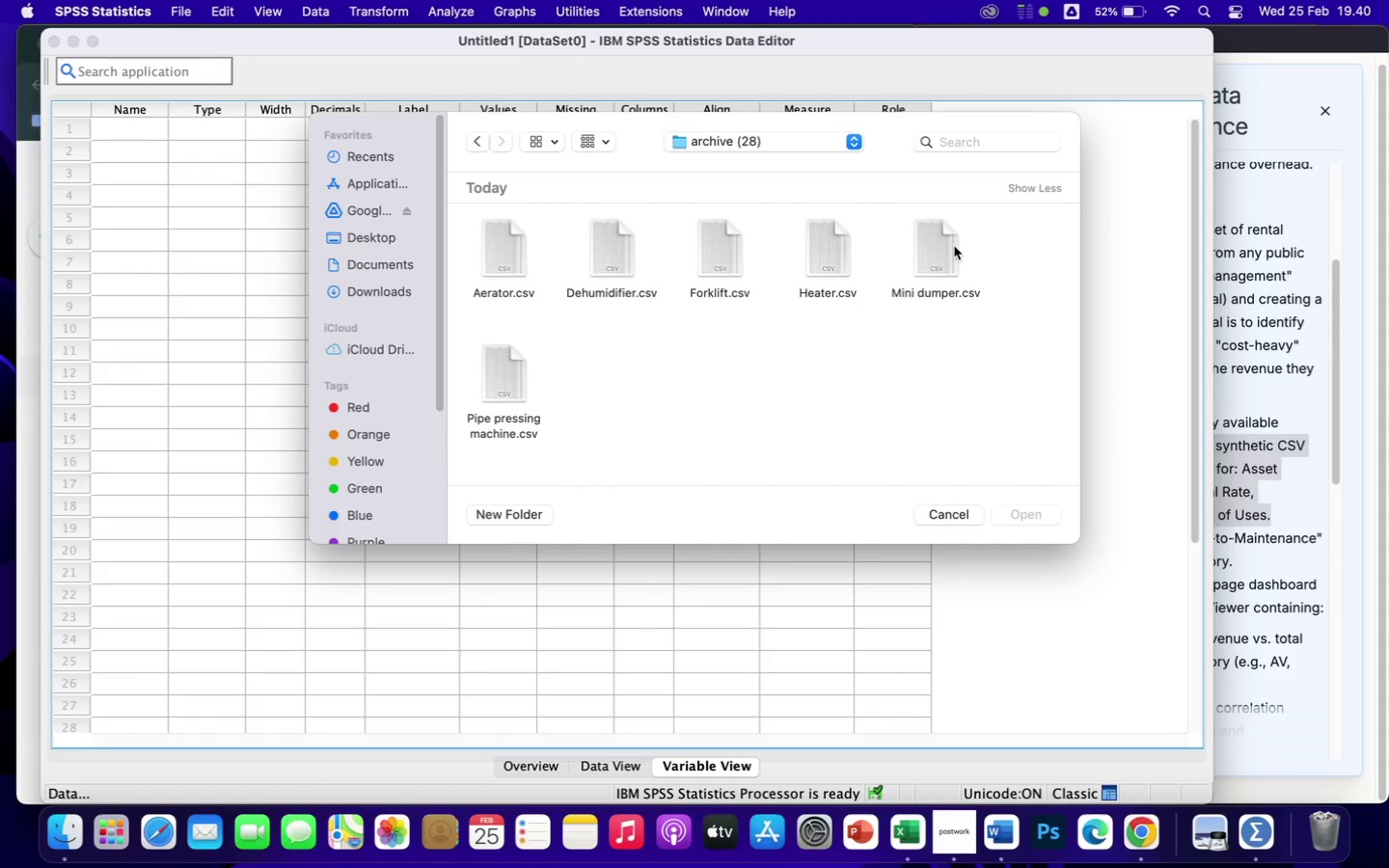 
left_click([727, 240])
 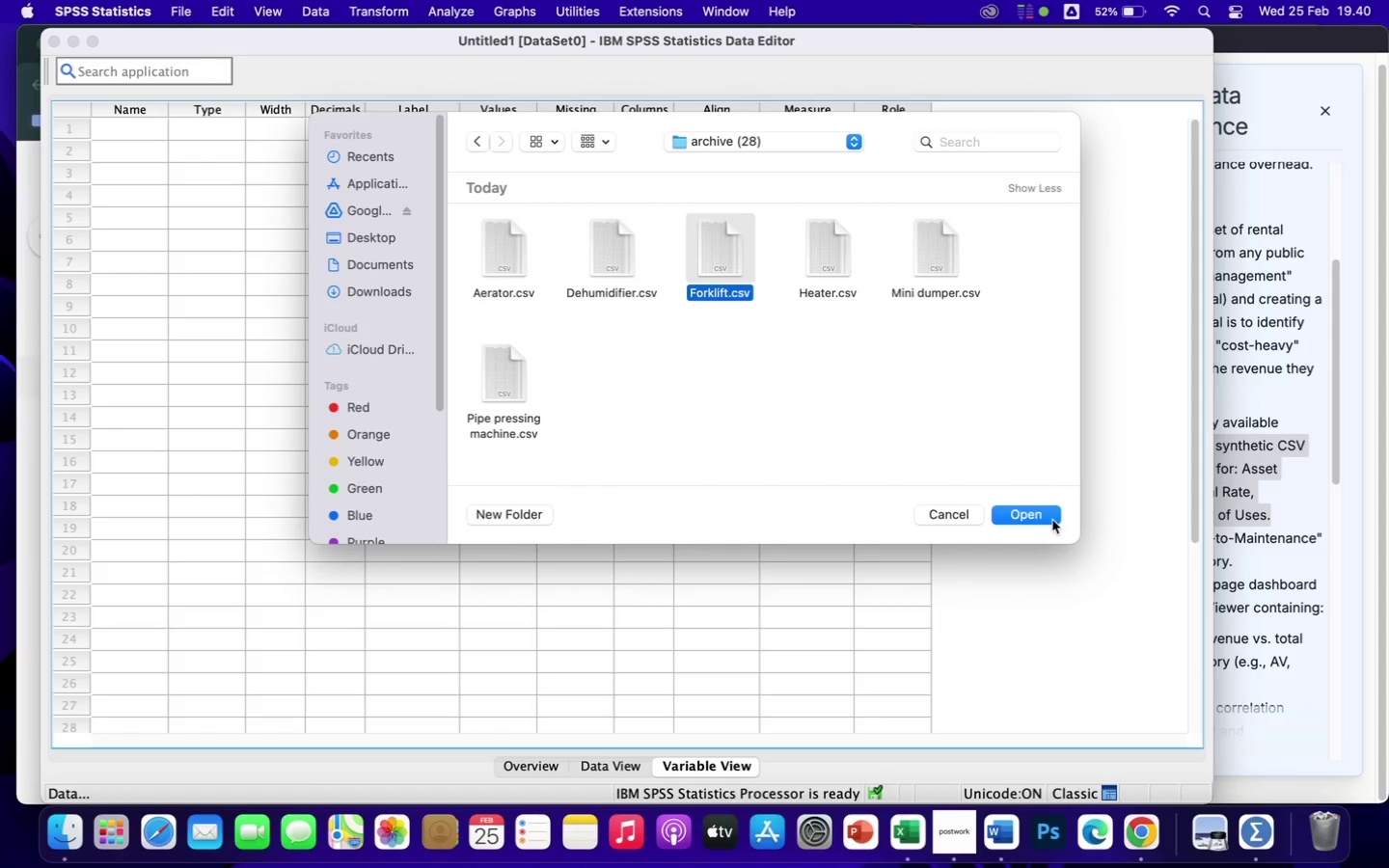 
left_click([1045, 516])
 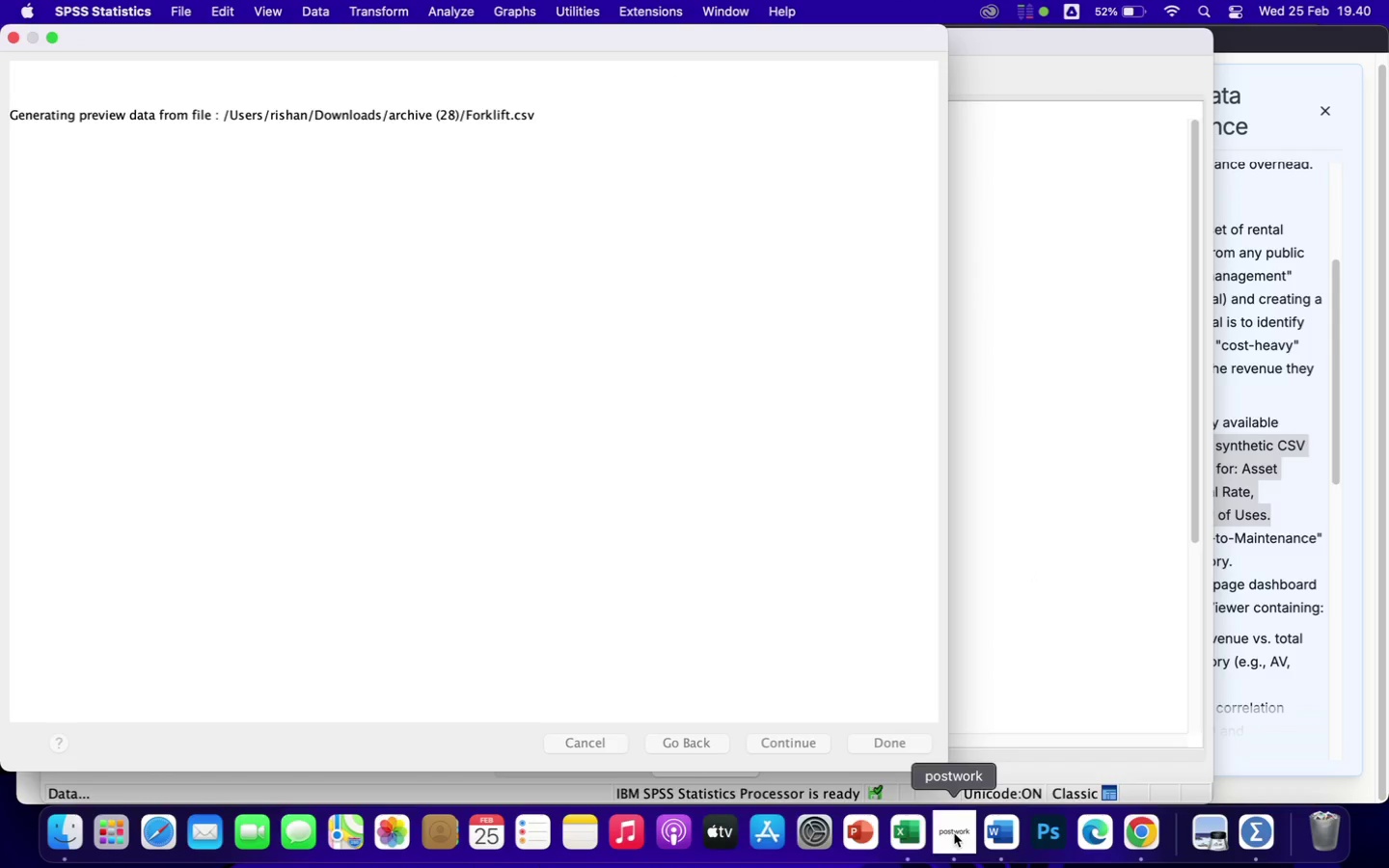 
mouse_move([912, 822])
 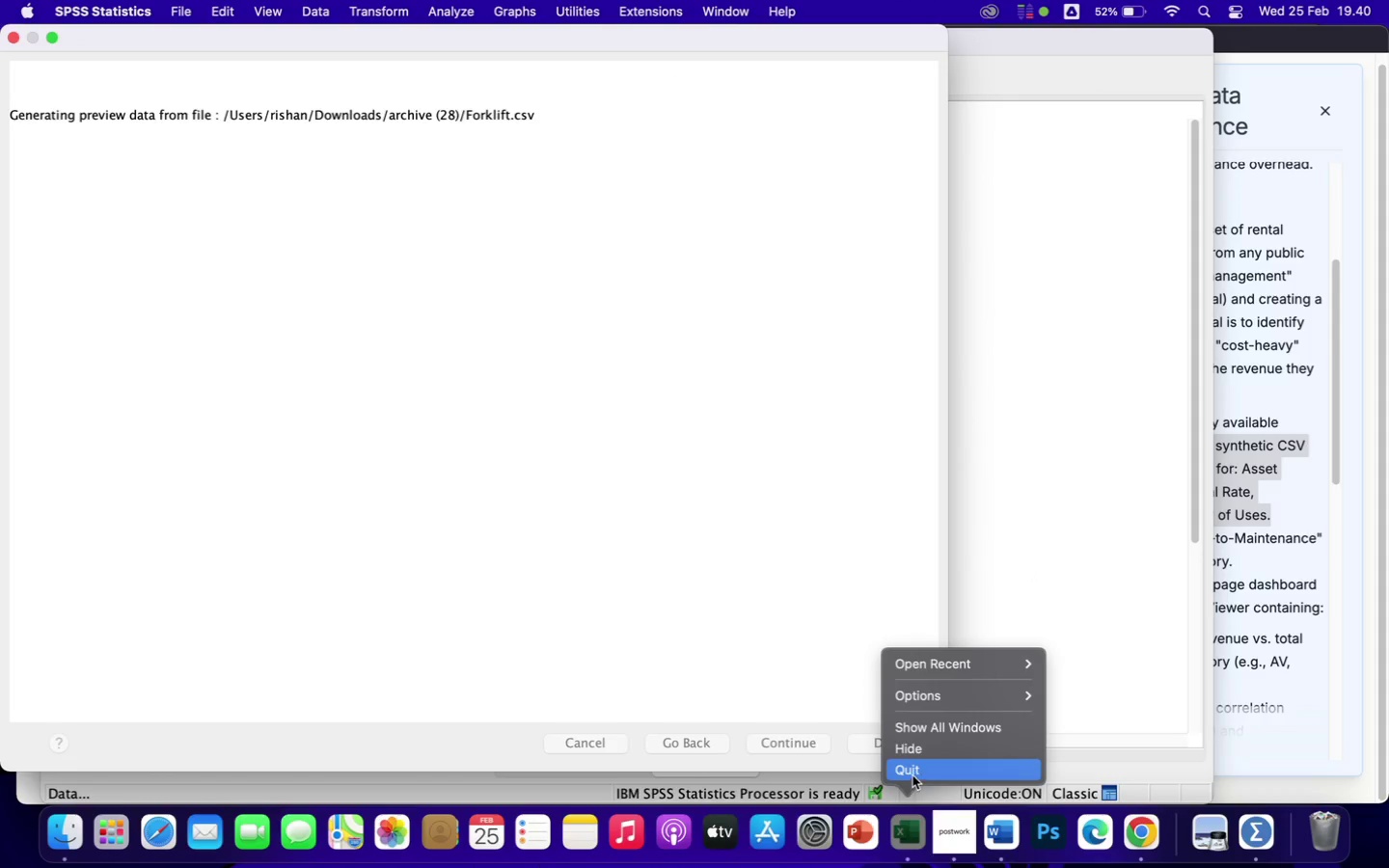 
left_click([912, 776])
 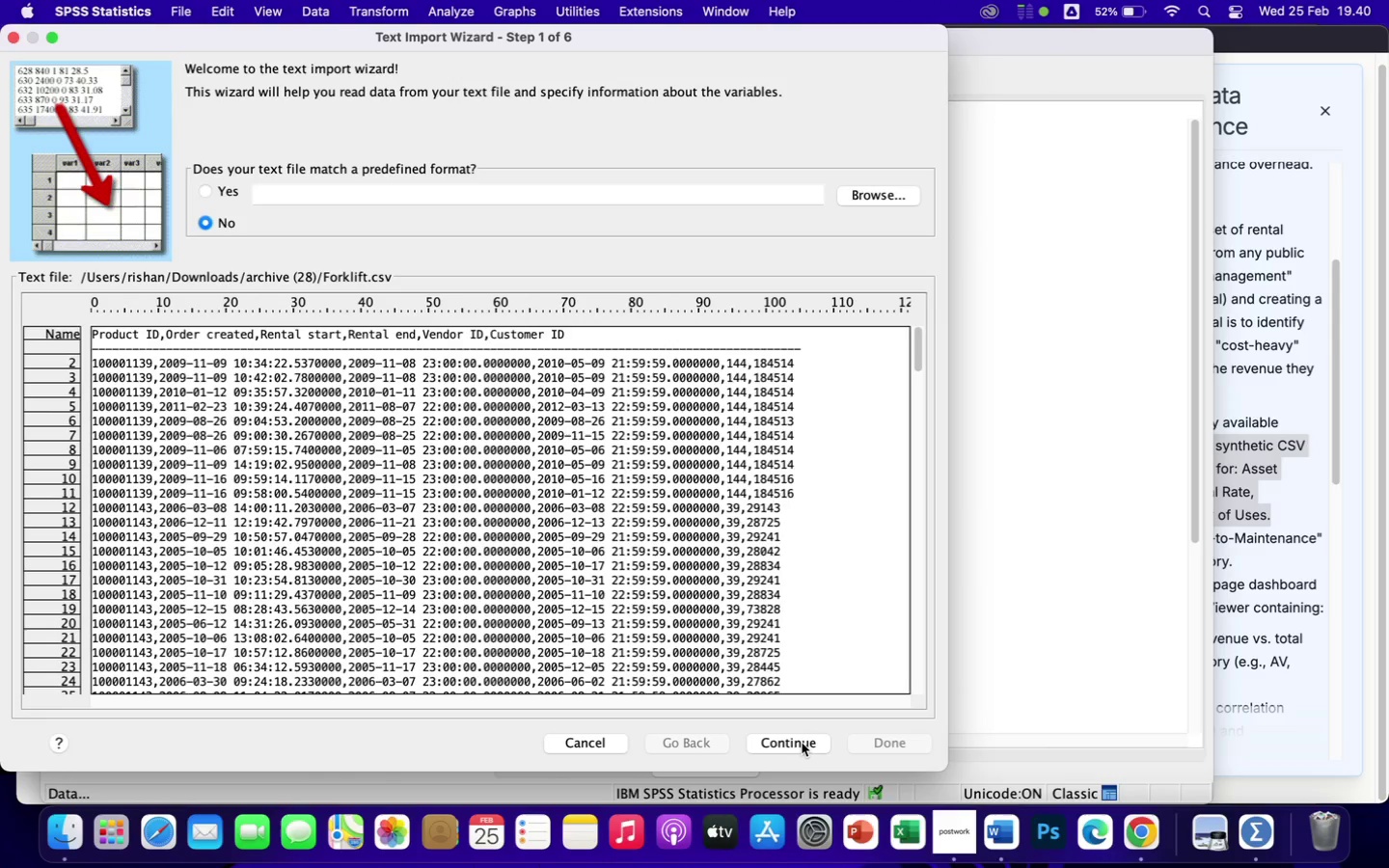 
wait(11.34)
 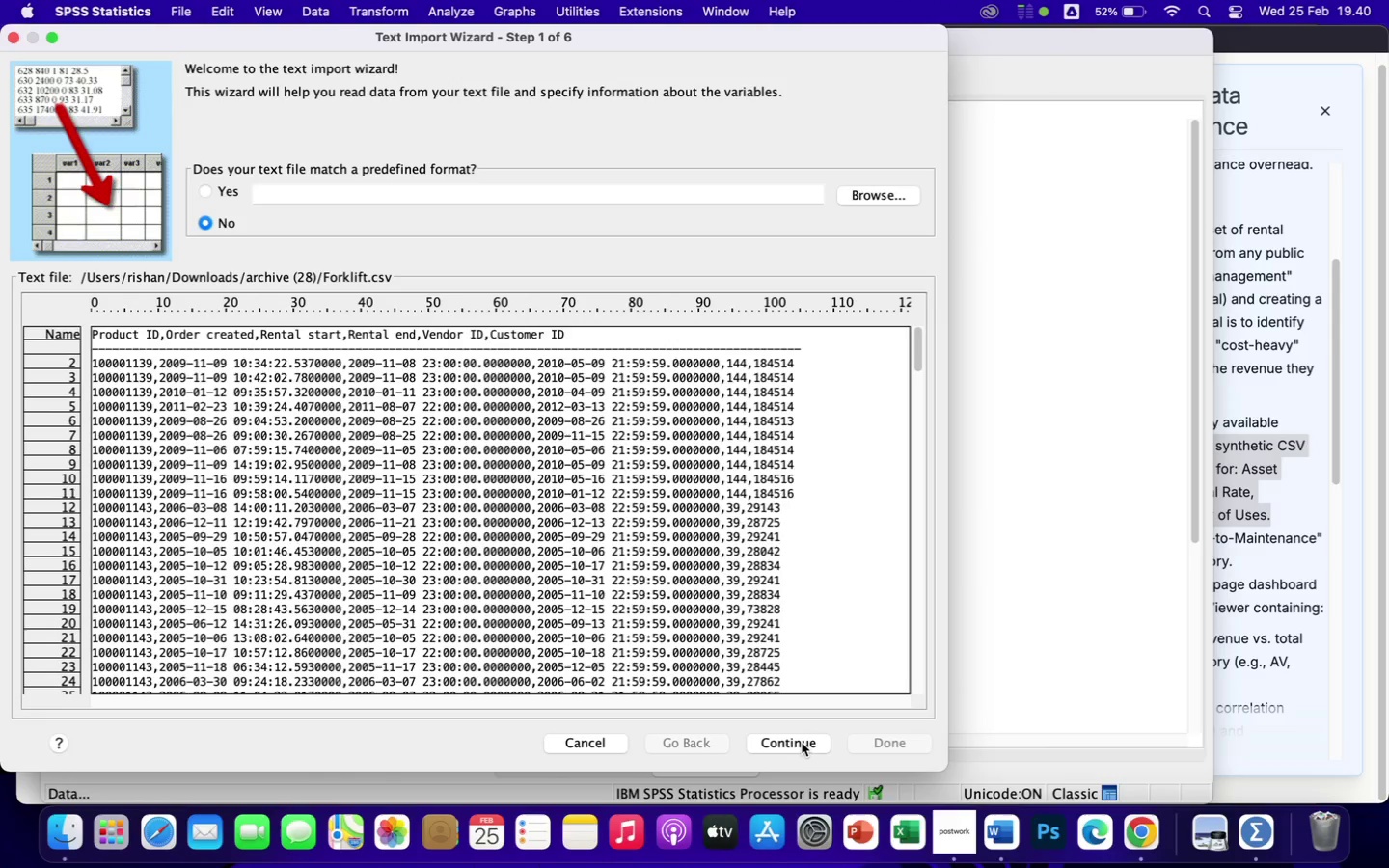 
left_click([802, 743])
 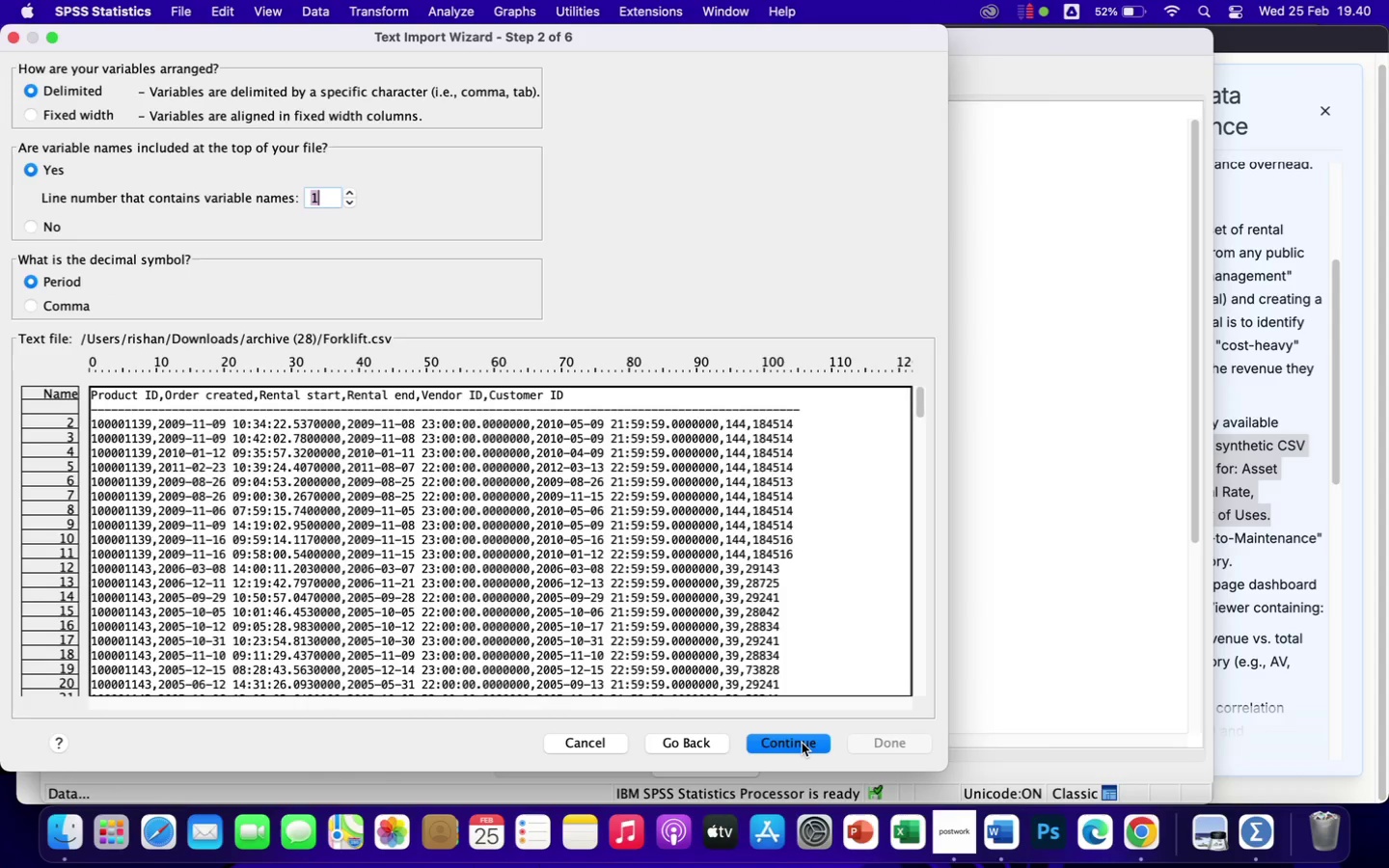 
left_click([802, 743])
 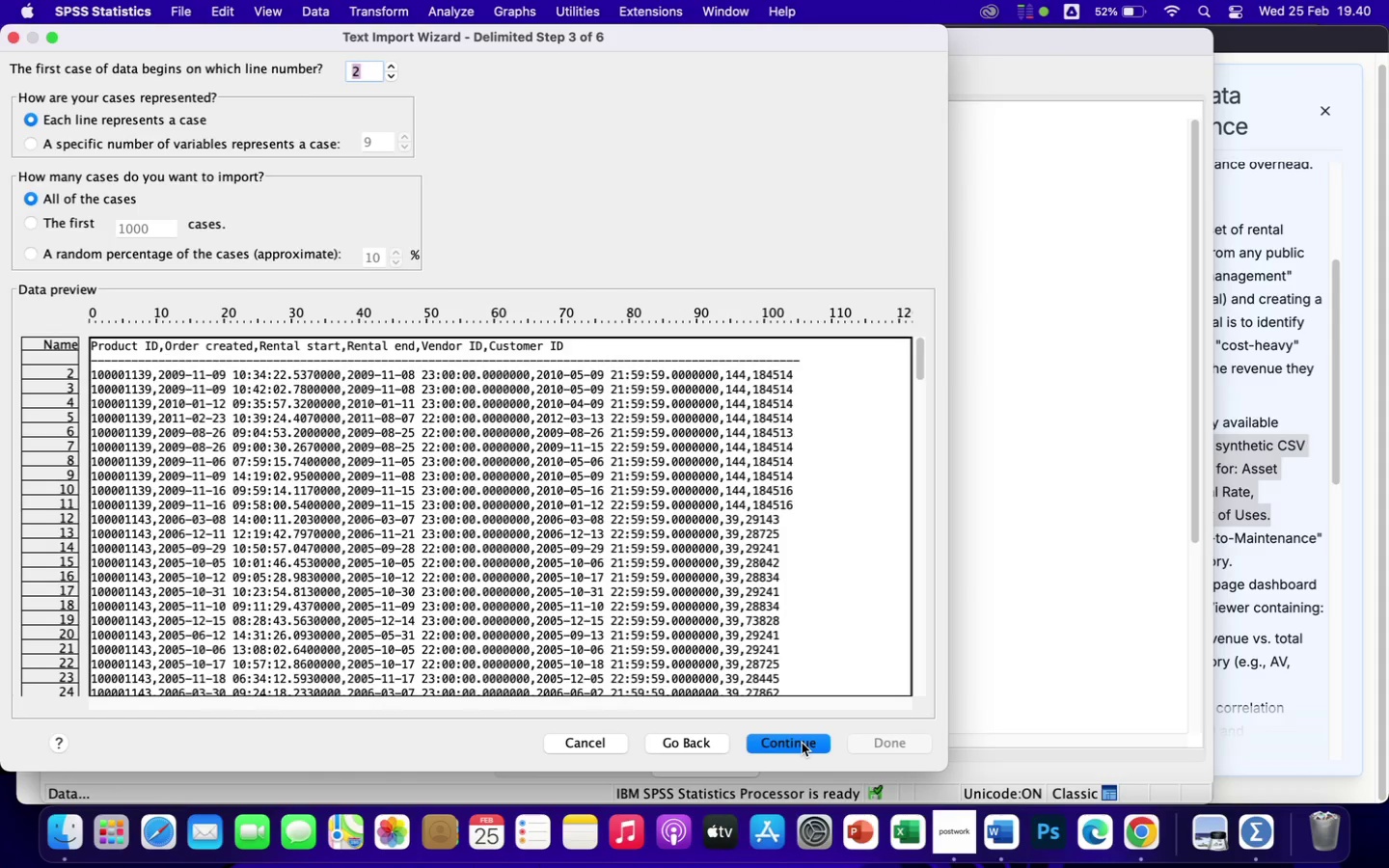 
left_click([802, 743])
 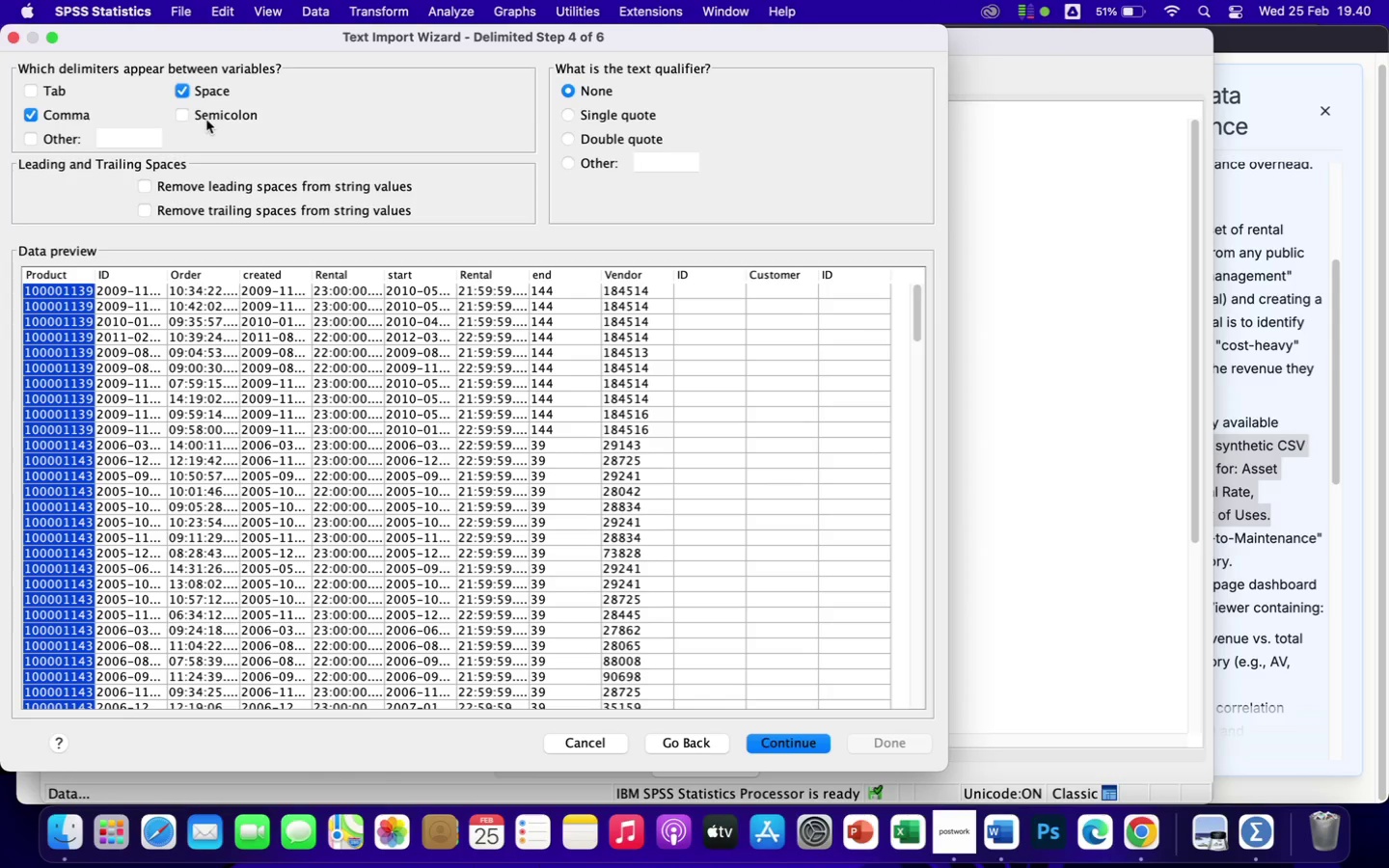 
left_click([183, 90])
 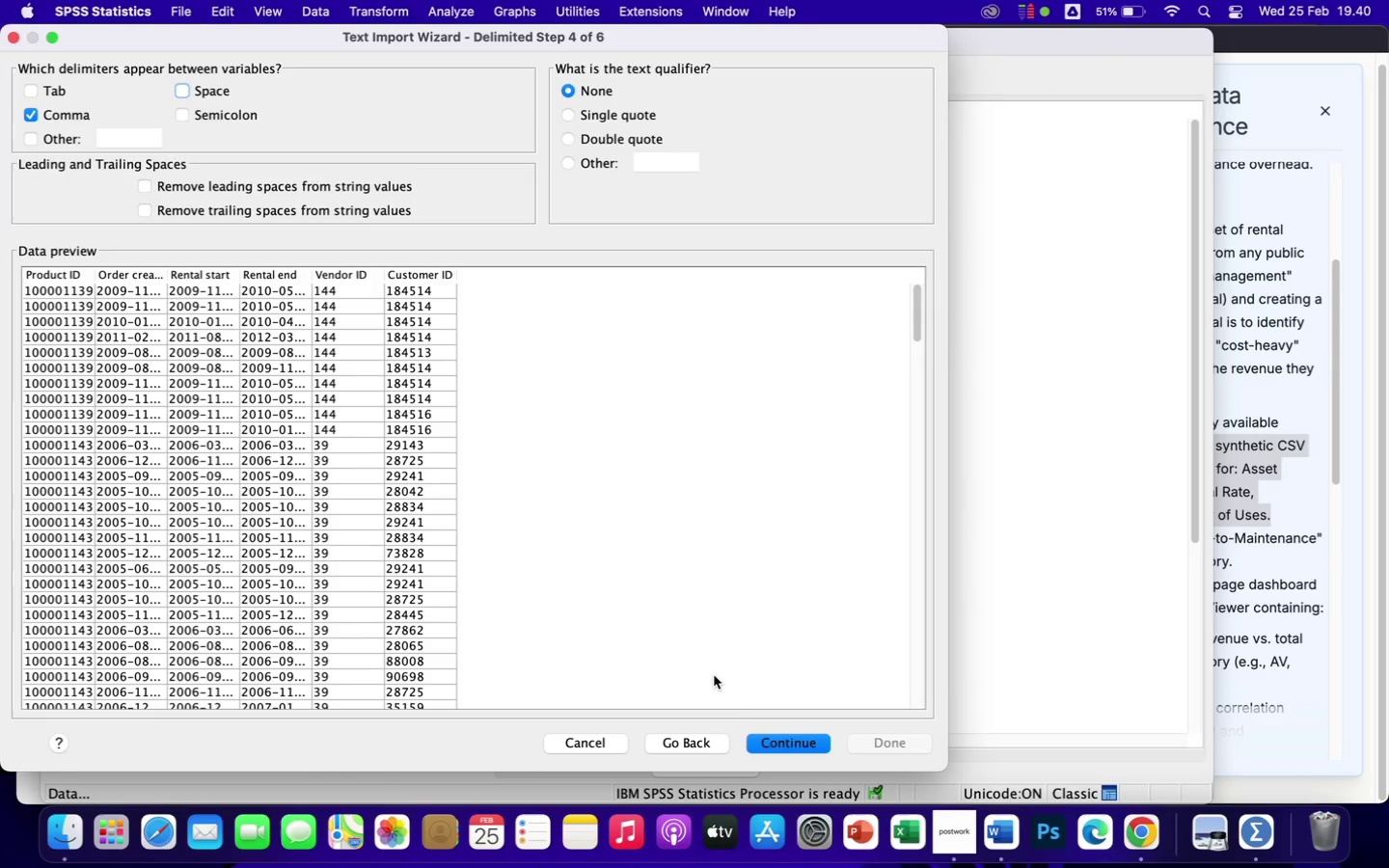 
left_click([798, 745])
 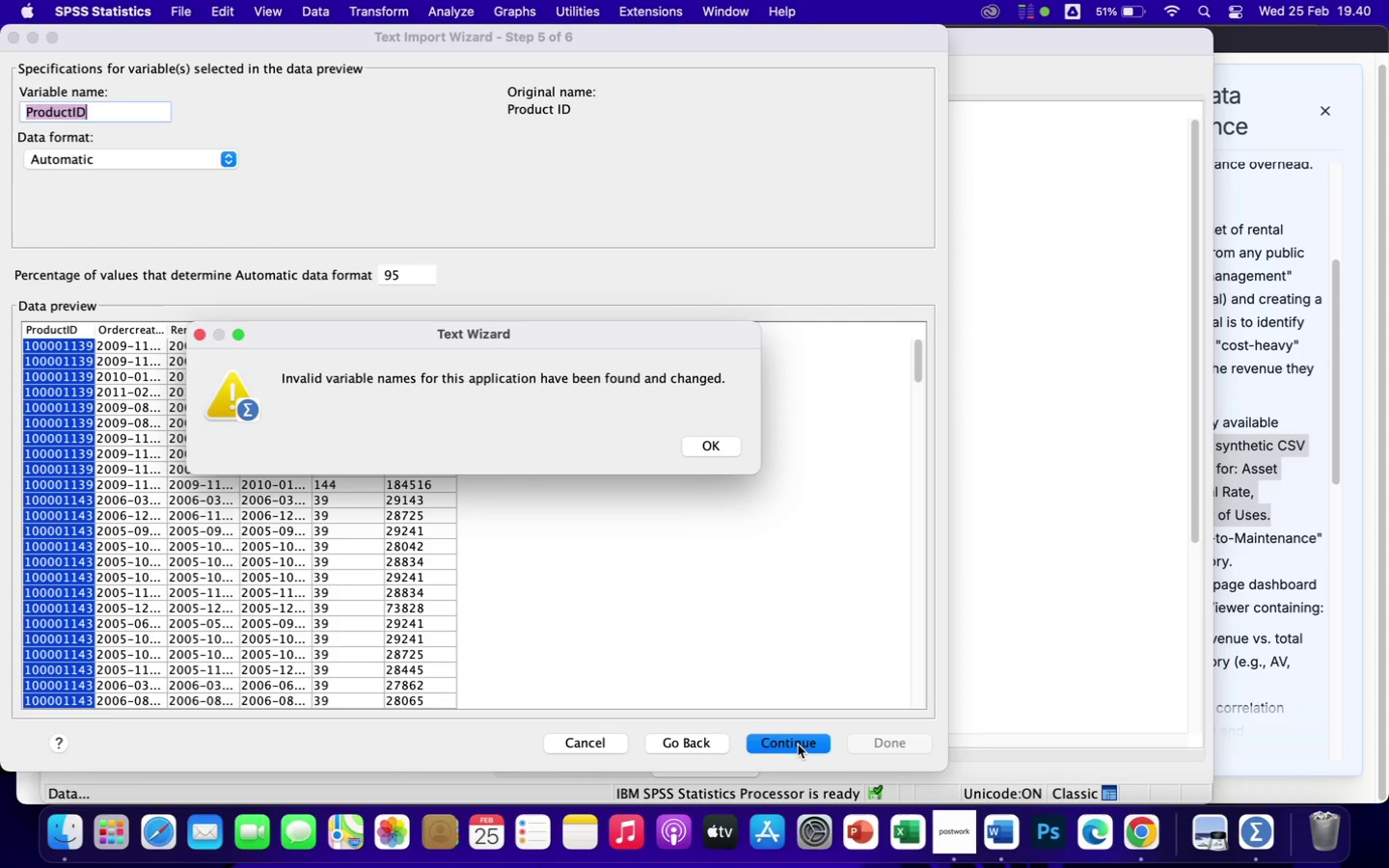 
wait(7.7)
 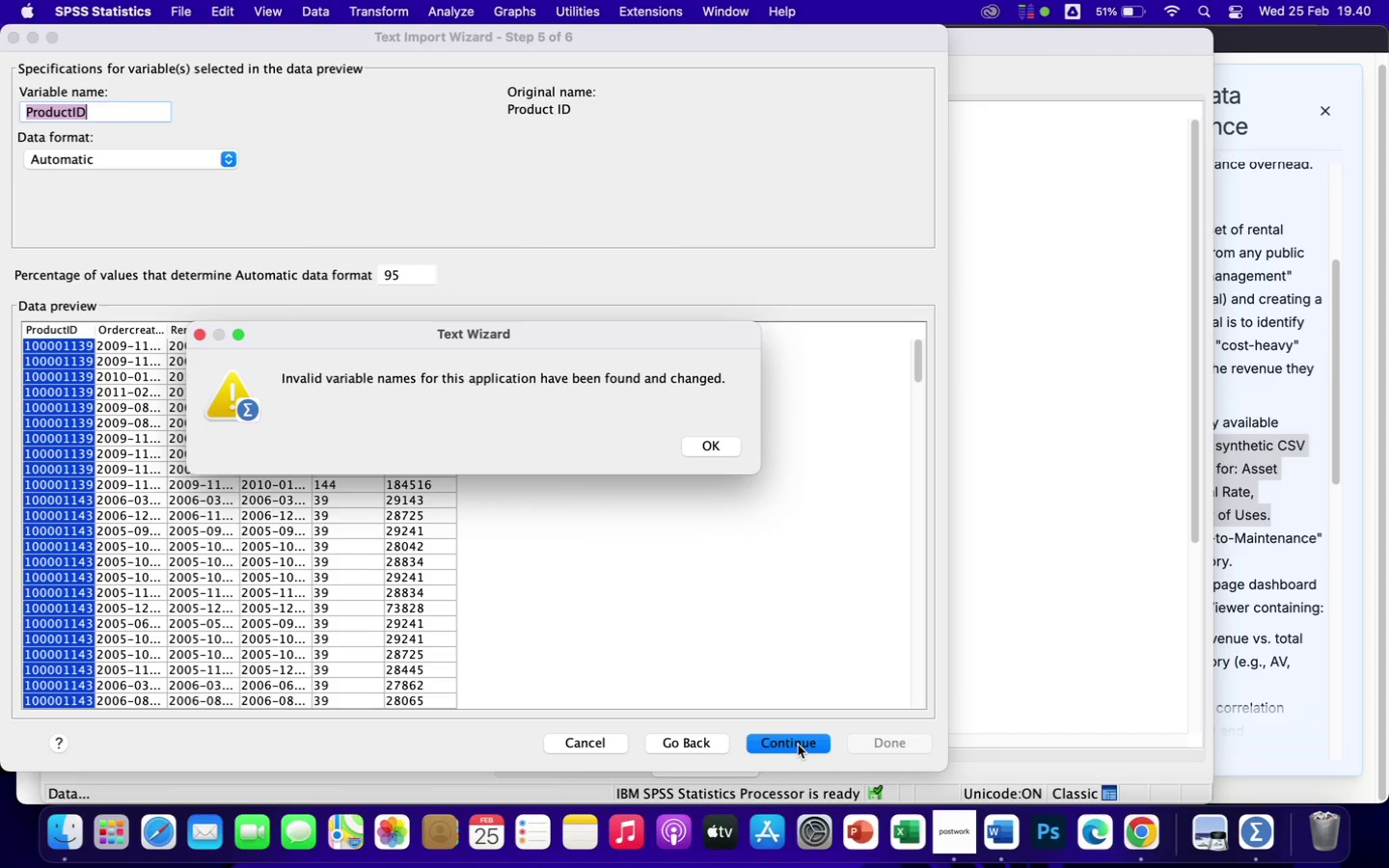 
left_click([714, 445])
 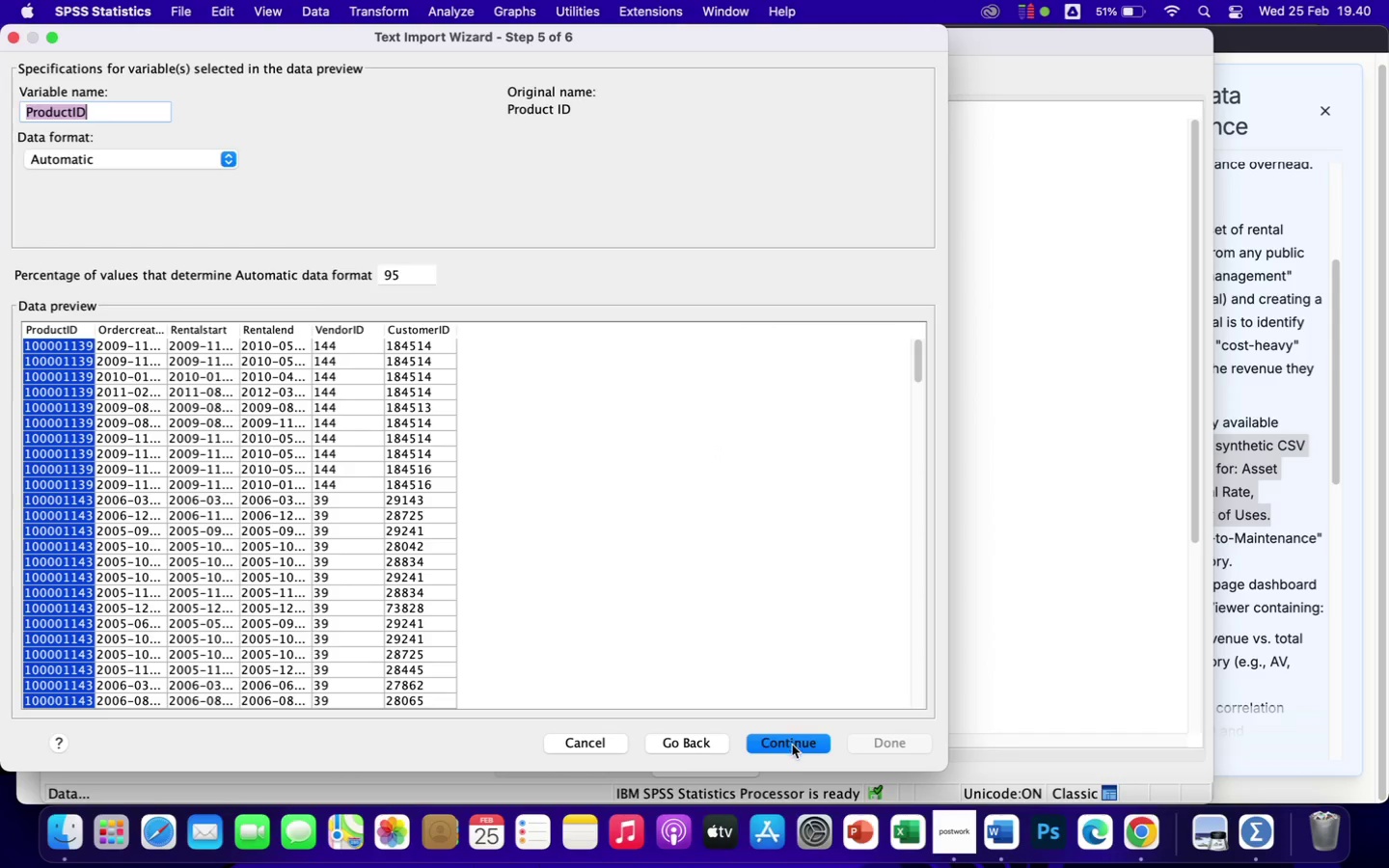 
left_click([792, 746])
 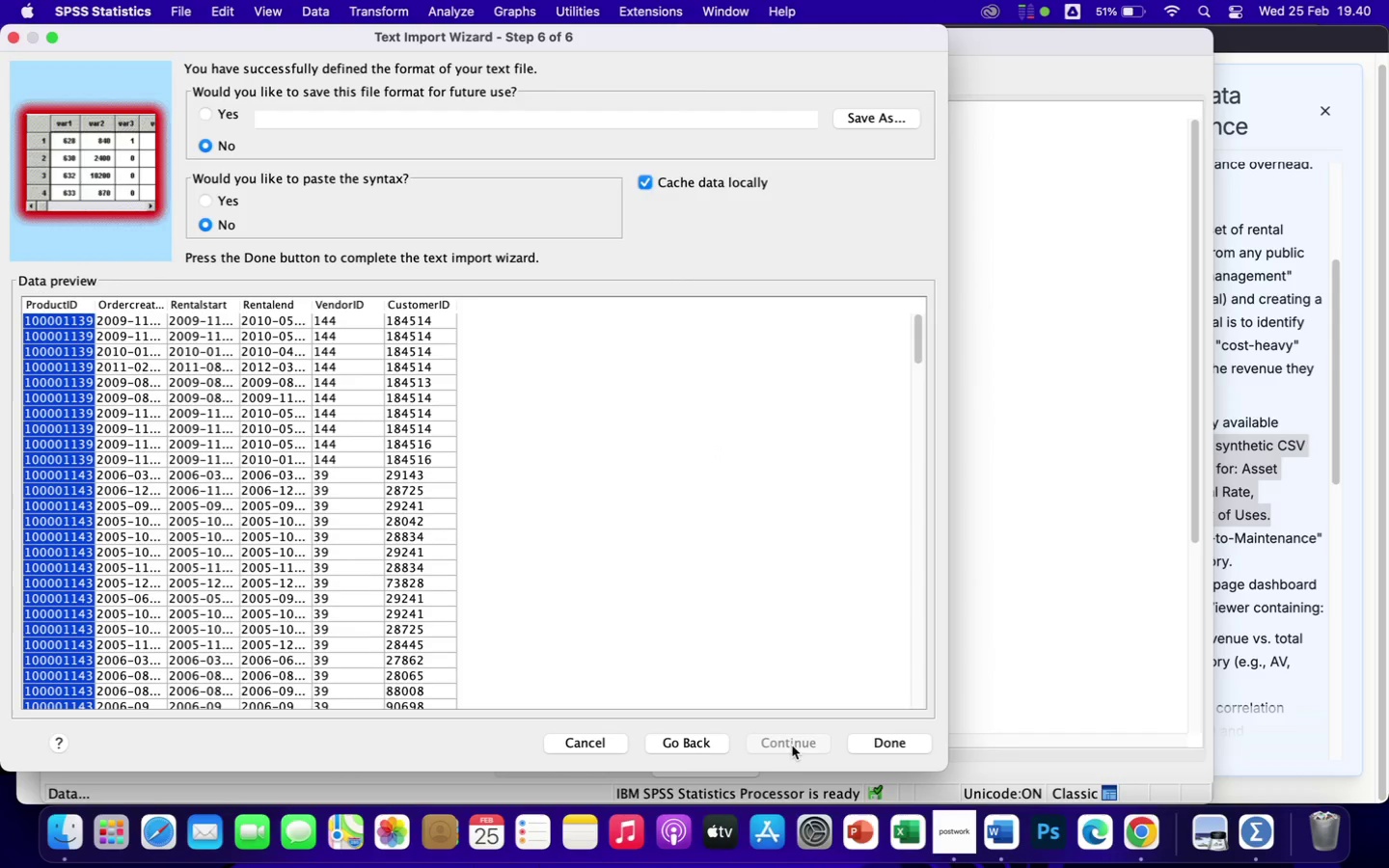 
wait(6.47)
 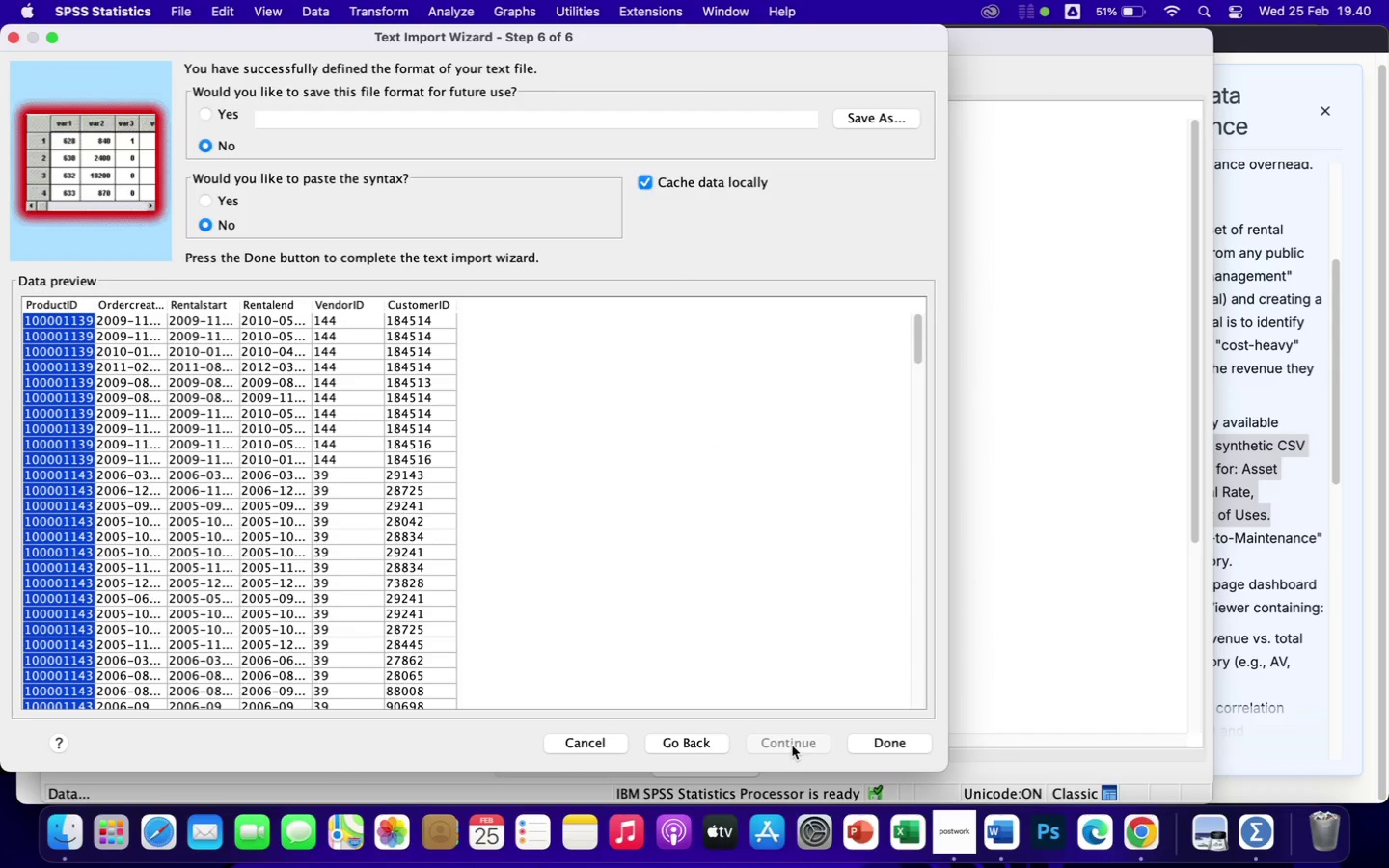 
left_click([889, 739])
 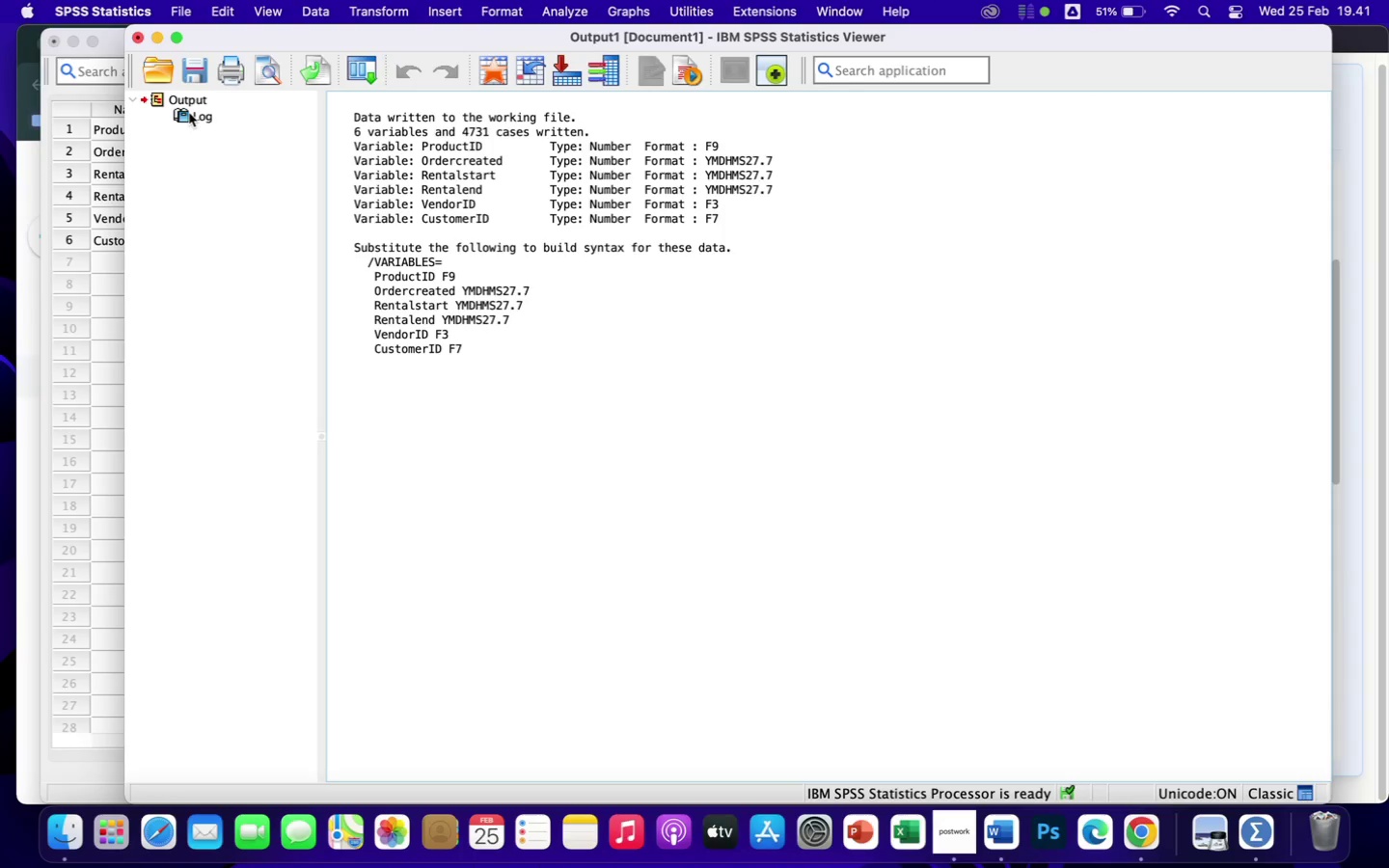 
wait(14.99)
 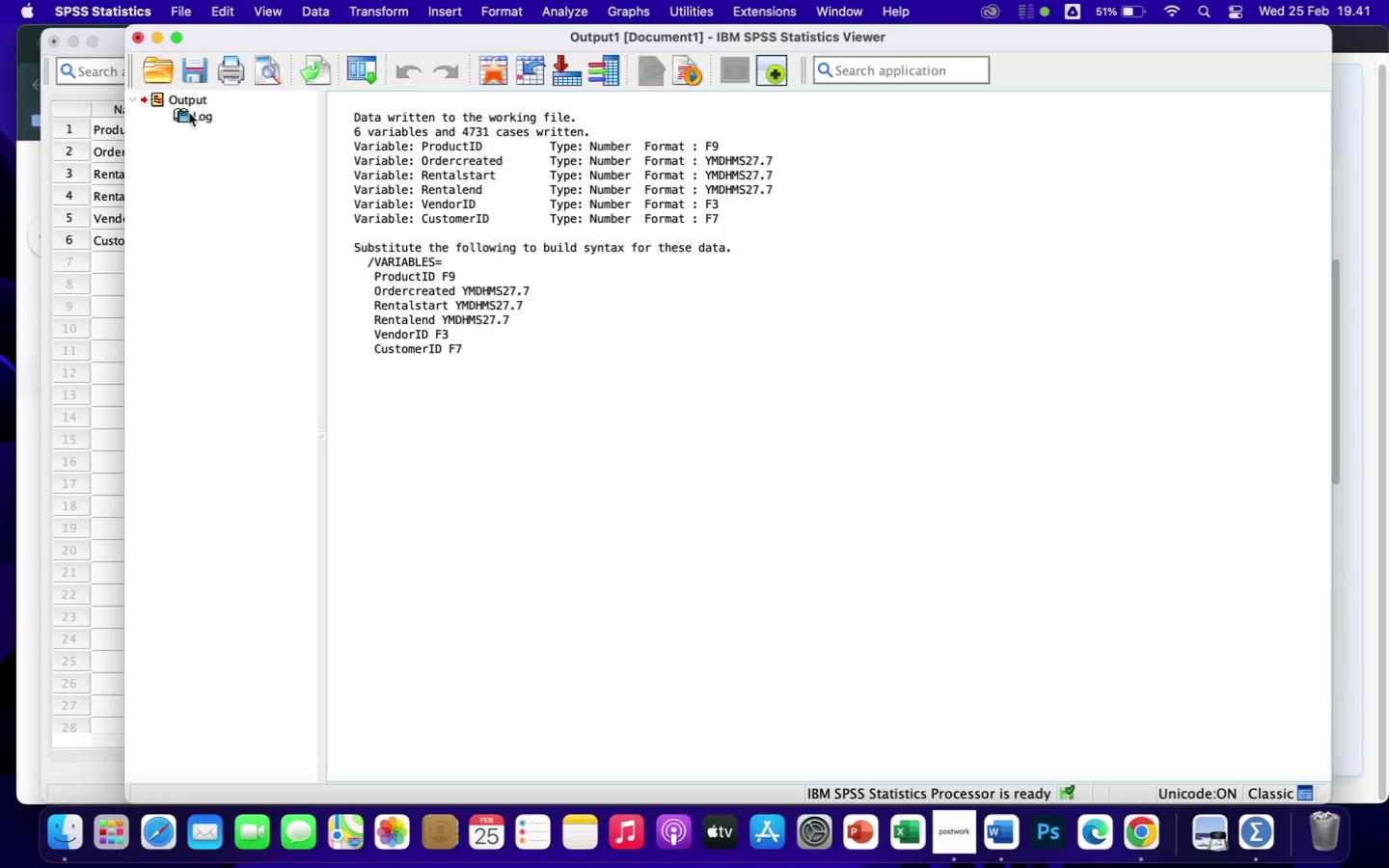 
left_click([101, 323])
 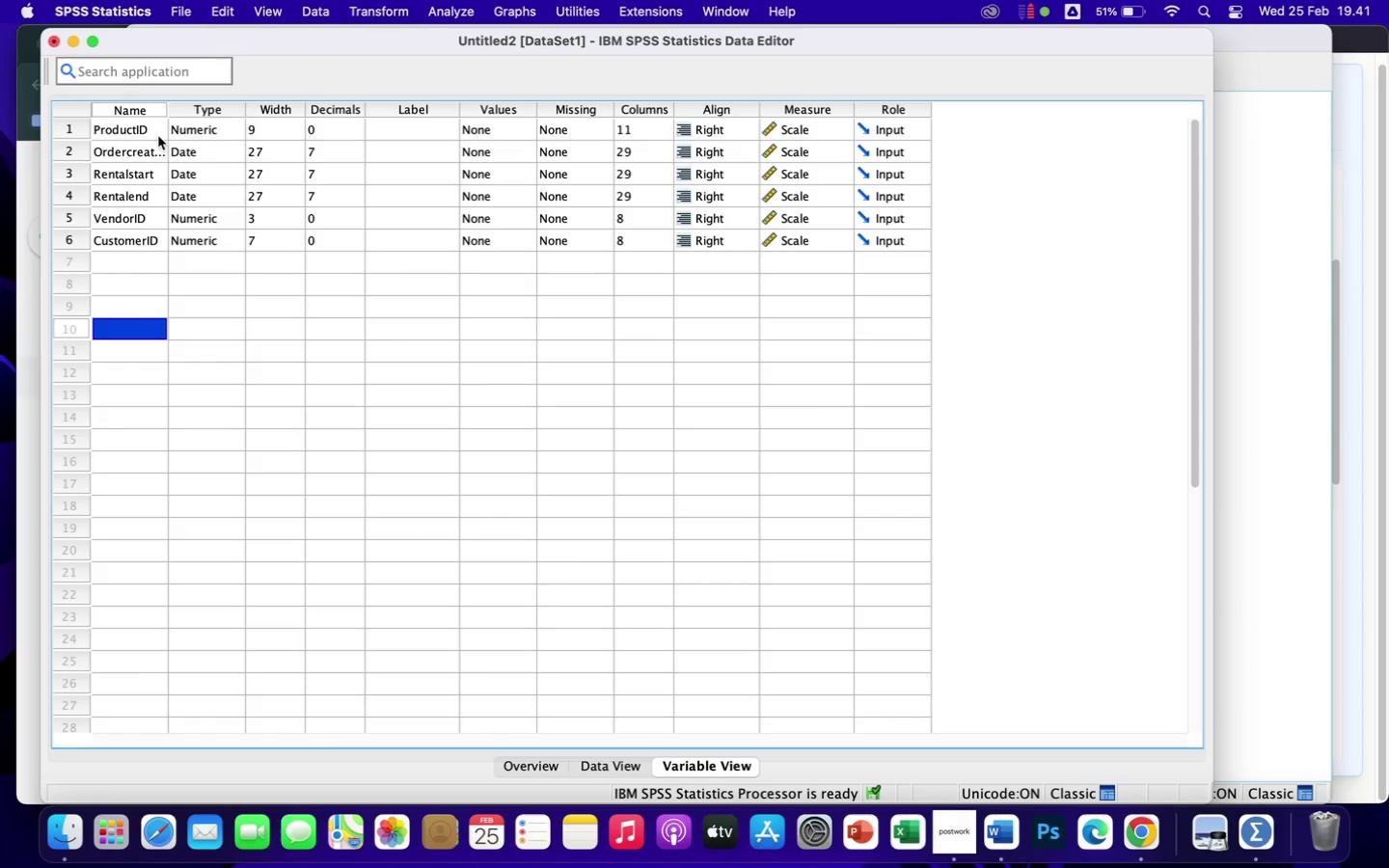 
wait(13.81)
 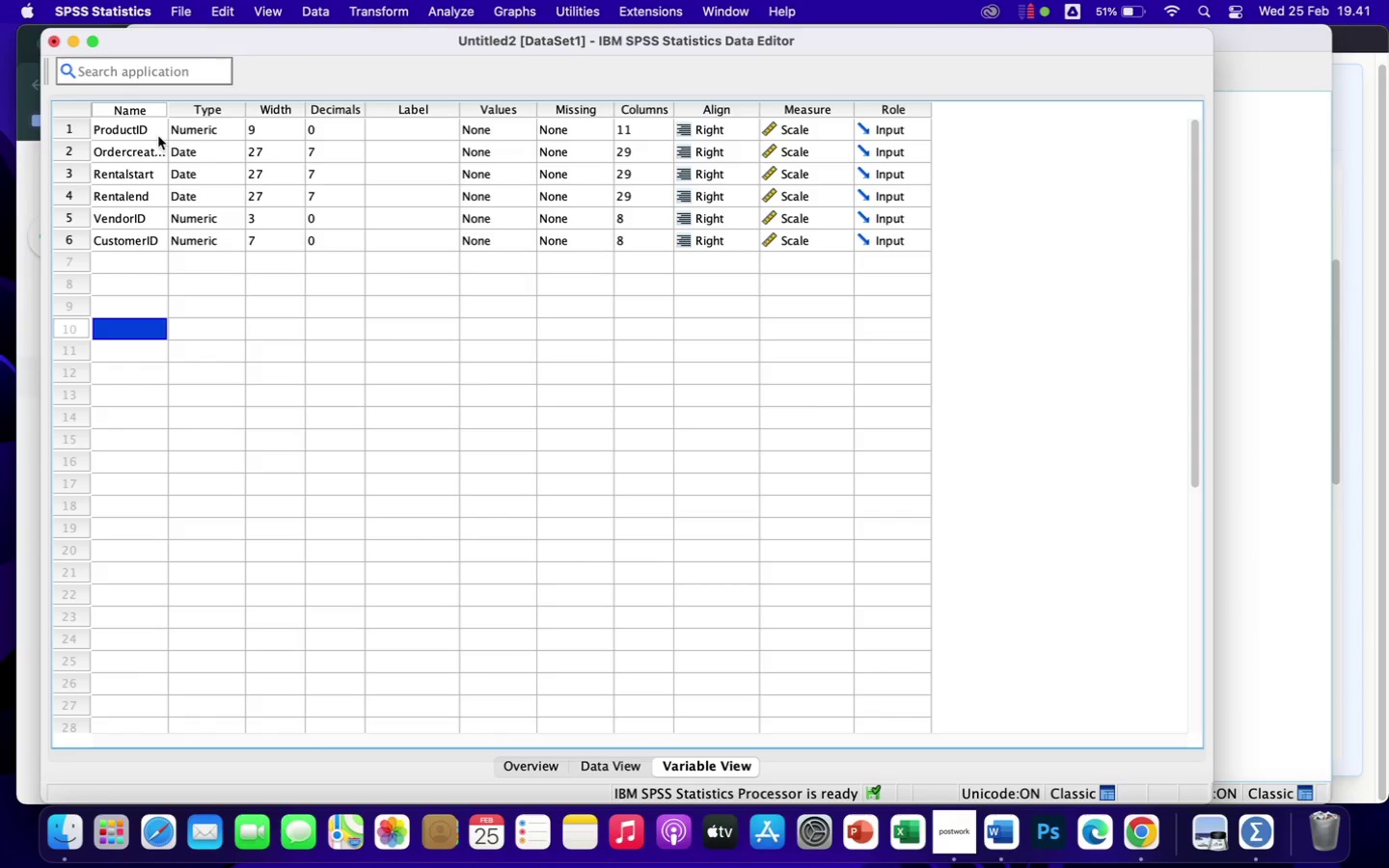 
left_click([810, 131])
 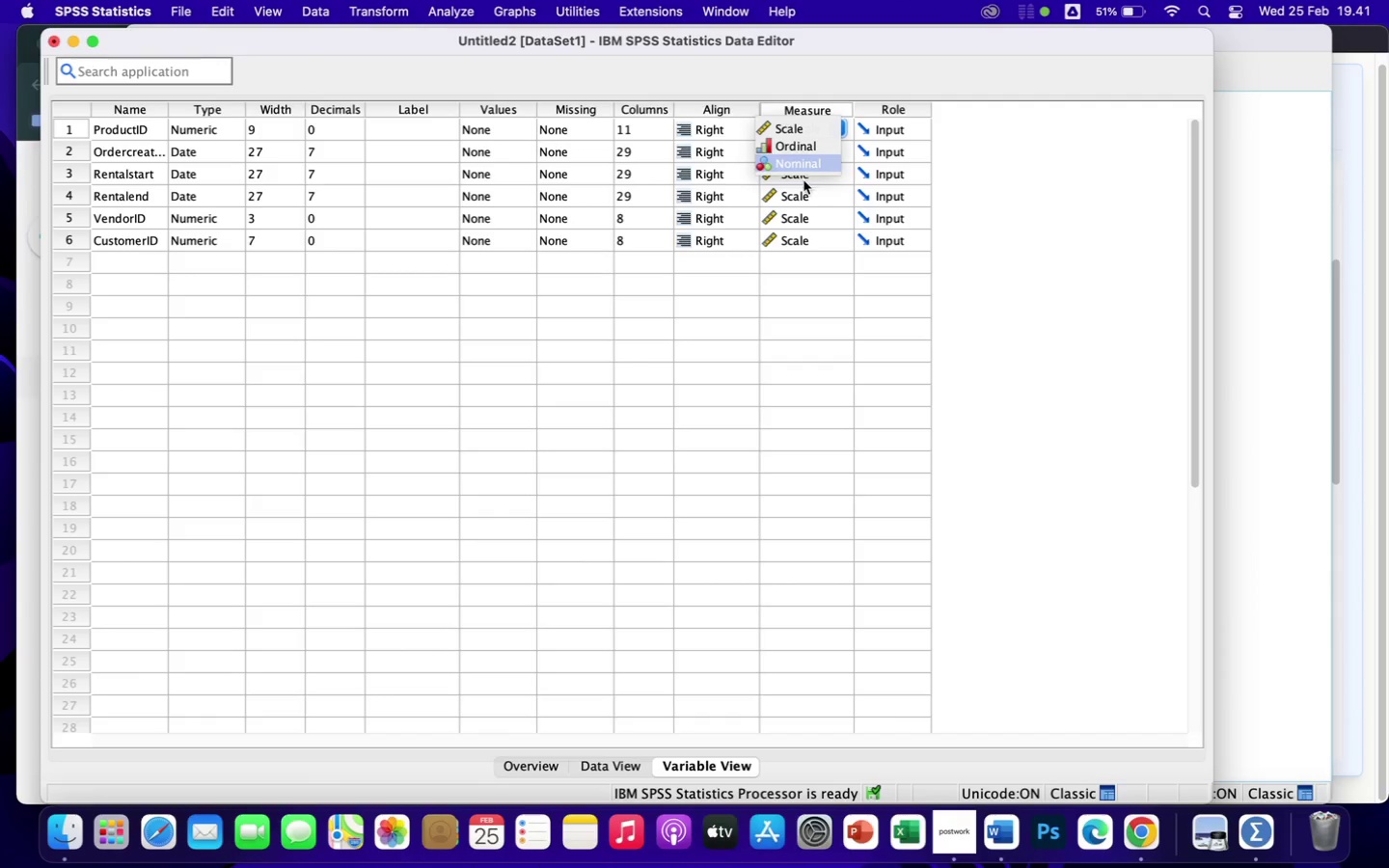 
left_click([804, 163])
 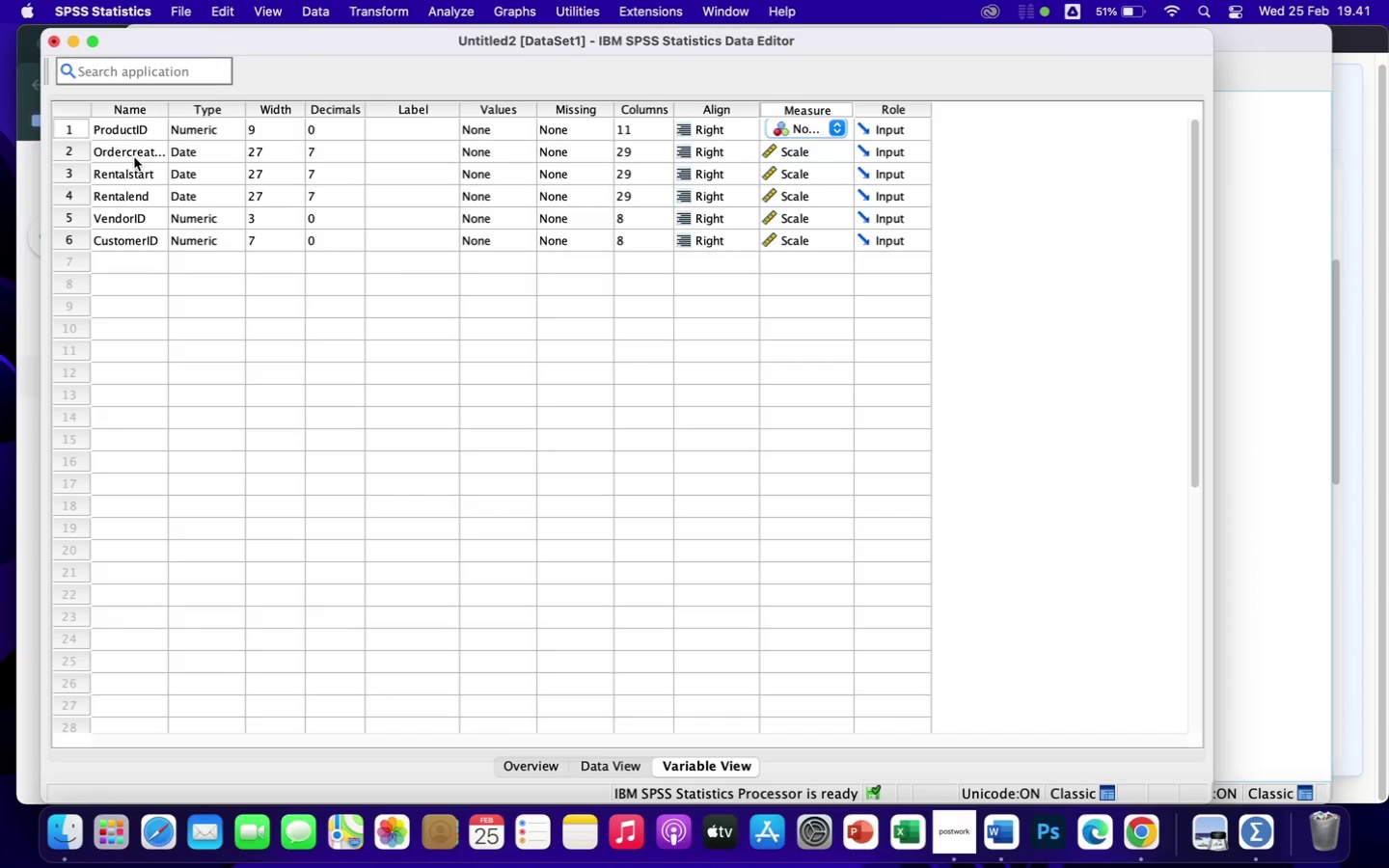 
wait(19.92)
 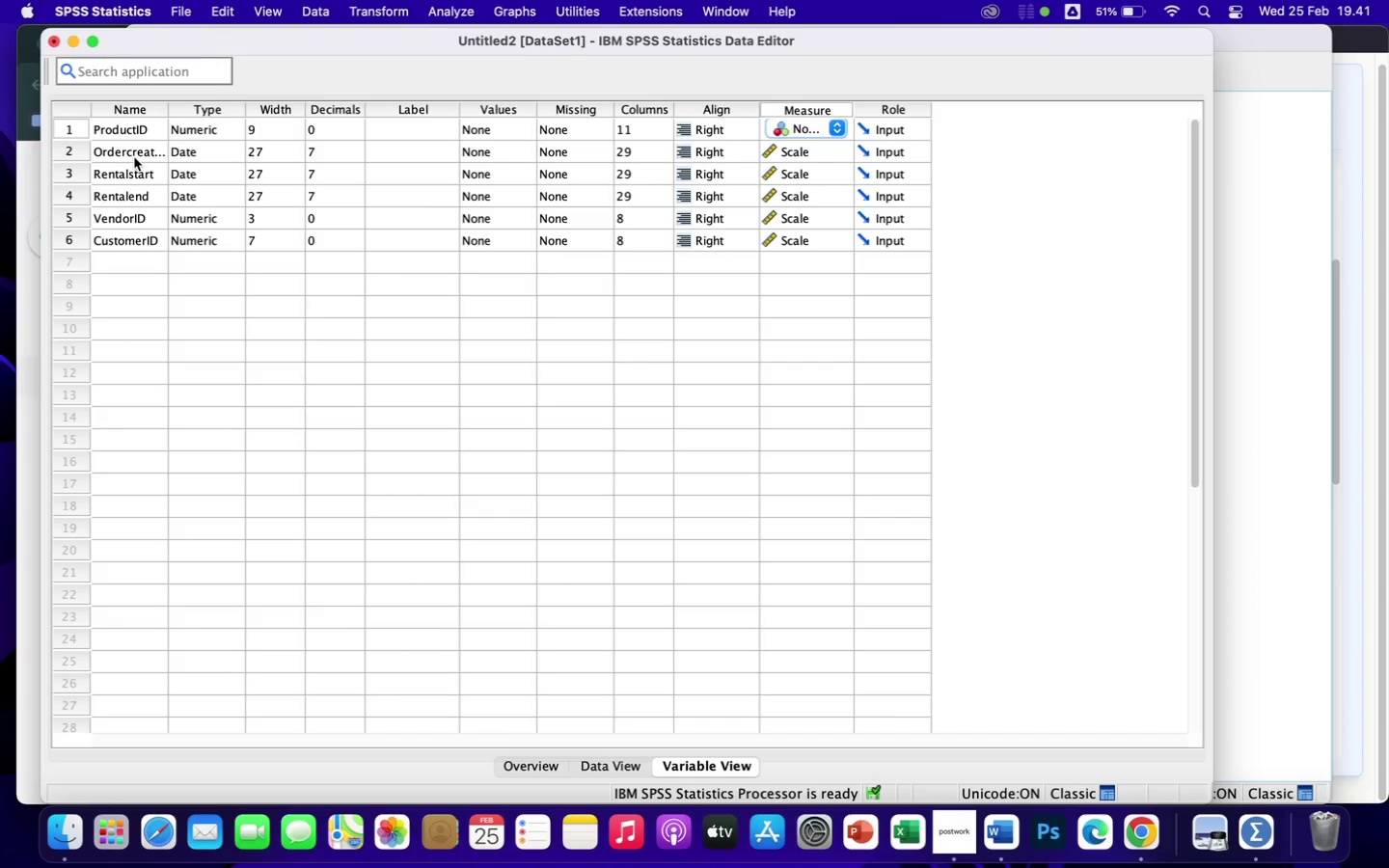 
left_click_drag(start_coordinate=[170, 108], to_coordinate=[232, 100])
 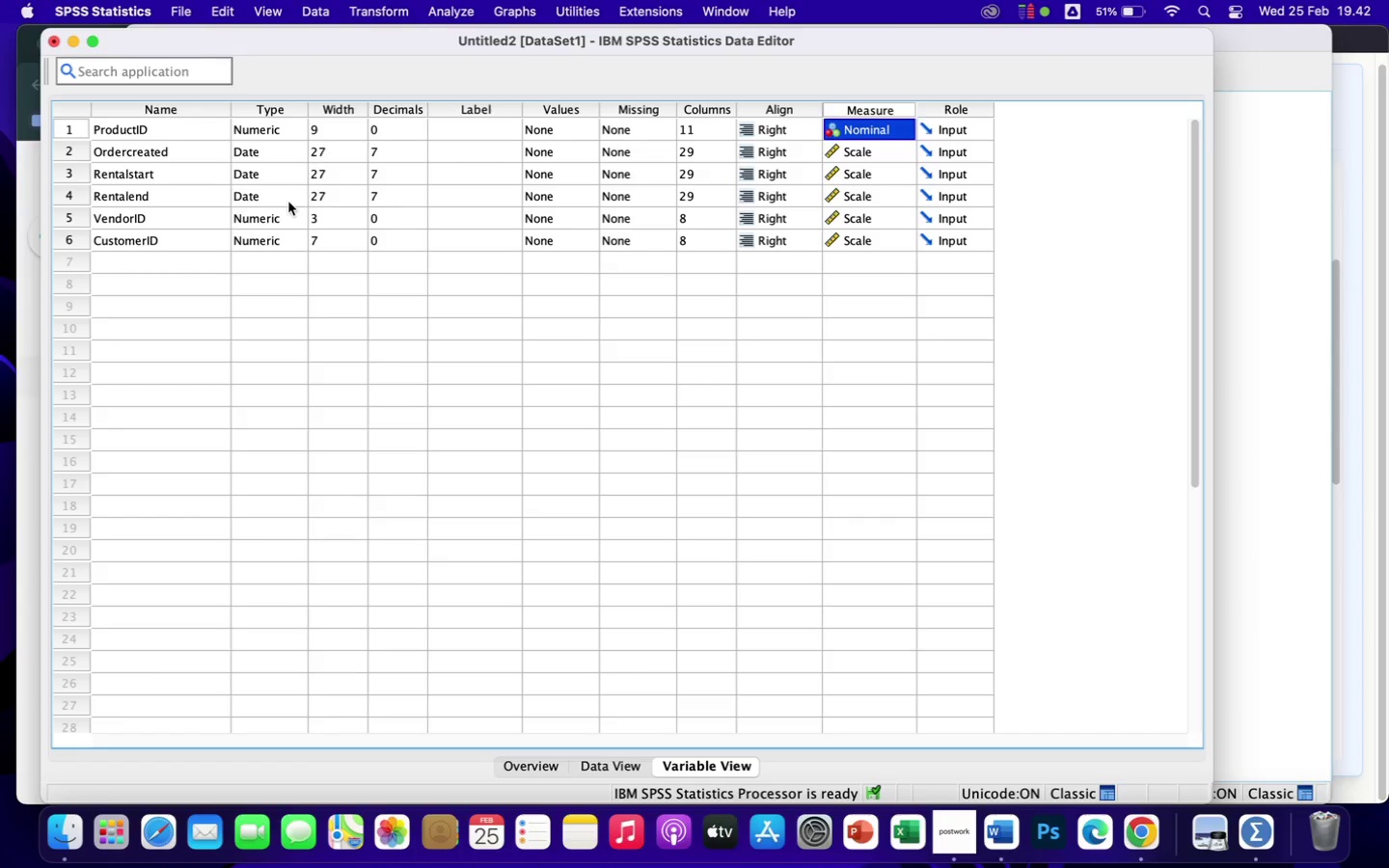 
wait(17.45)
 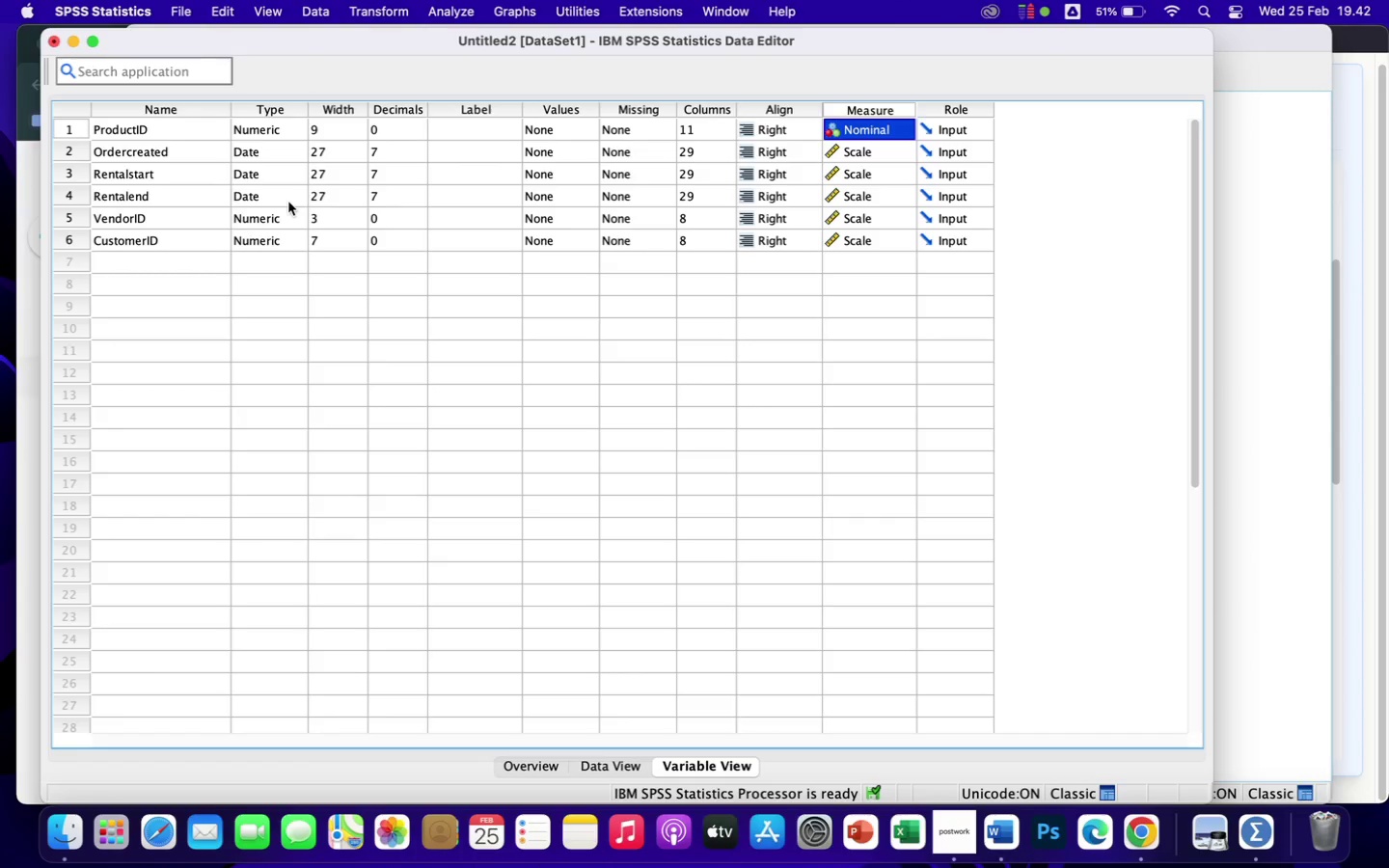 
left_click([853, 221])
 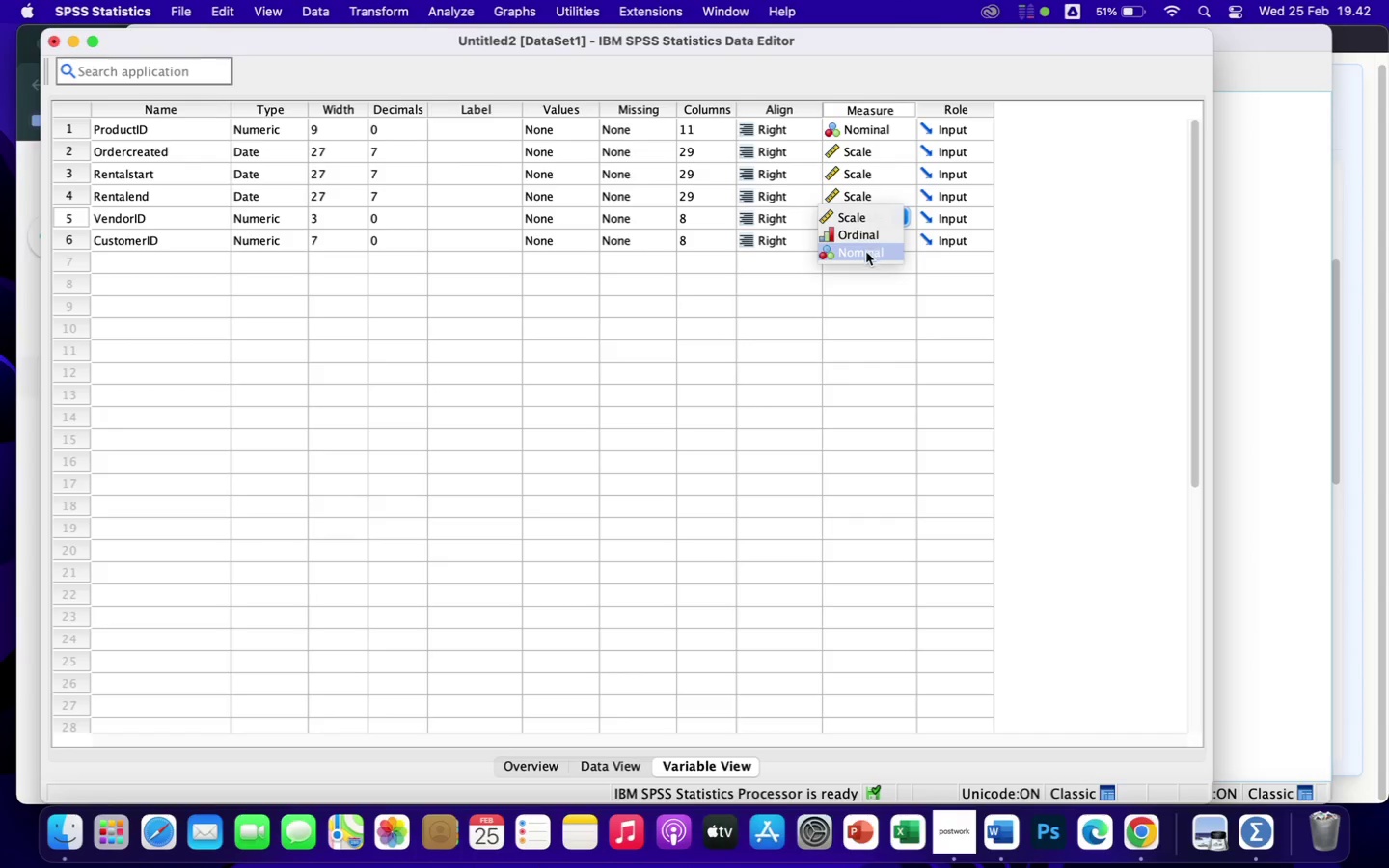 
left_click([870, 257])
 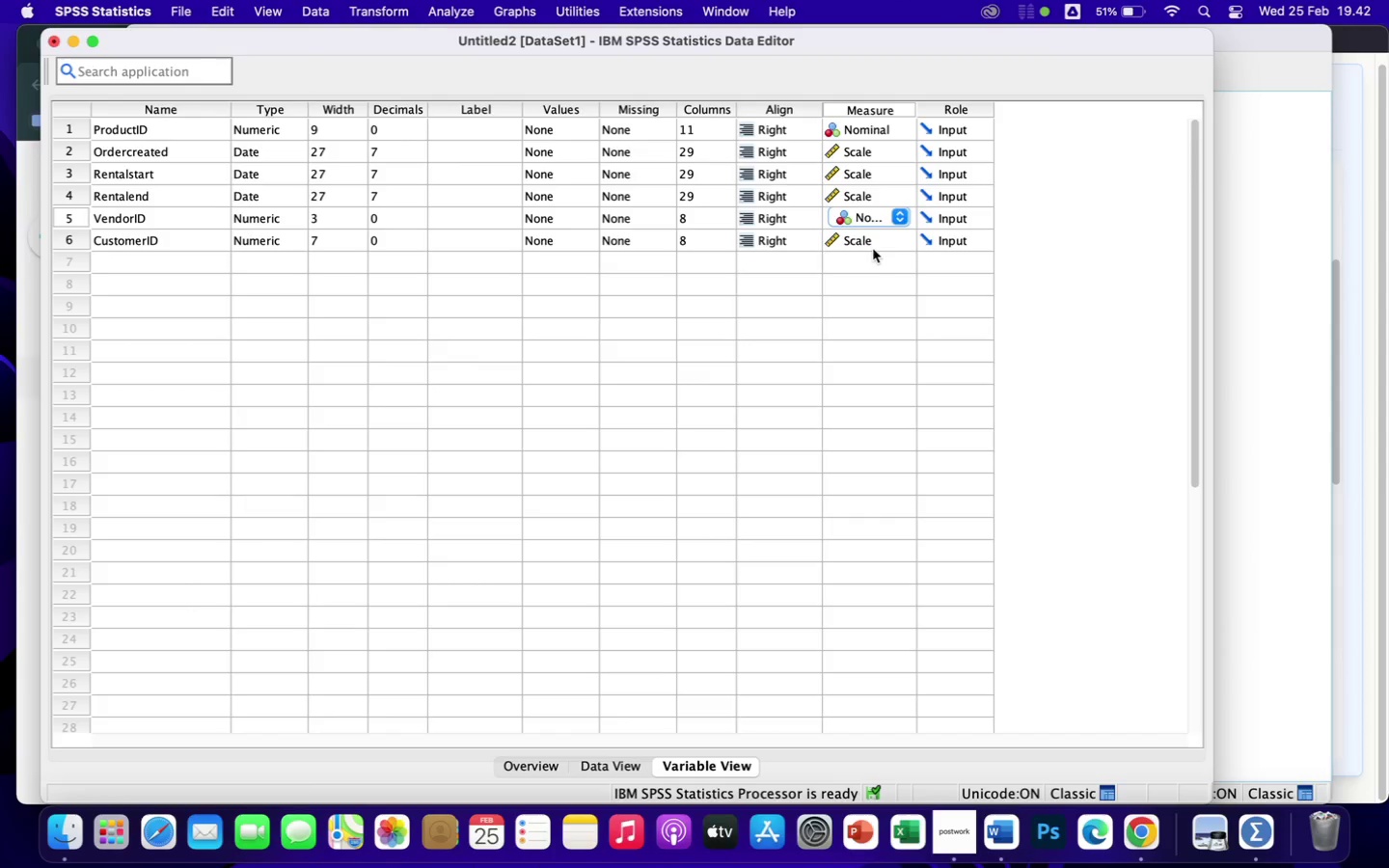 
left_click([871, 245])
 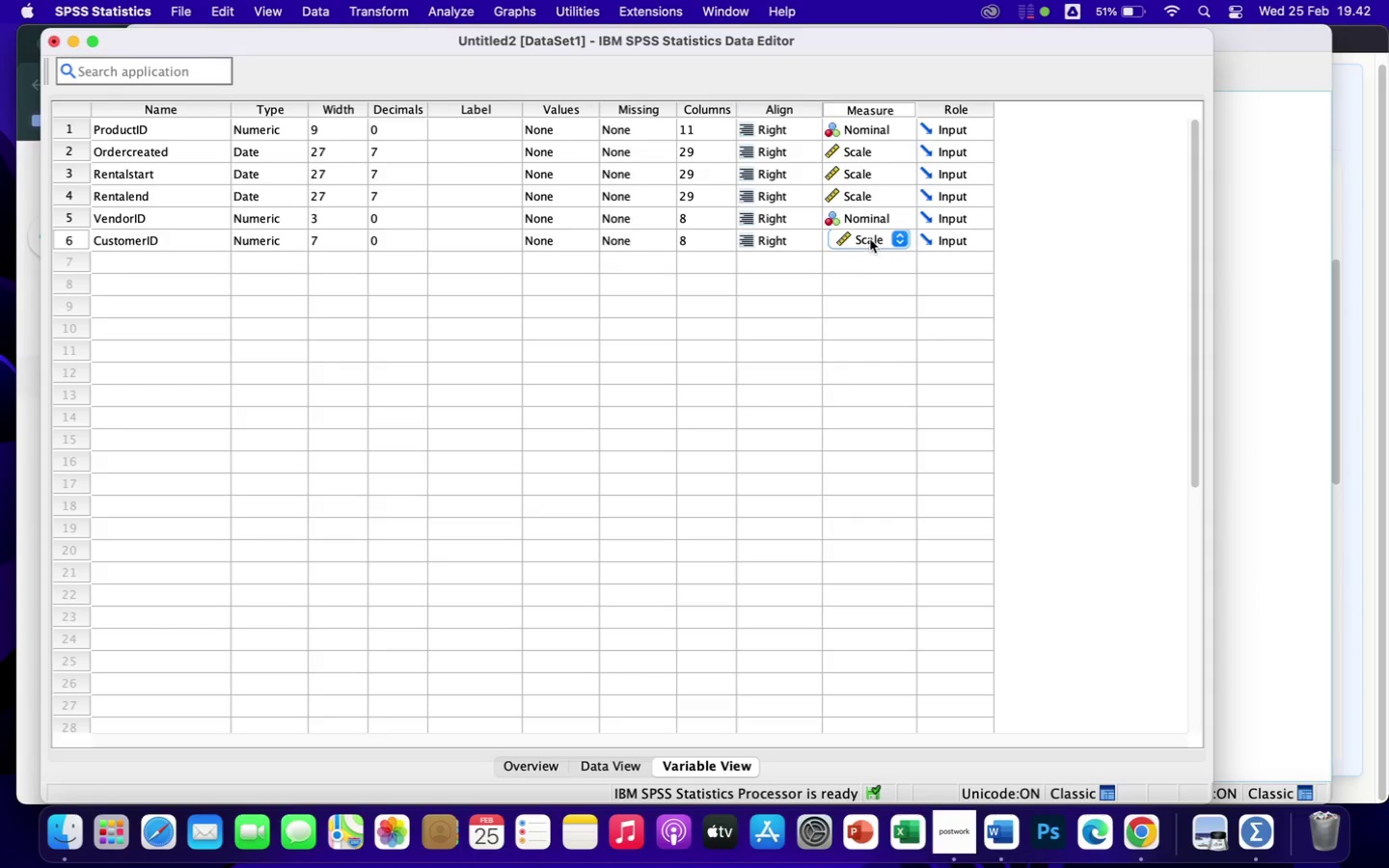 
left_click([870, 239])
 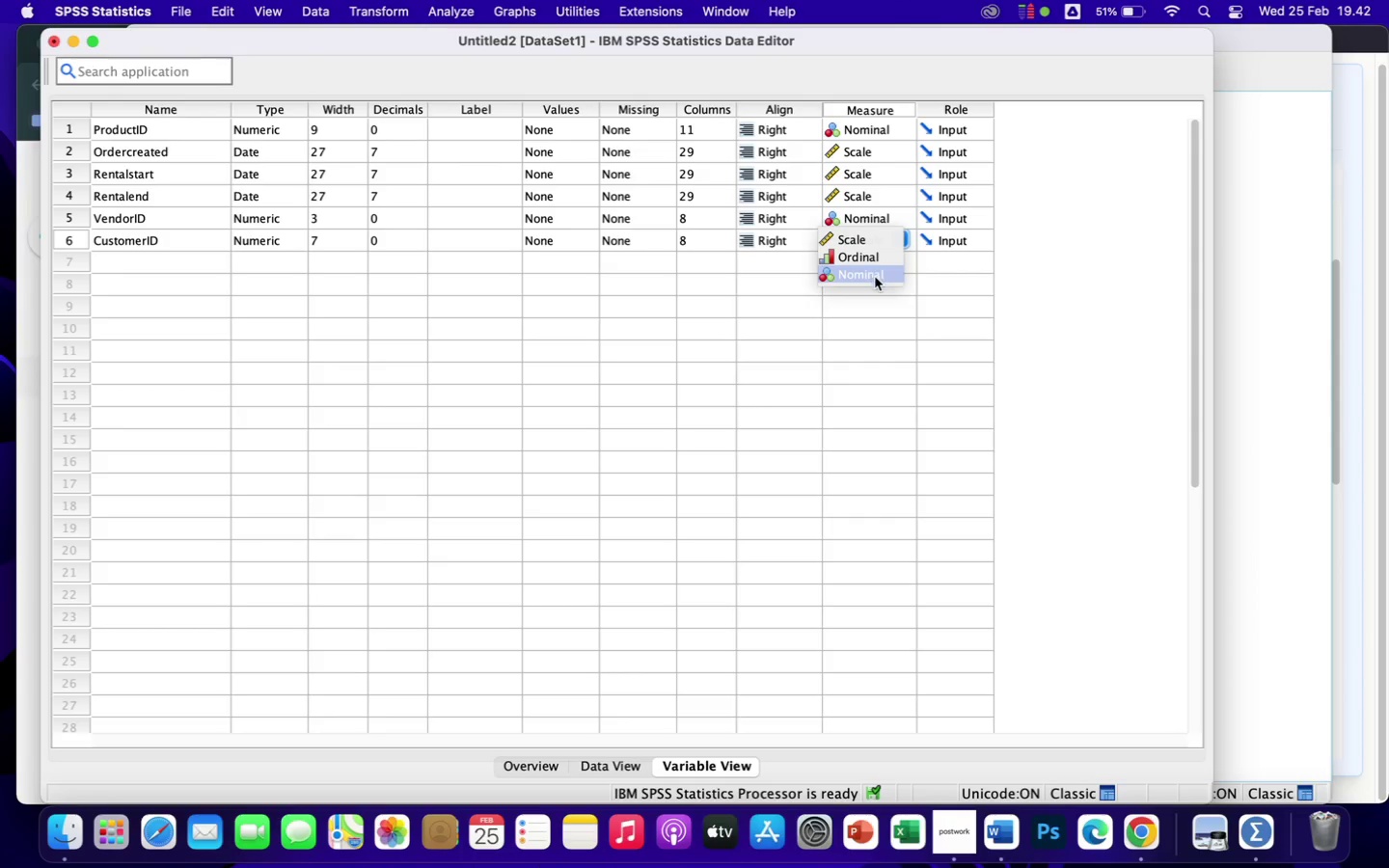 
left_click([877, 279])
 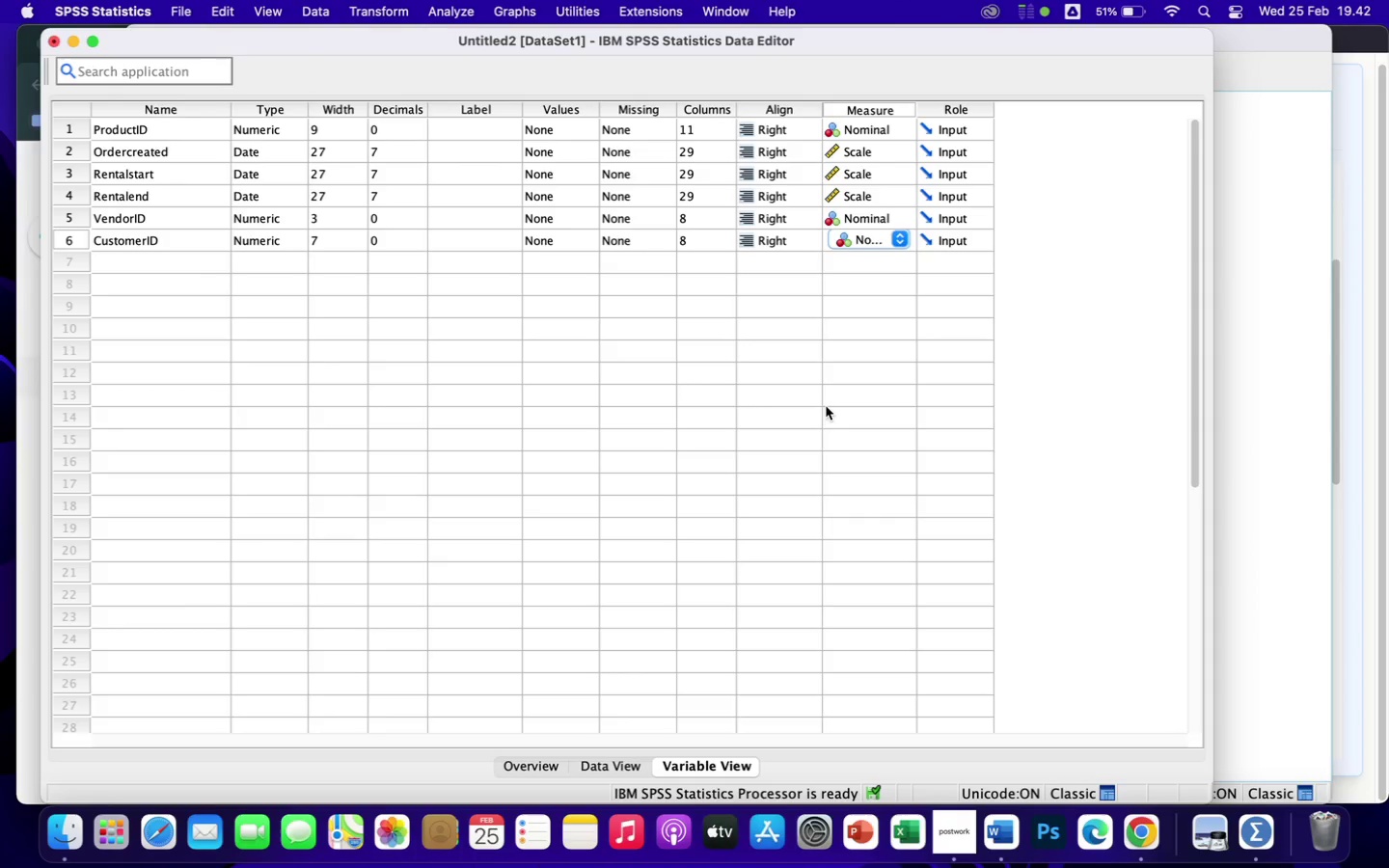 
left_click([826, 406])
 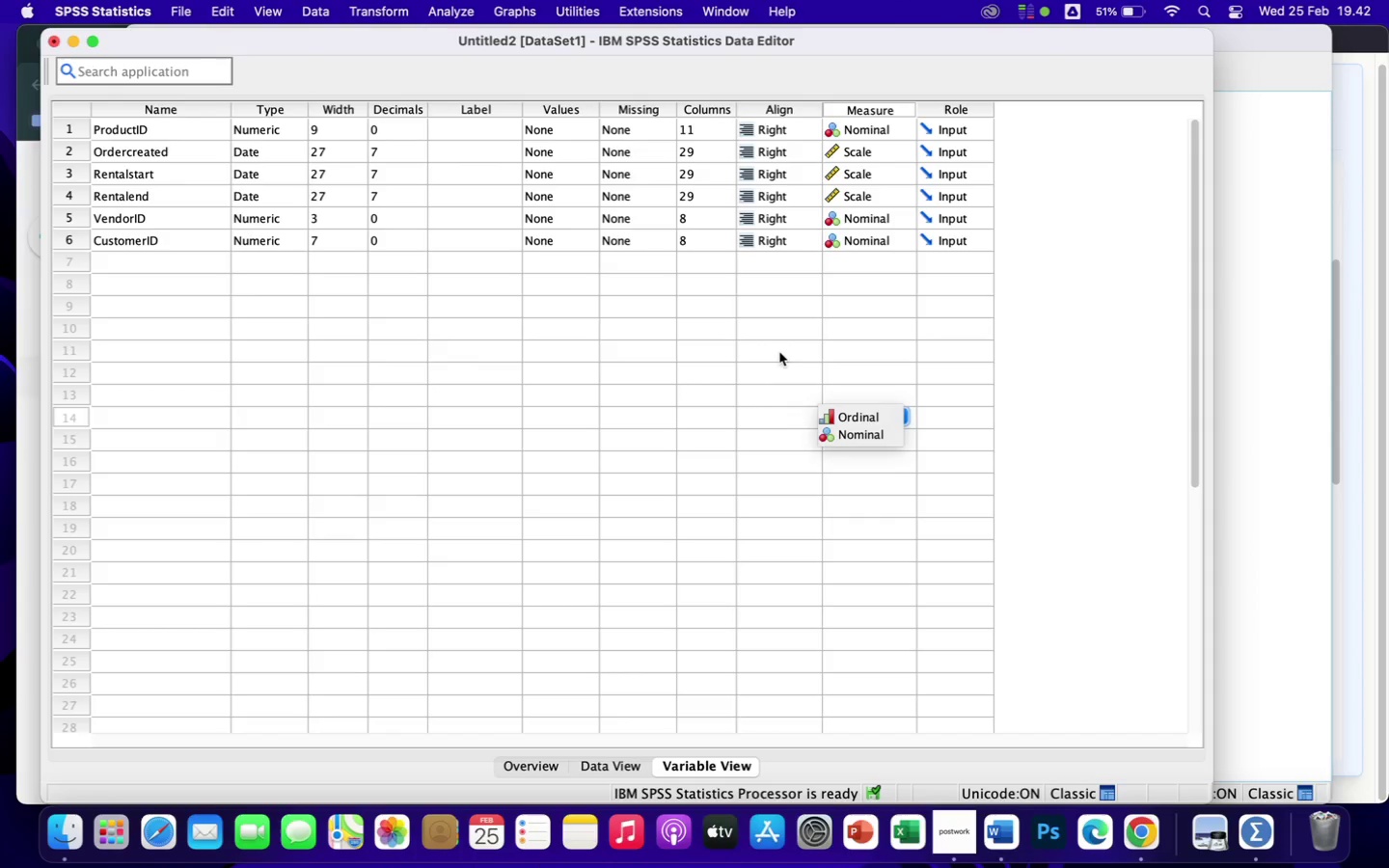 
wait(26.95)
 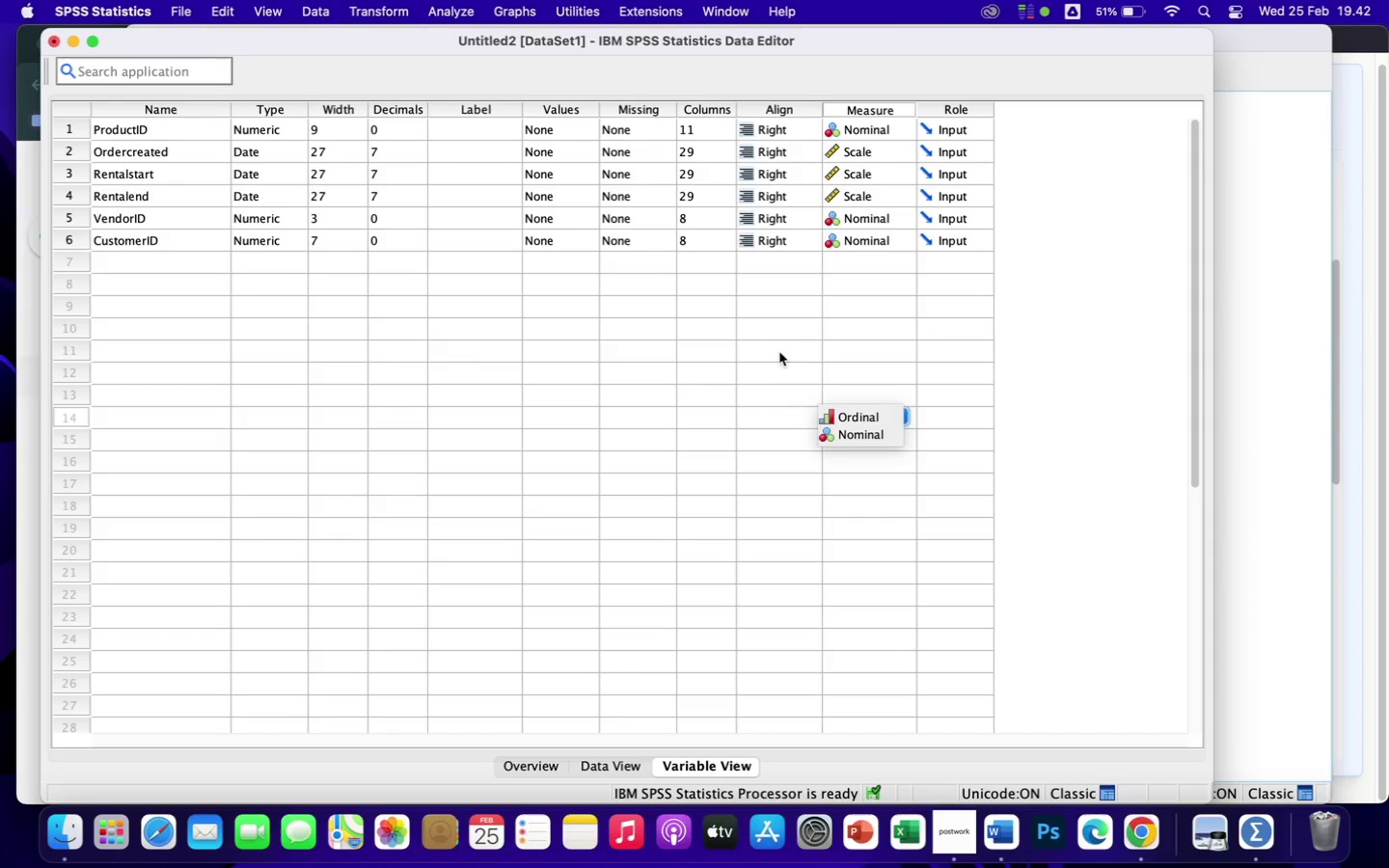 
left_click([385, 11])
 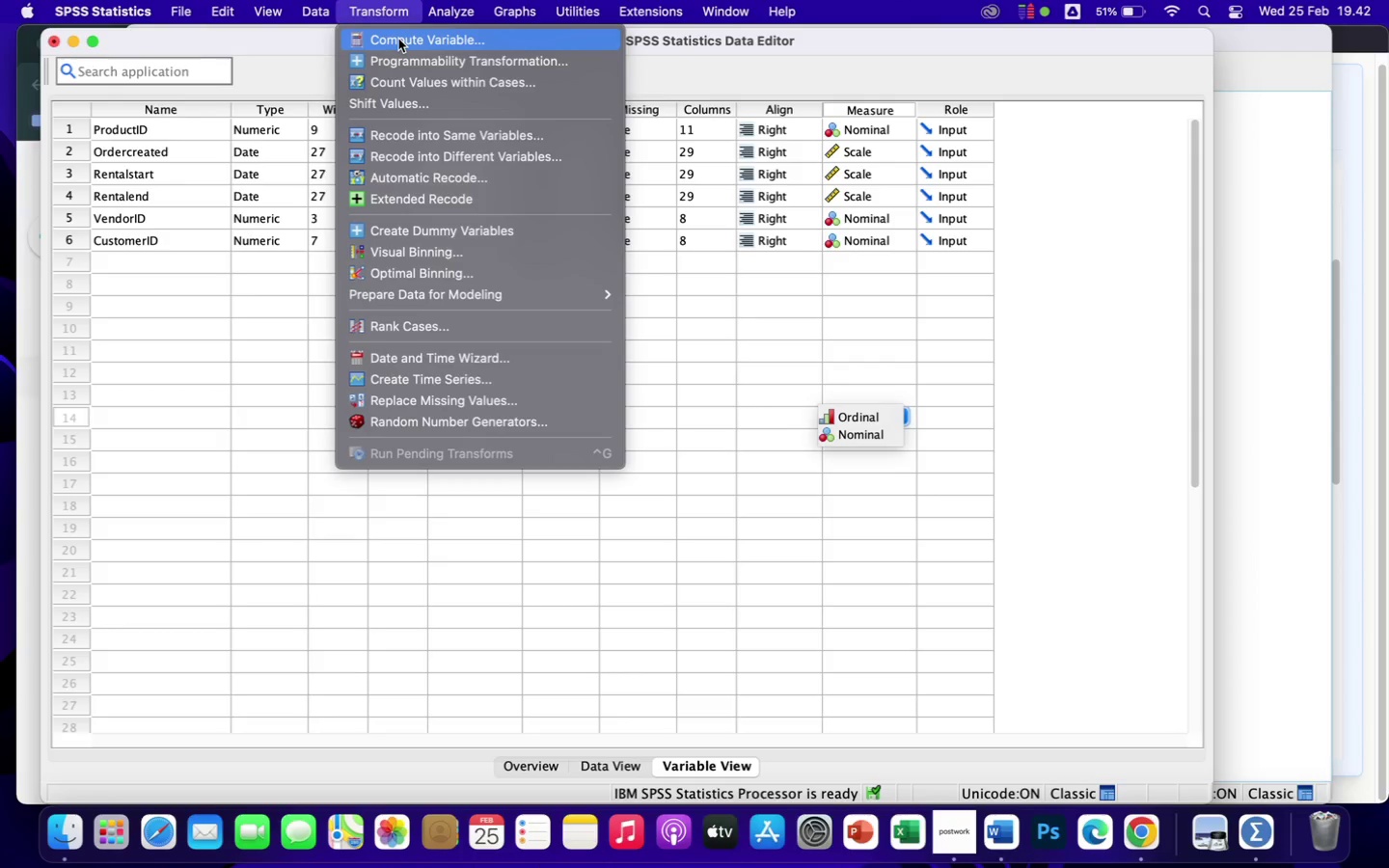 
left_click([398, 39])
 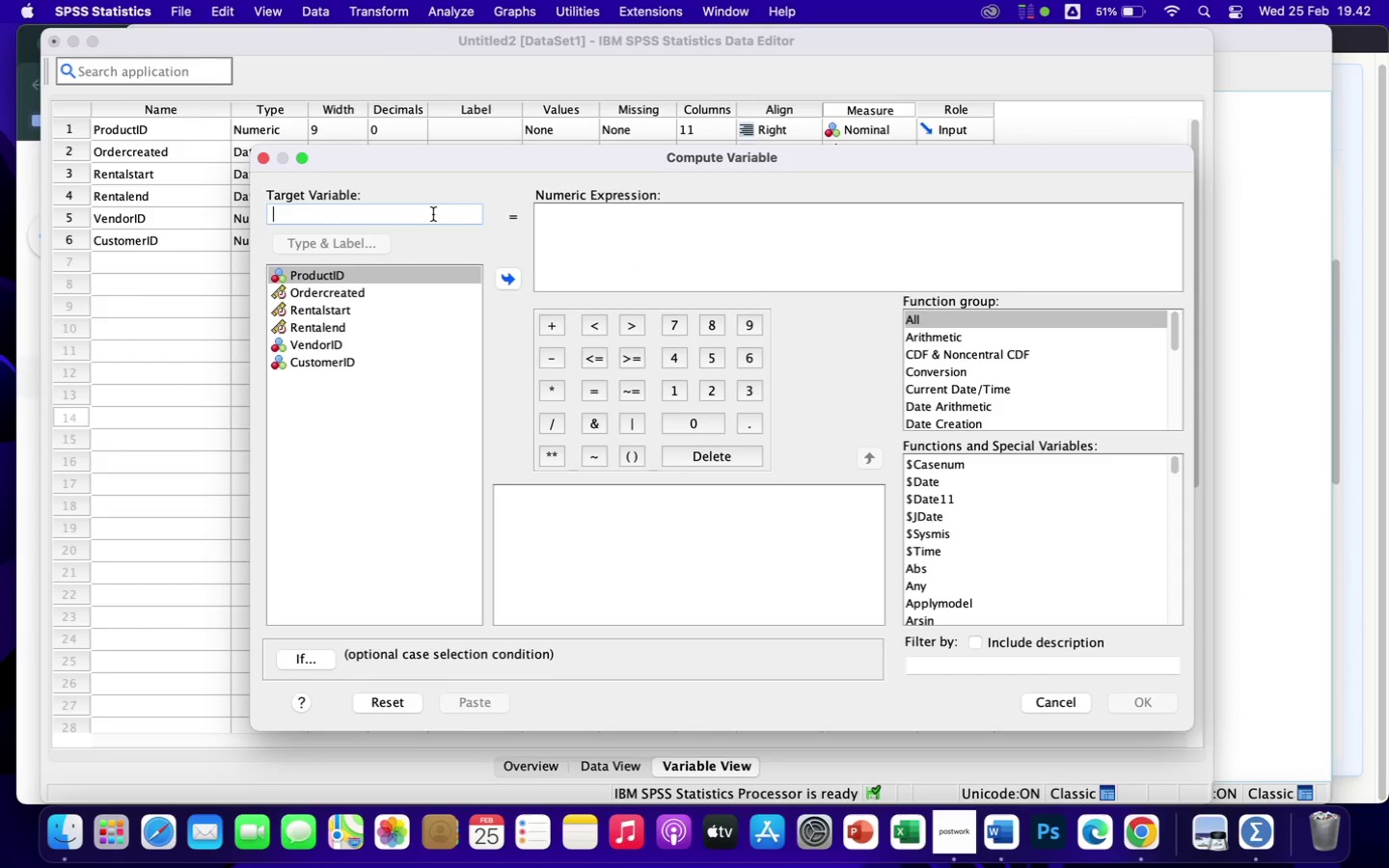 
type(Asset_Category)
 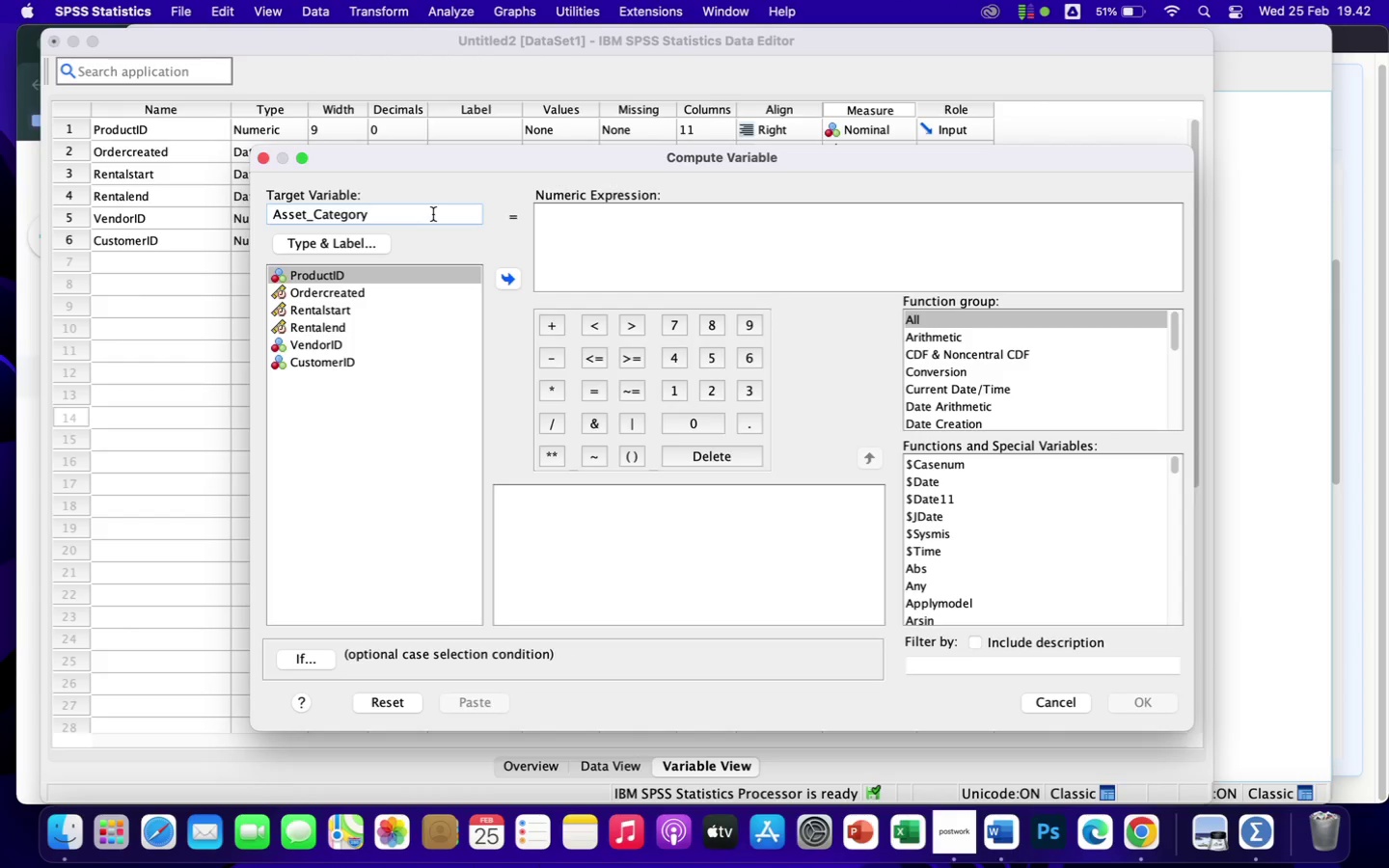 
wait(11.58)
 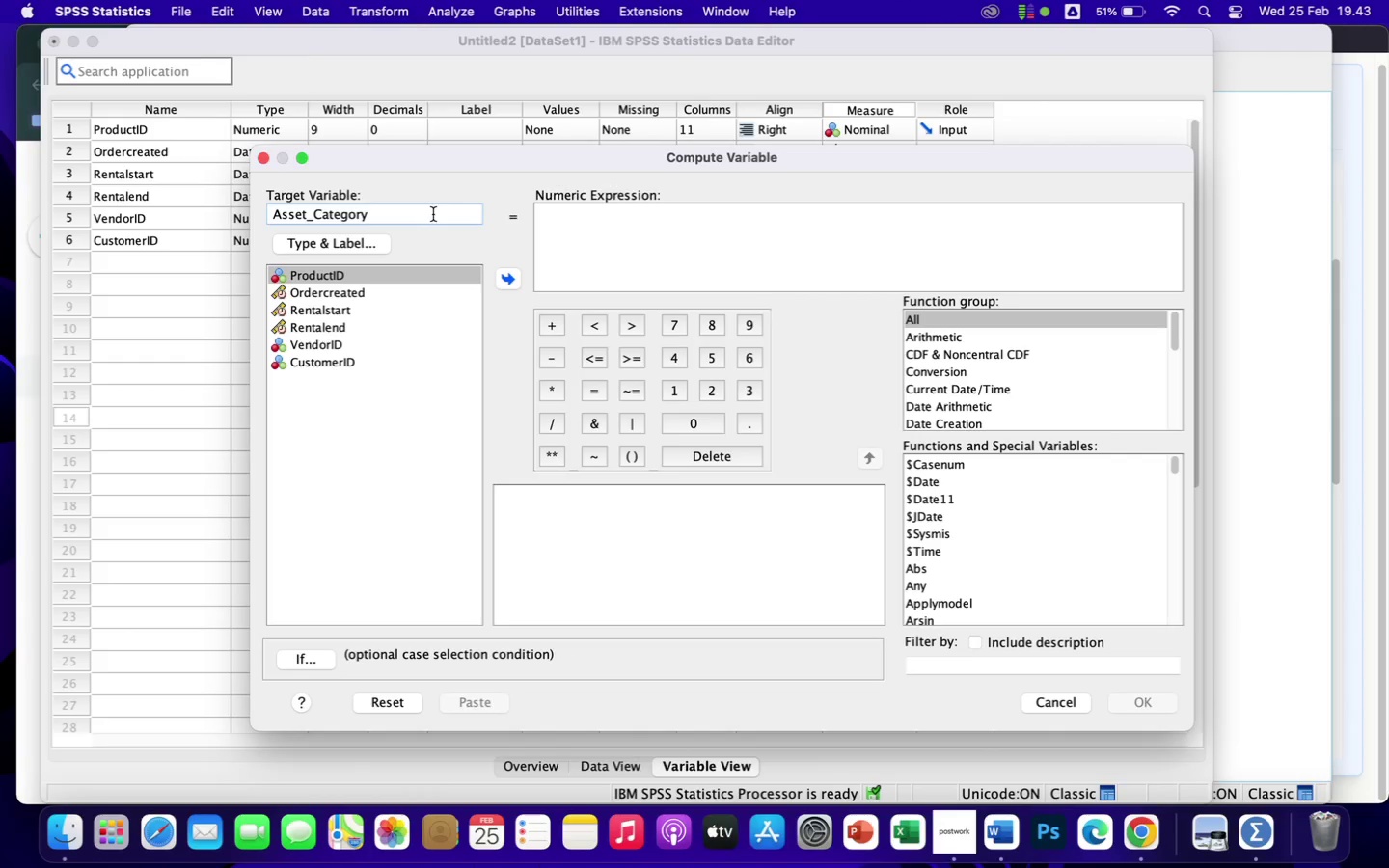 
left_click([546, 226])
 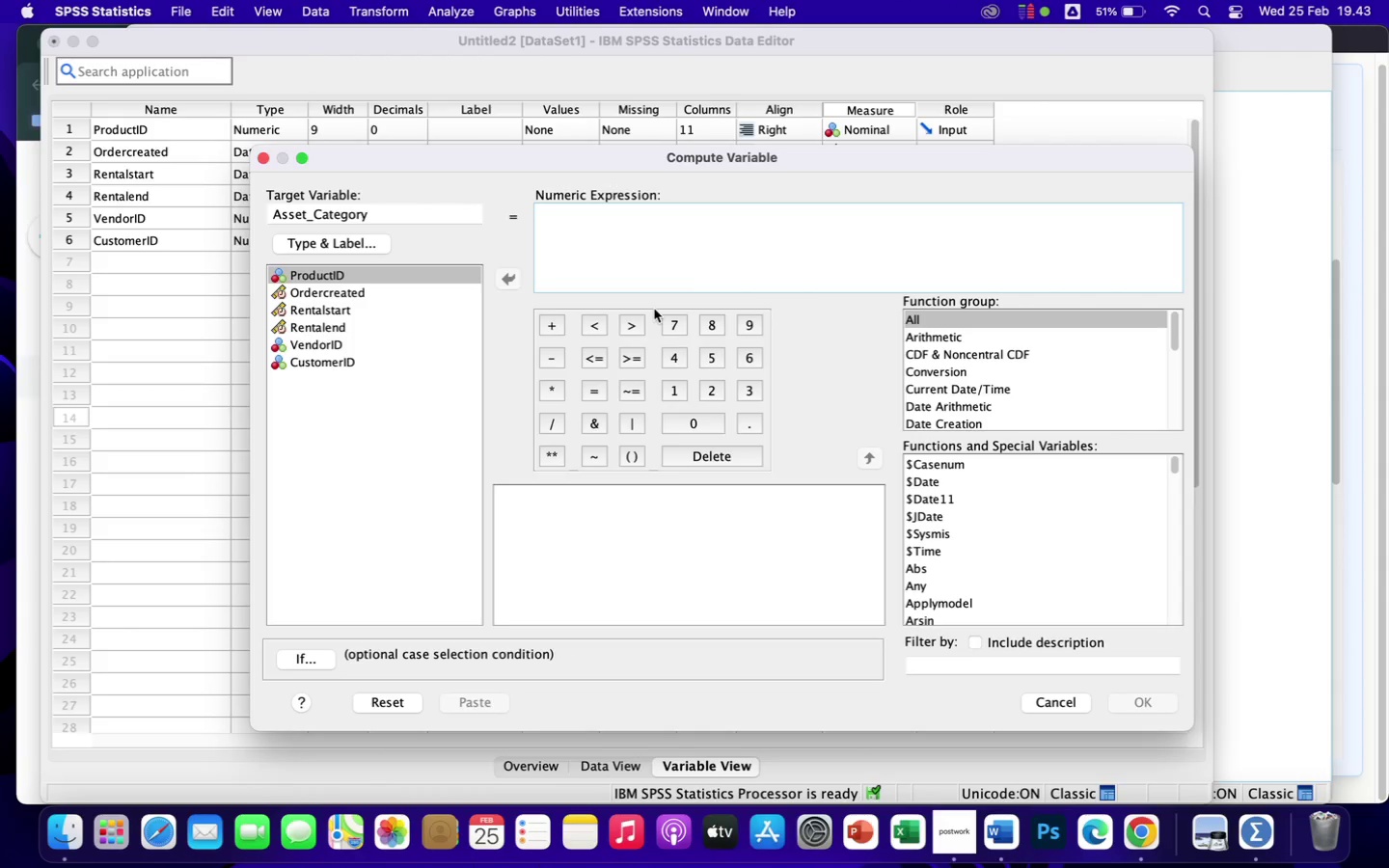 
wait(8.55)
 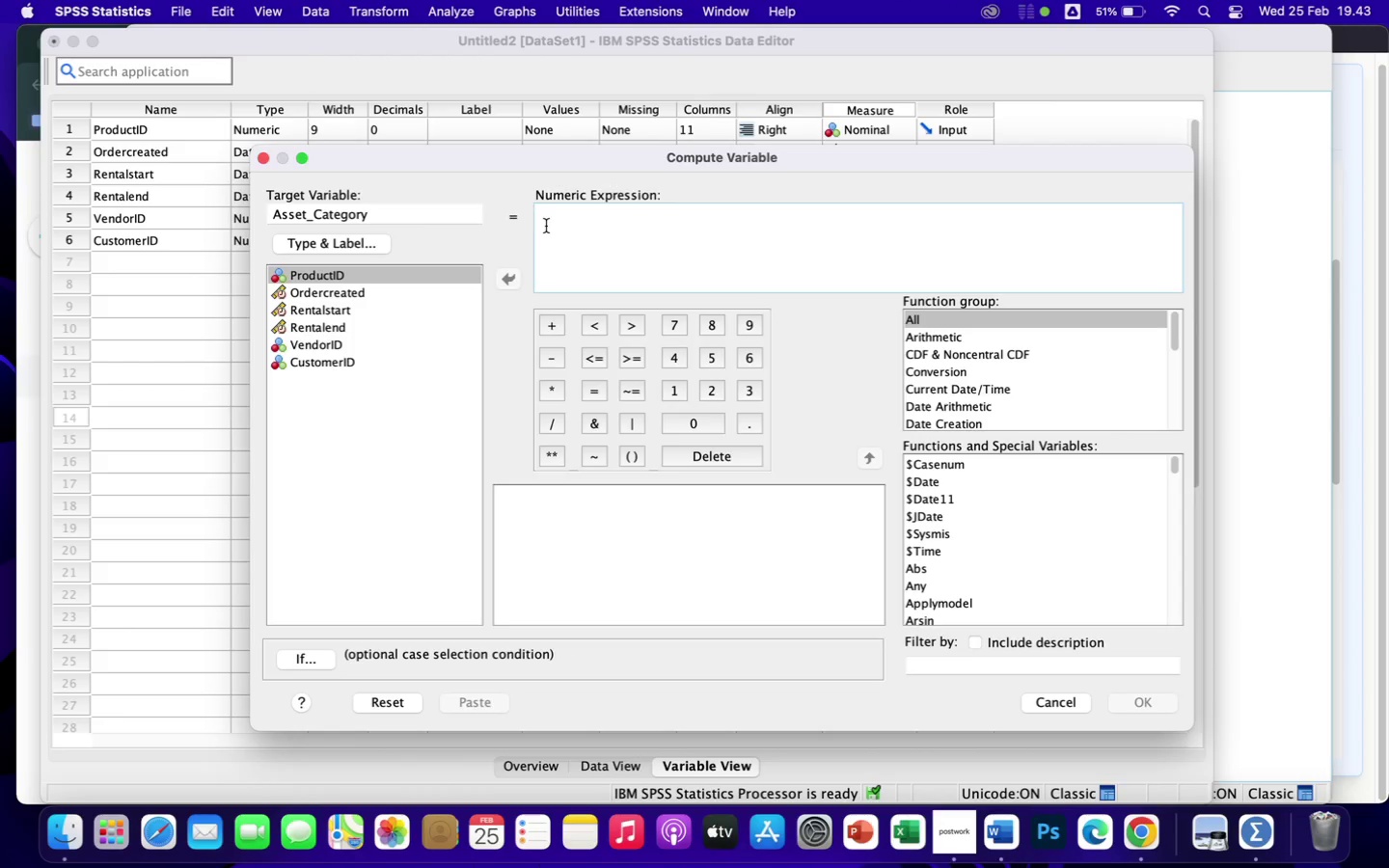 
type("Forklift")
 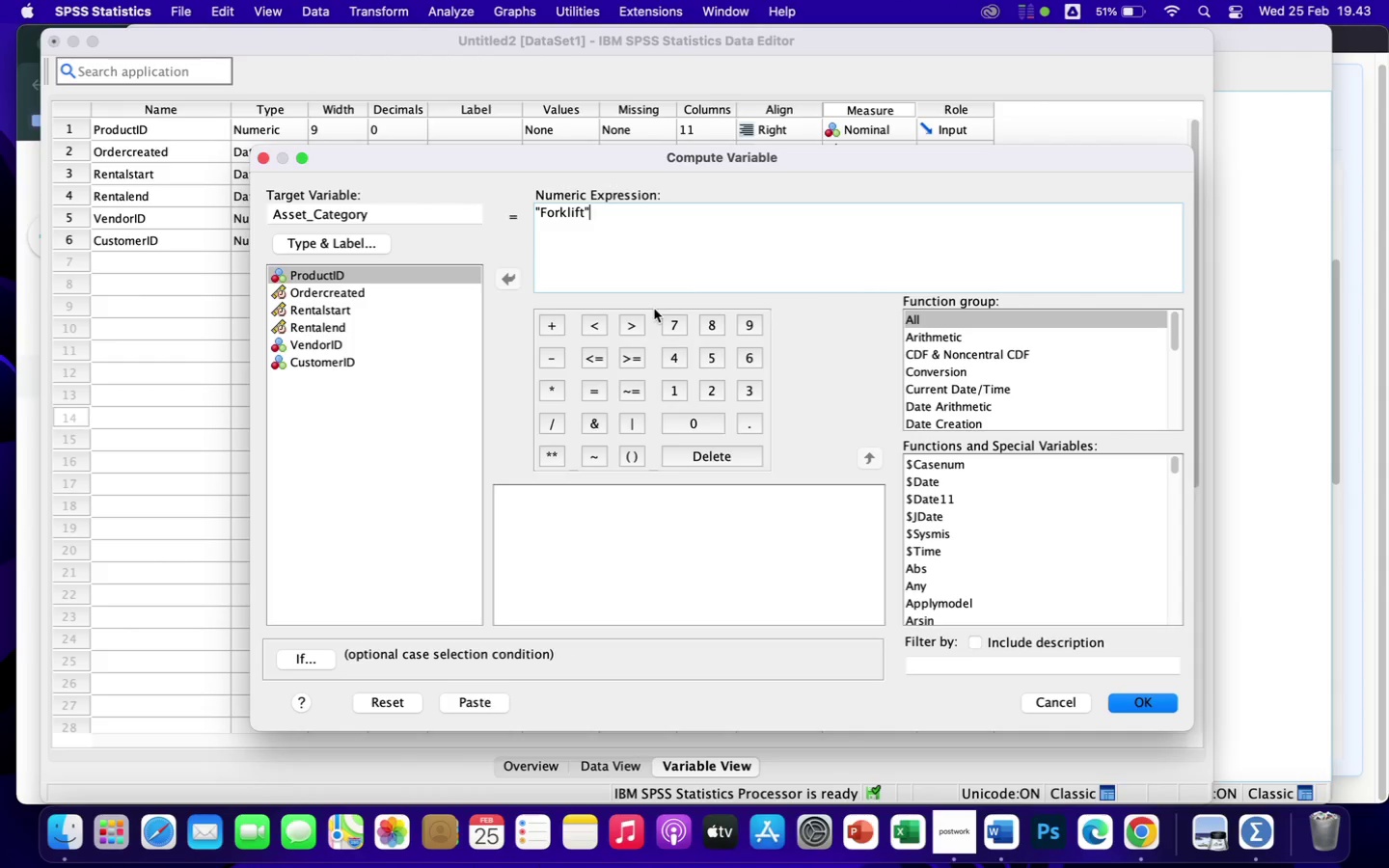 
wait(7.92)
 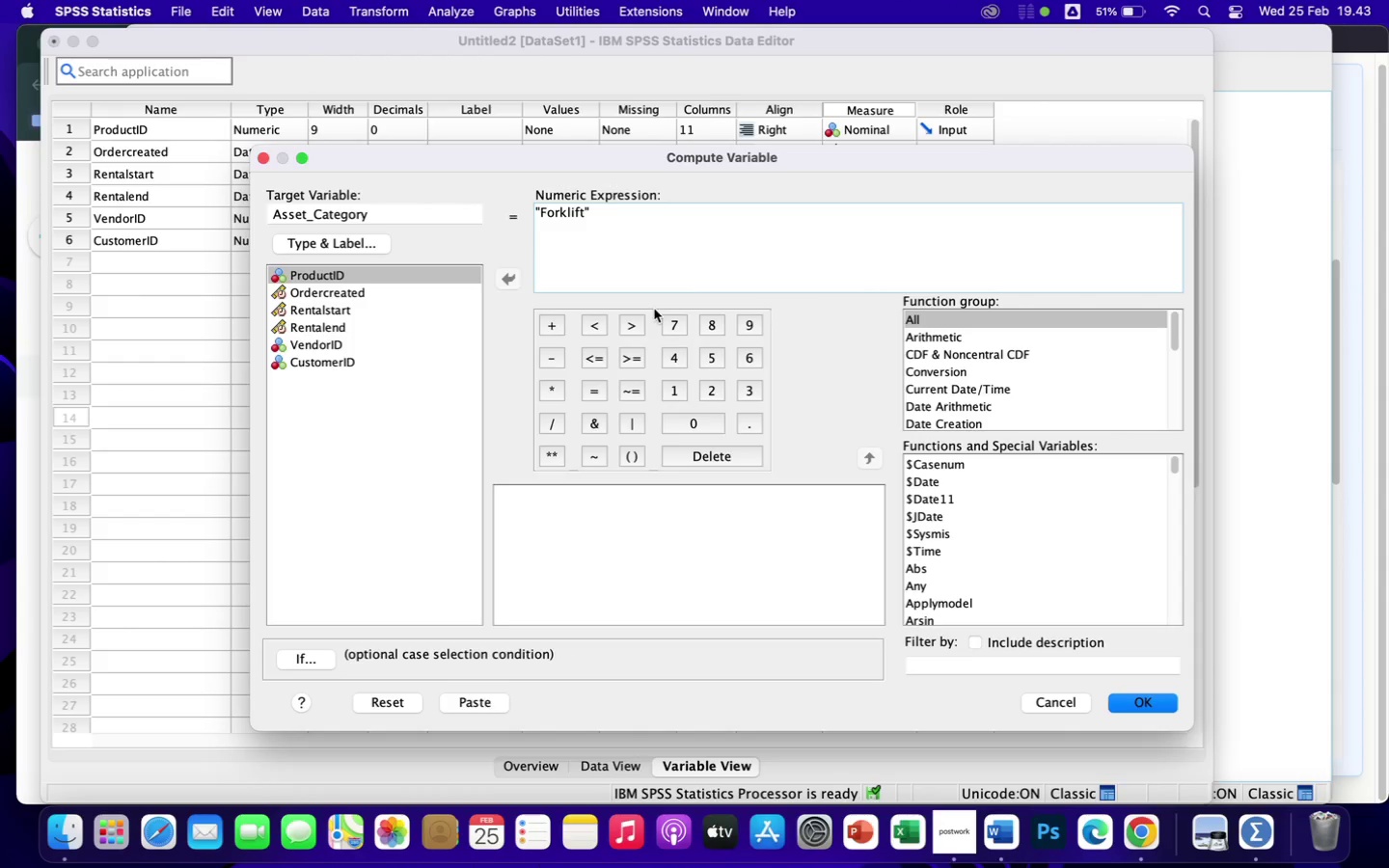 
left_click([1130, 710])
 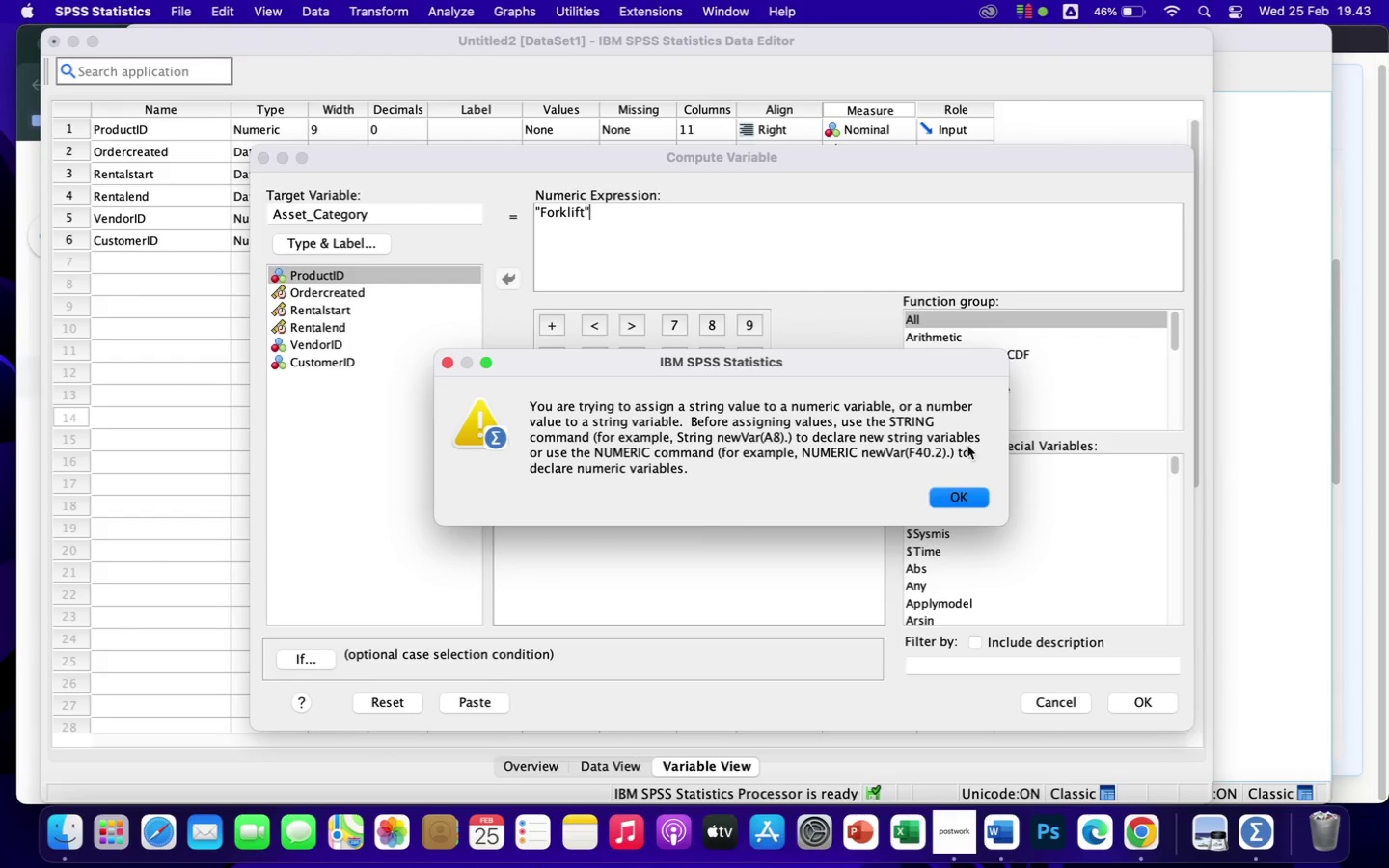 
left_click([964, 504])
 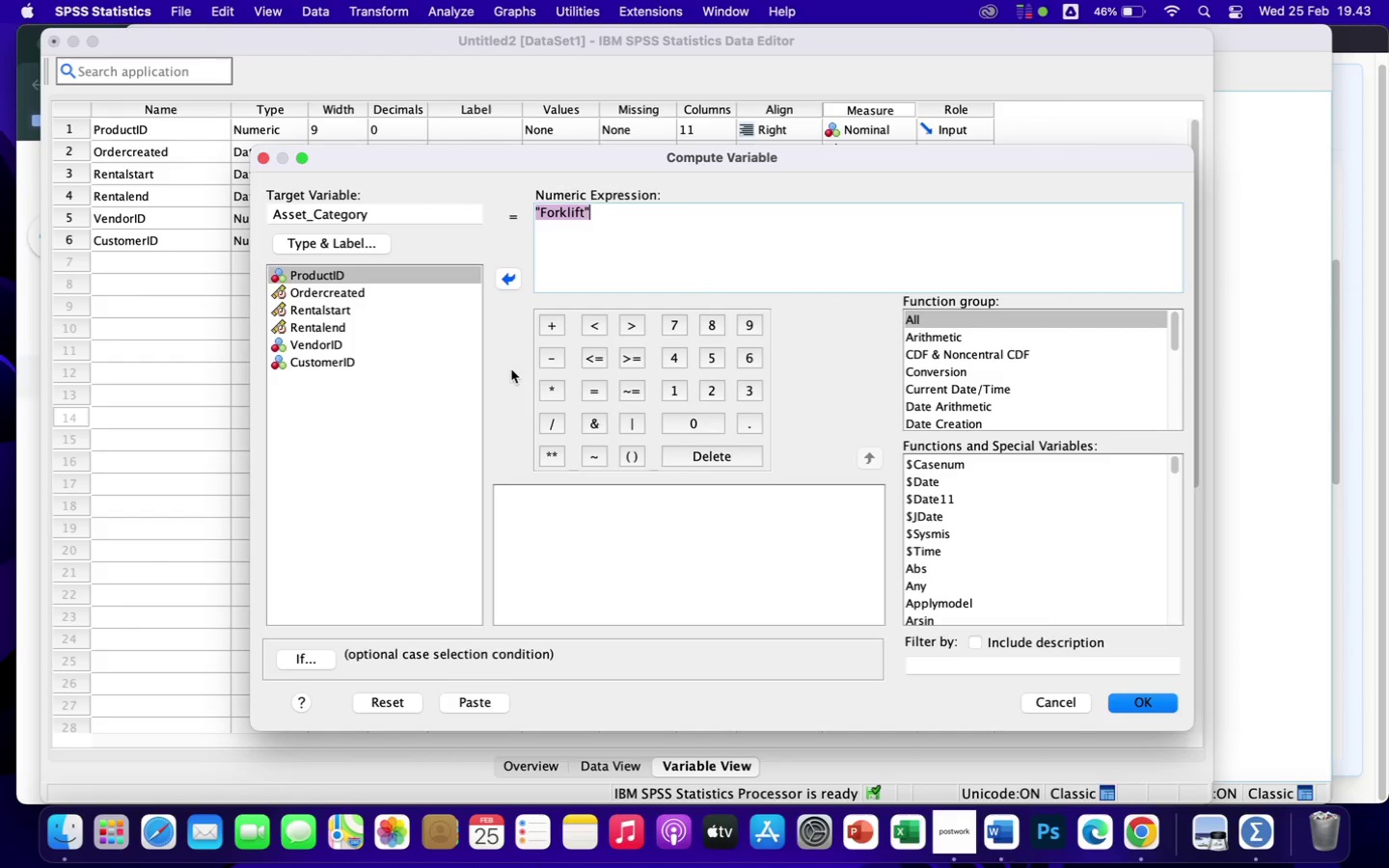 
wait(9.69)
 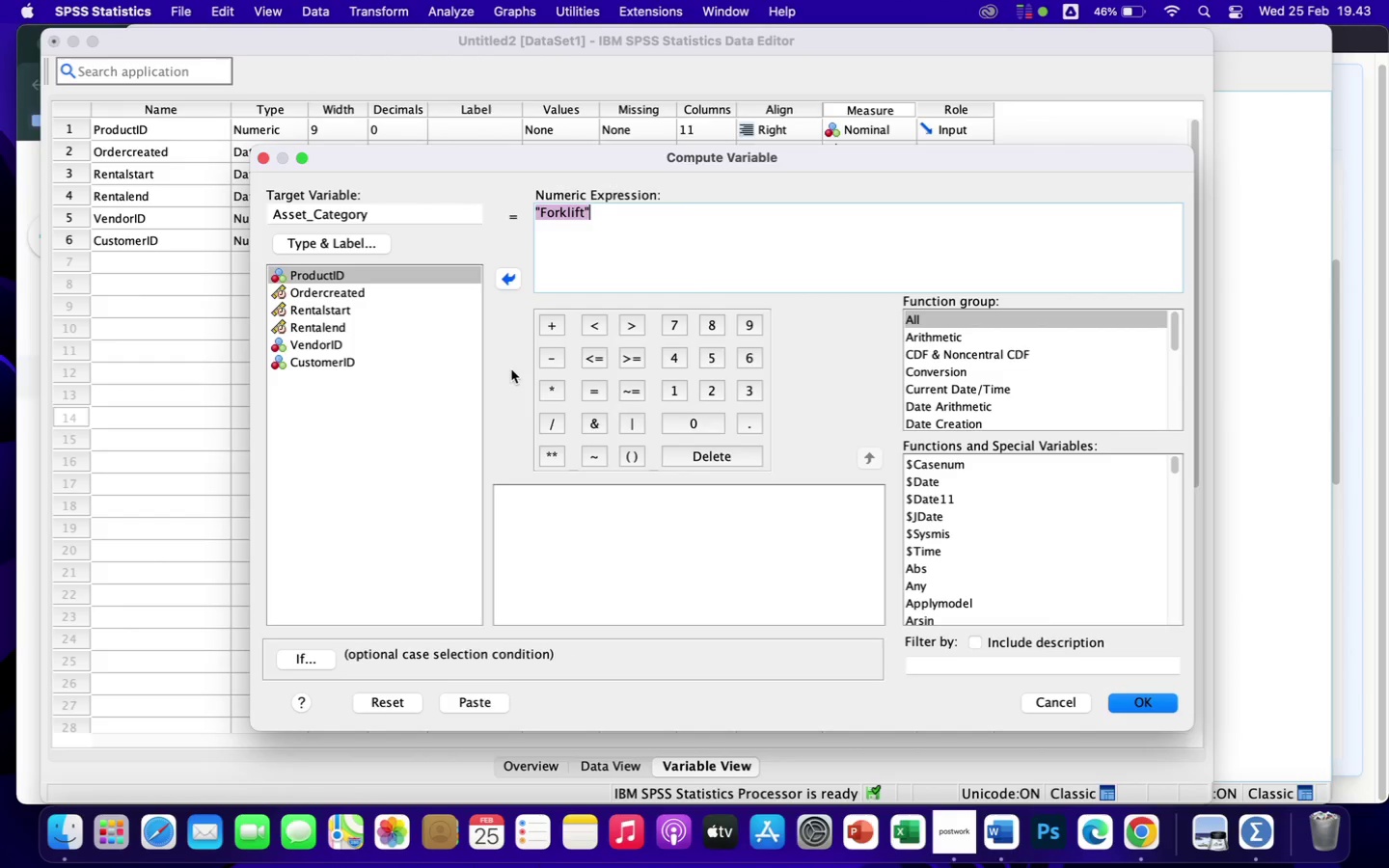 
left_click([627, 212])
 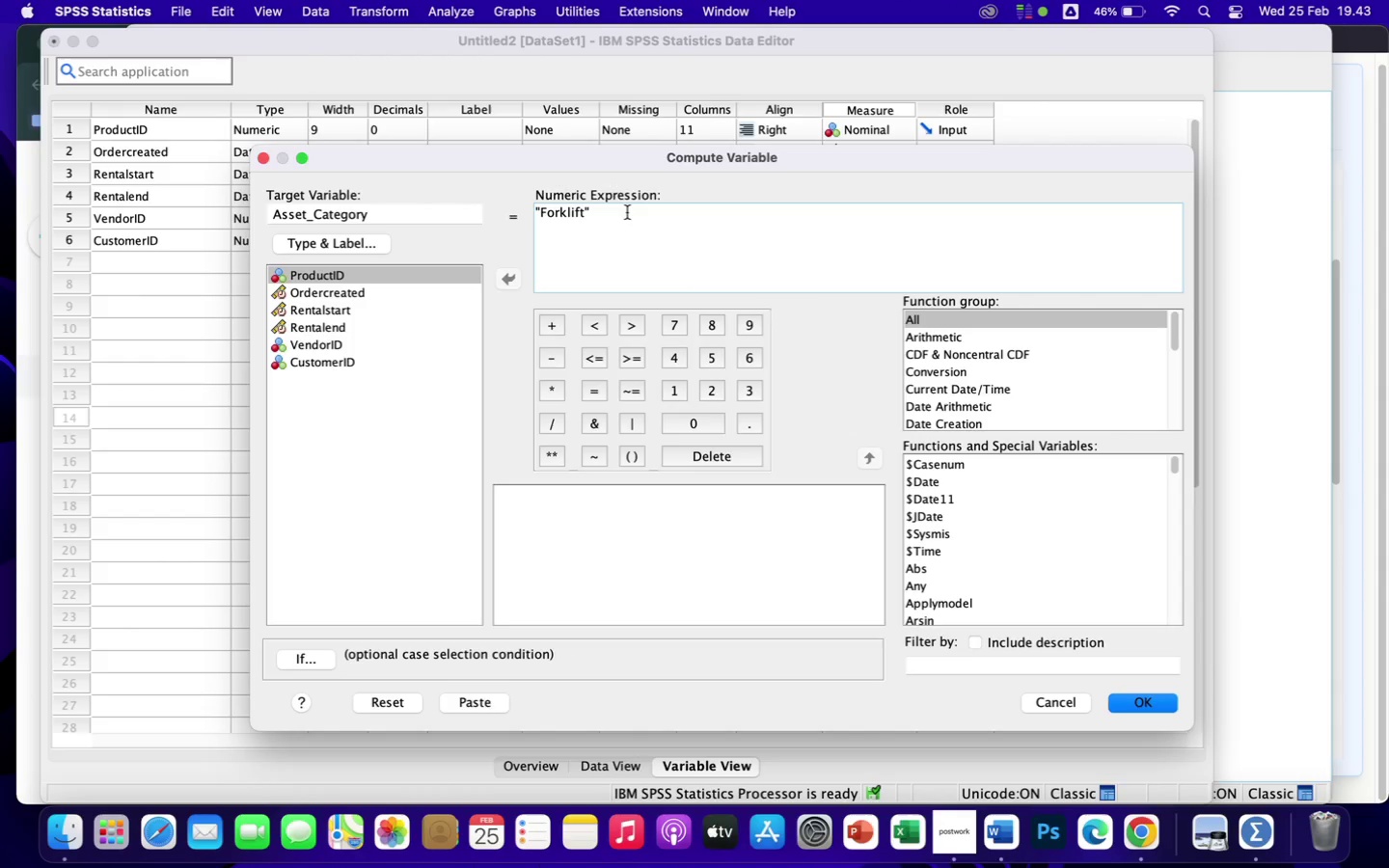 
key(Backspace)
 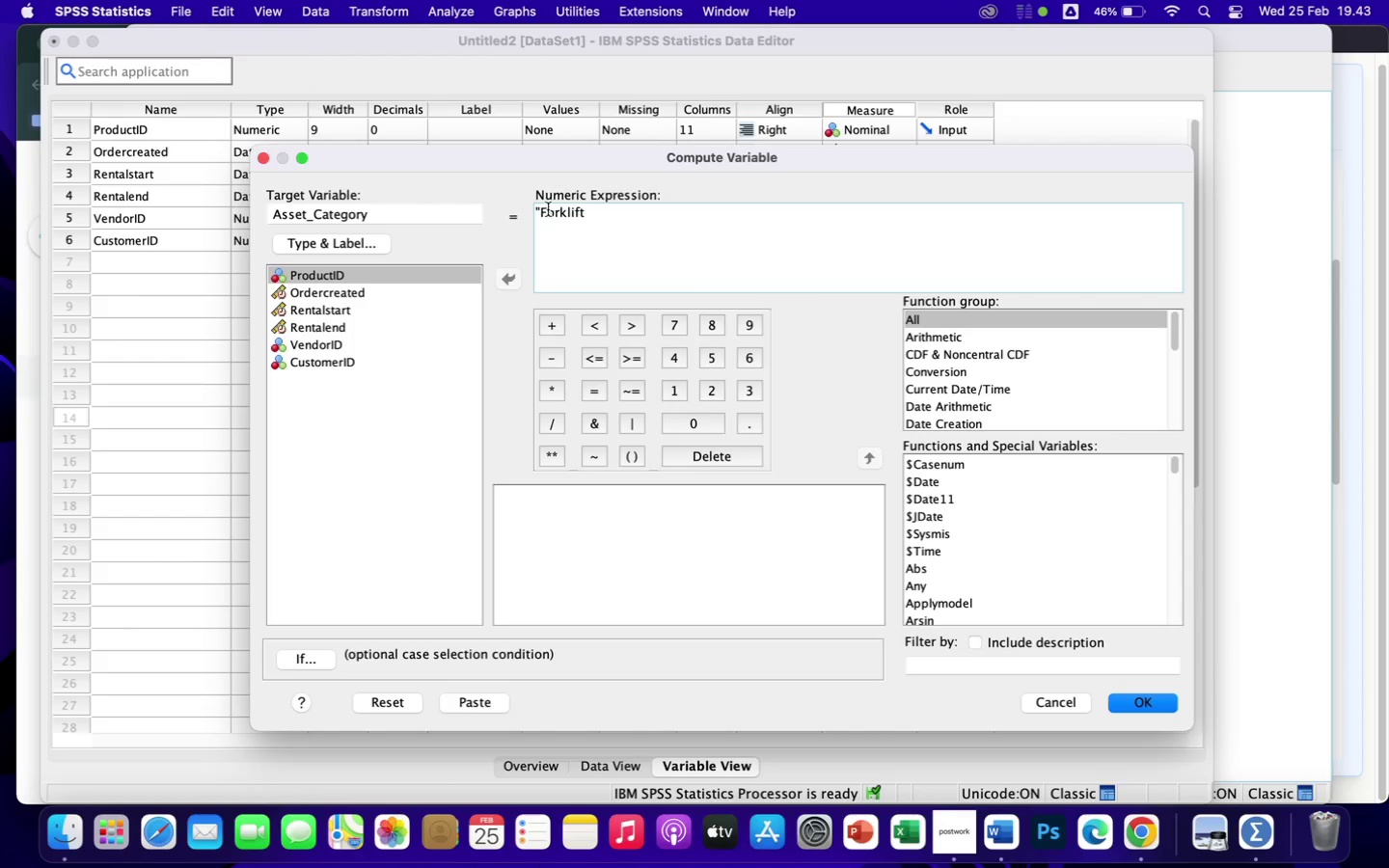 
left_click([544, 212])
 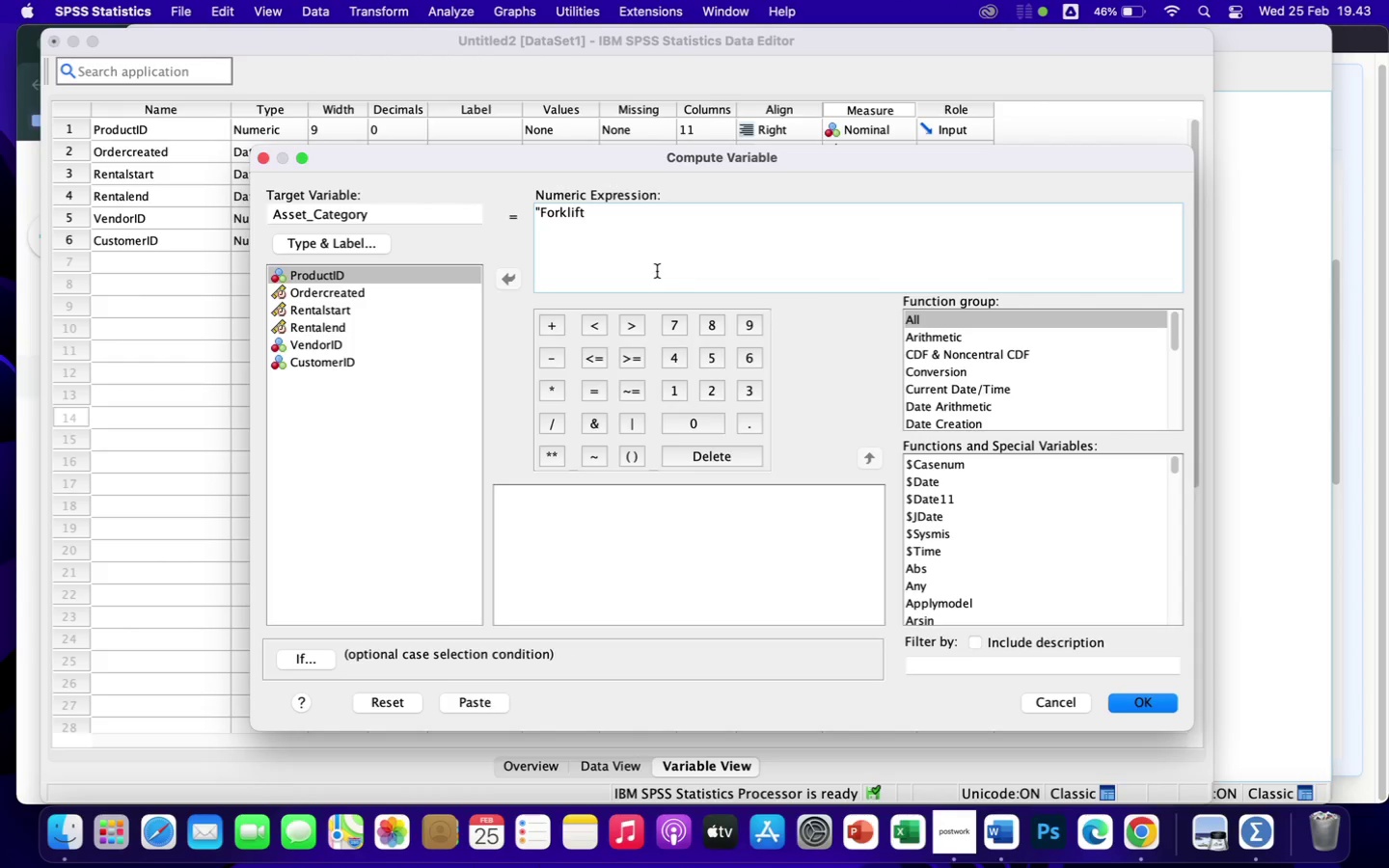 
key(Backspace)
 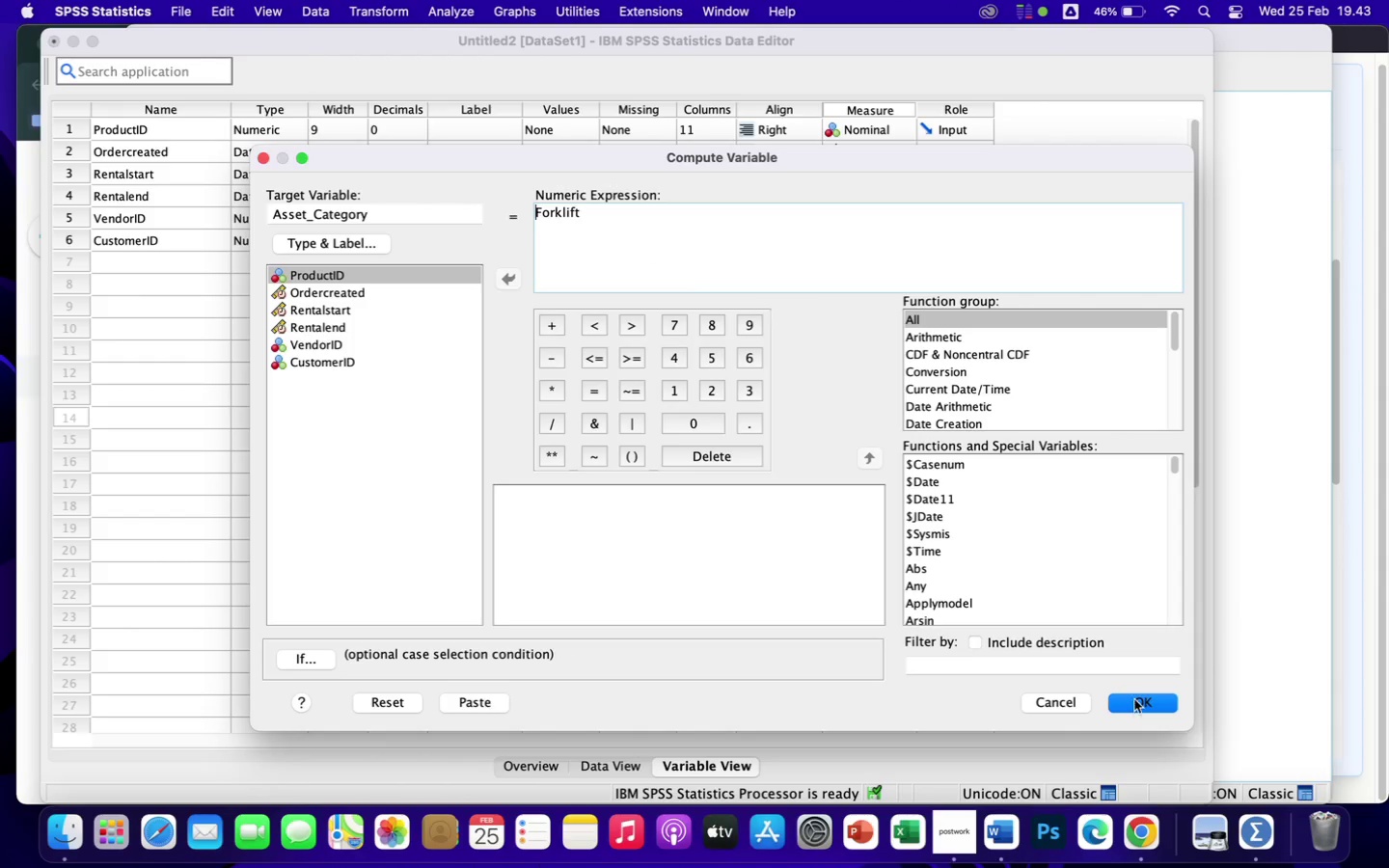 
left_click([1141, 710])
 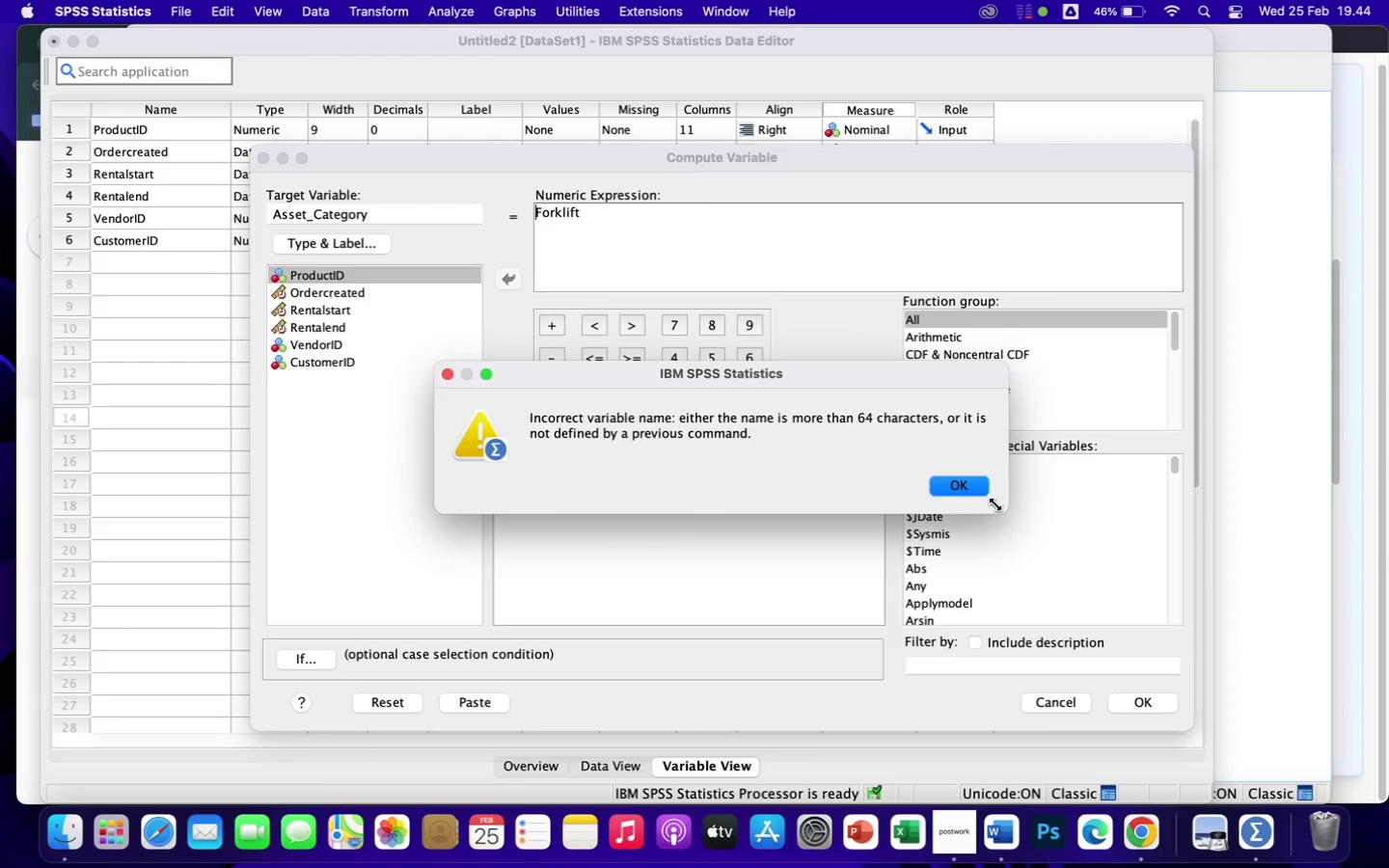 
wait(6.44)
 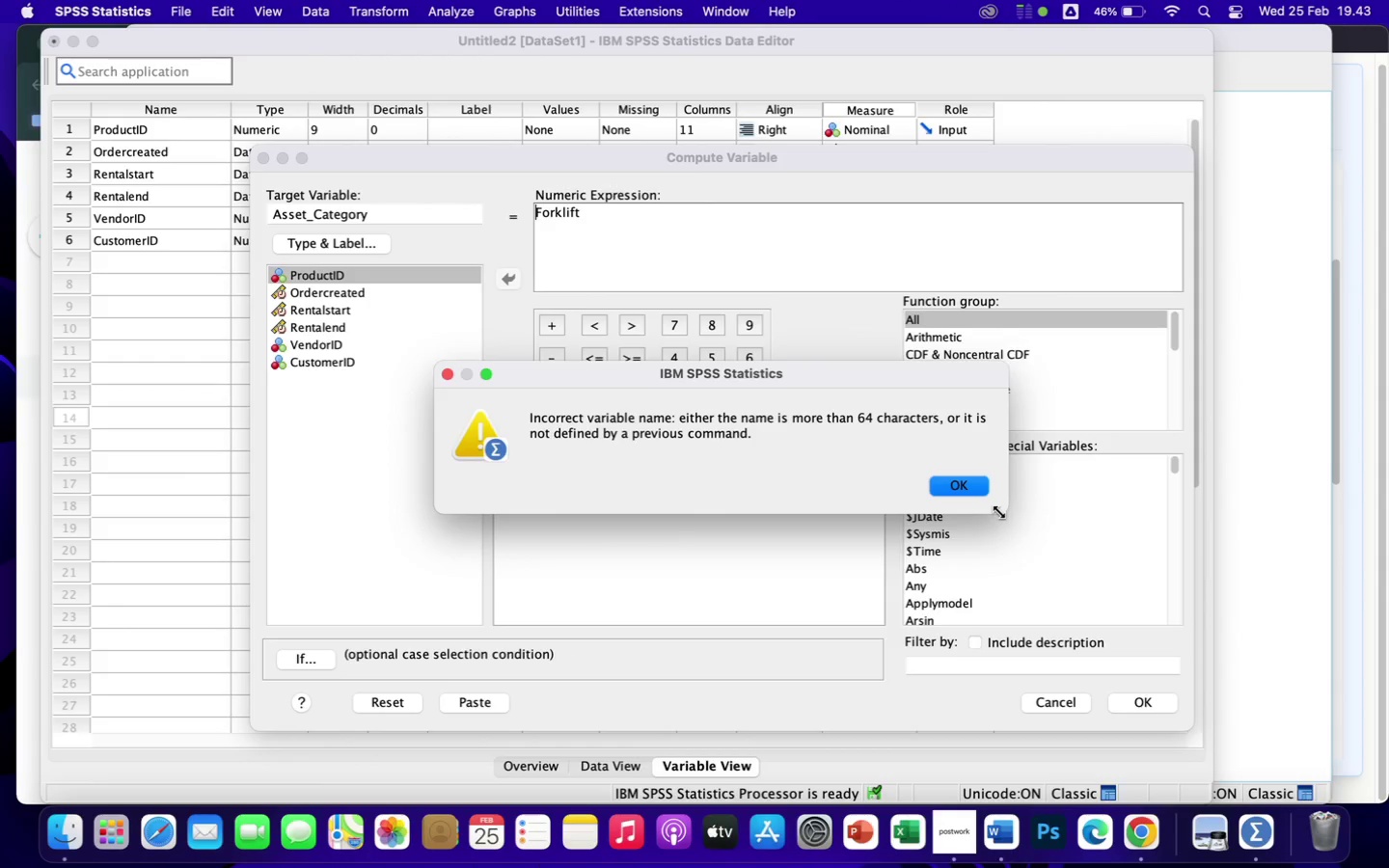 
left_click([968, 483])
 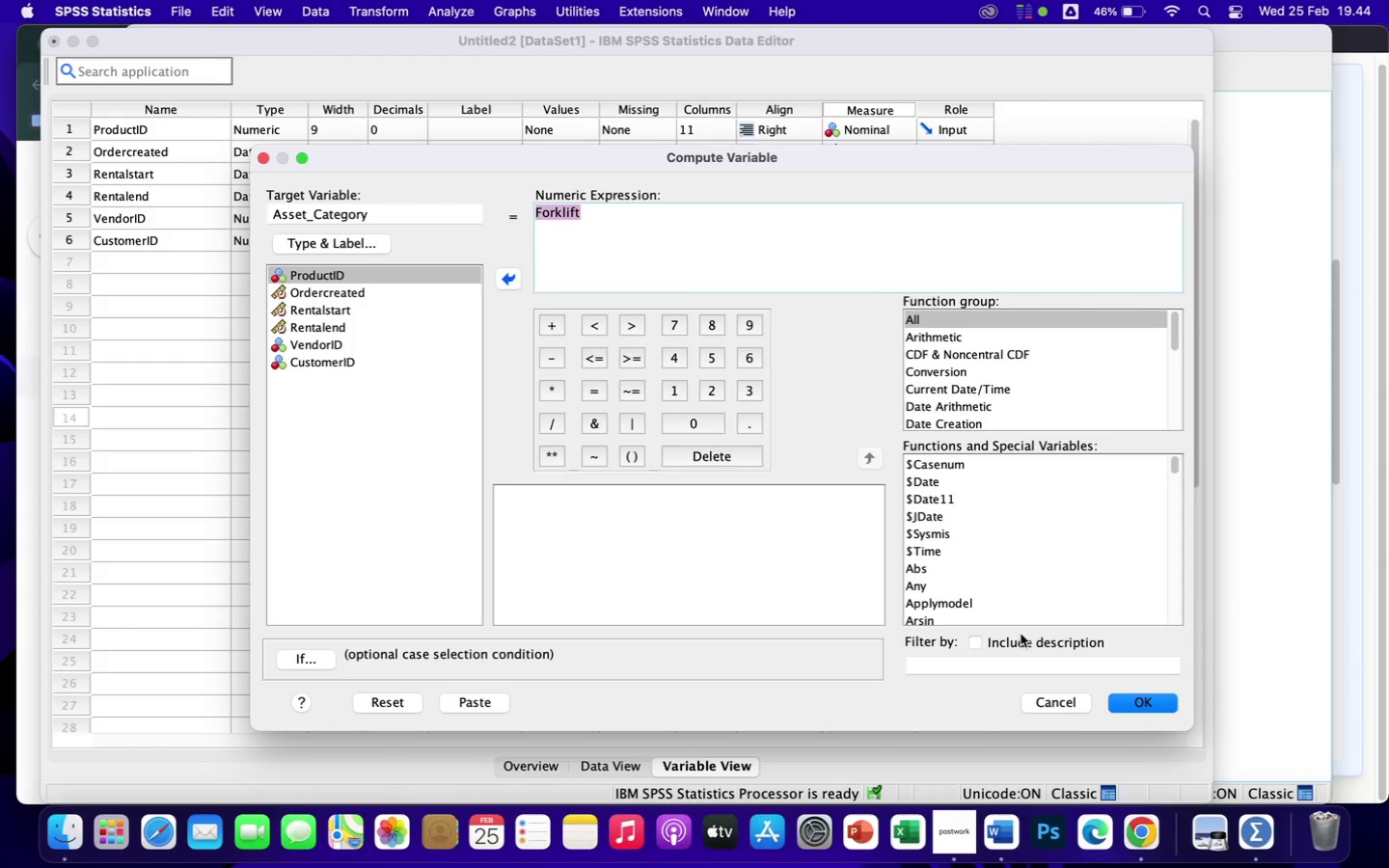 
wait(6.5)
 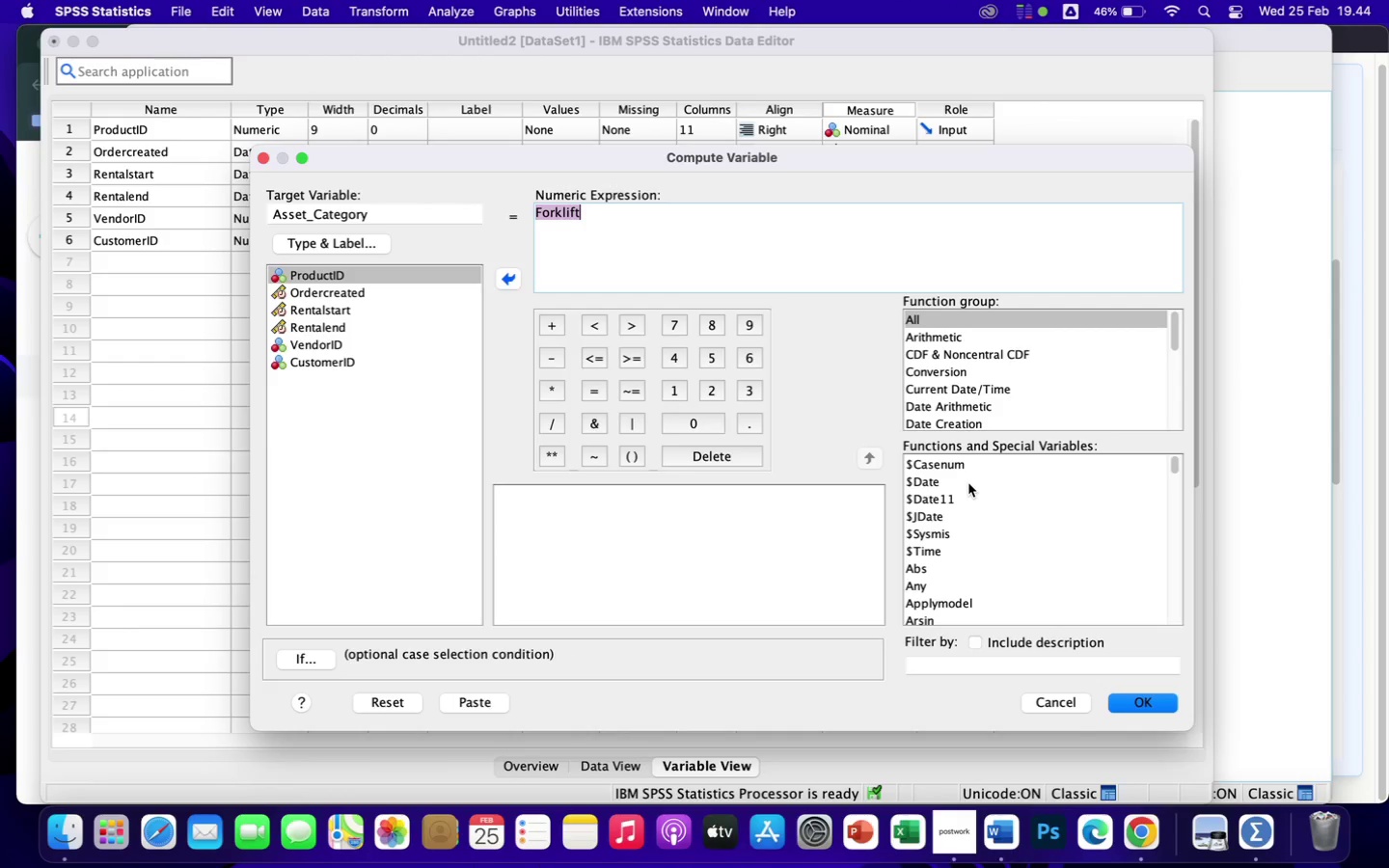 
left_click([1152, 703])
 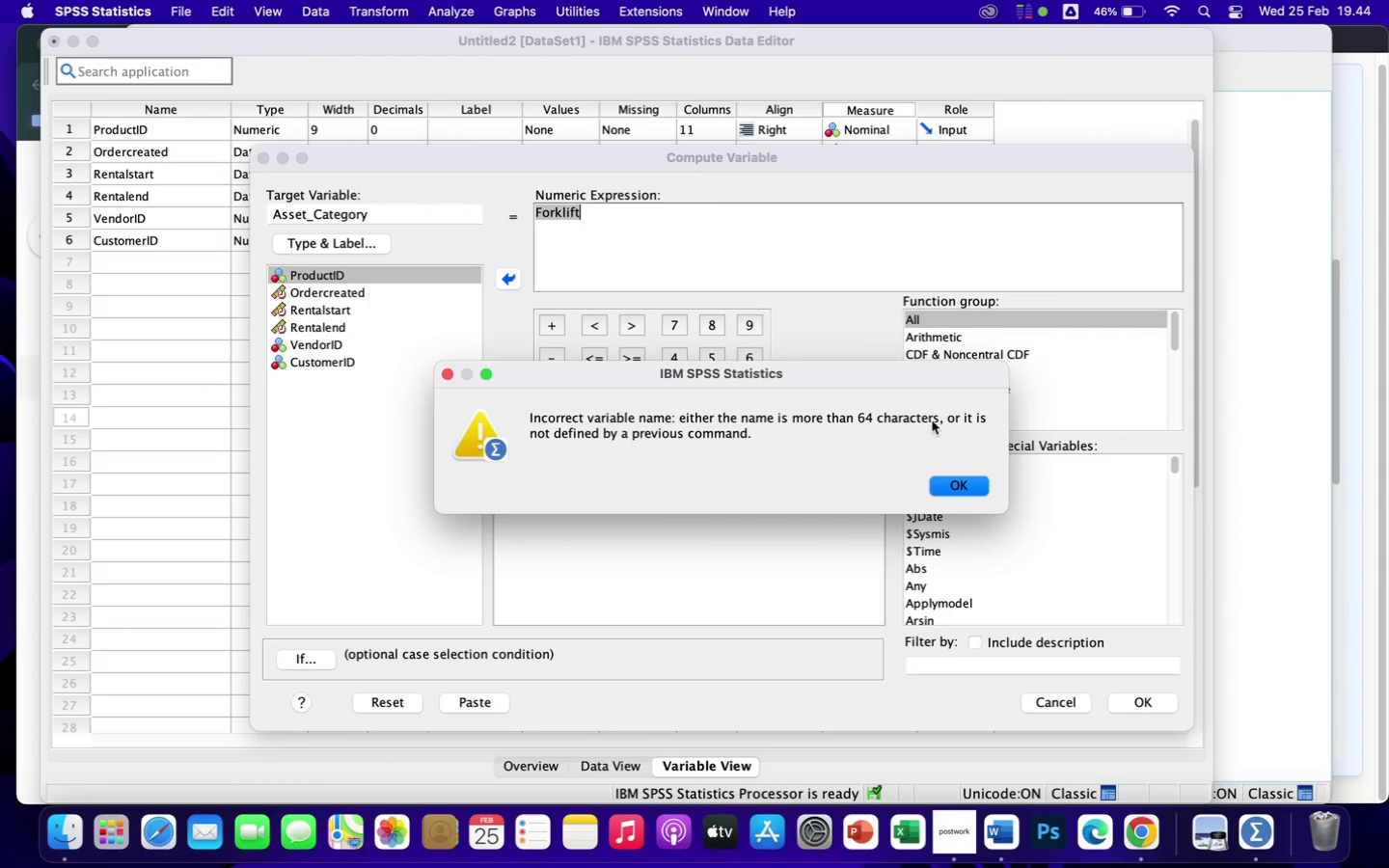 
wait(7.8)
 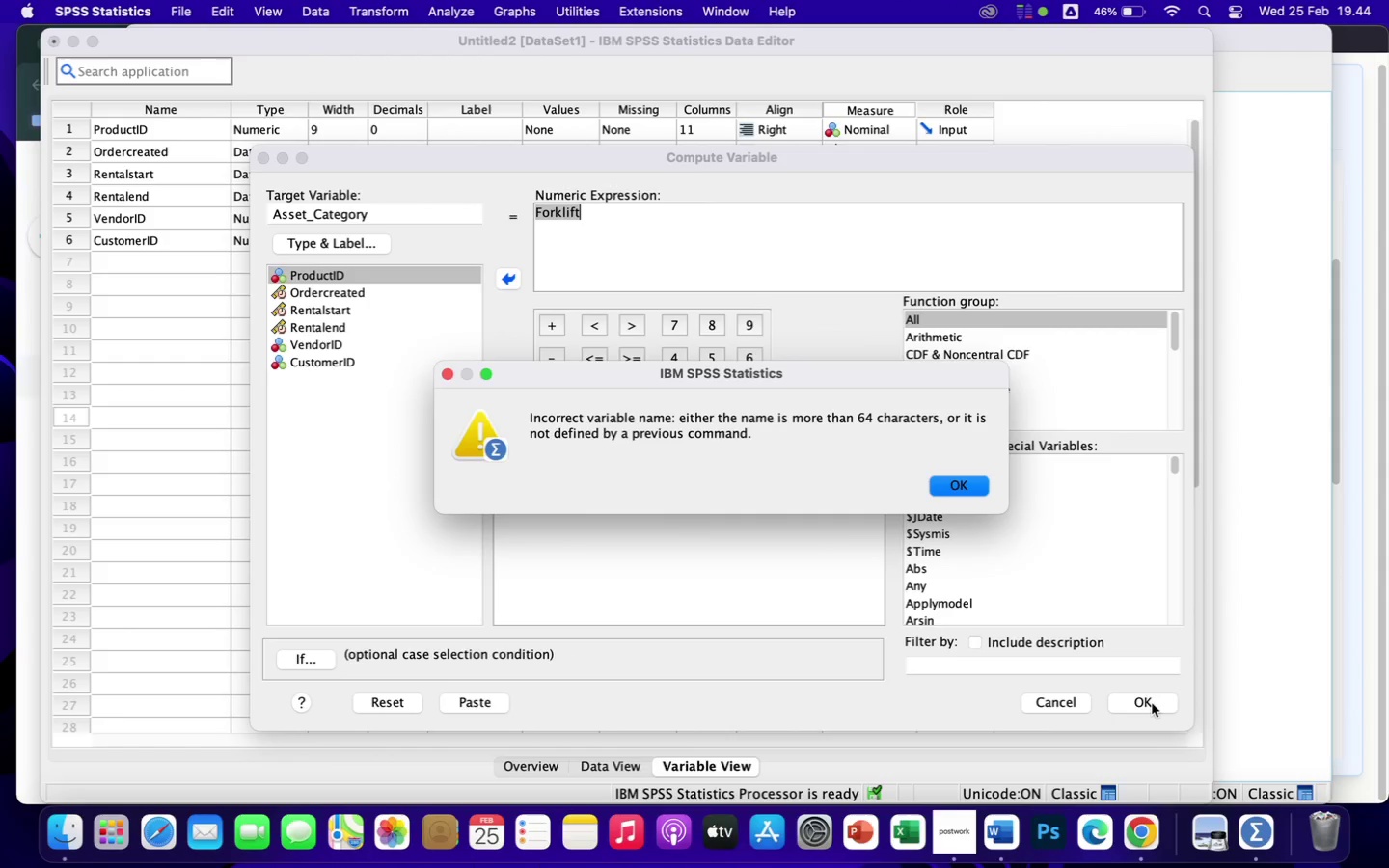 
left_click([305, 217])
 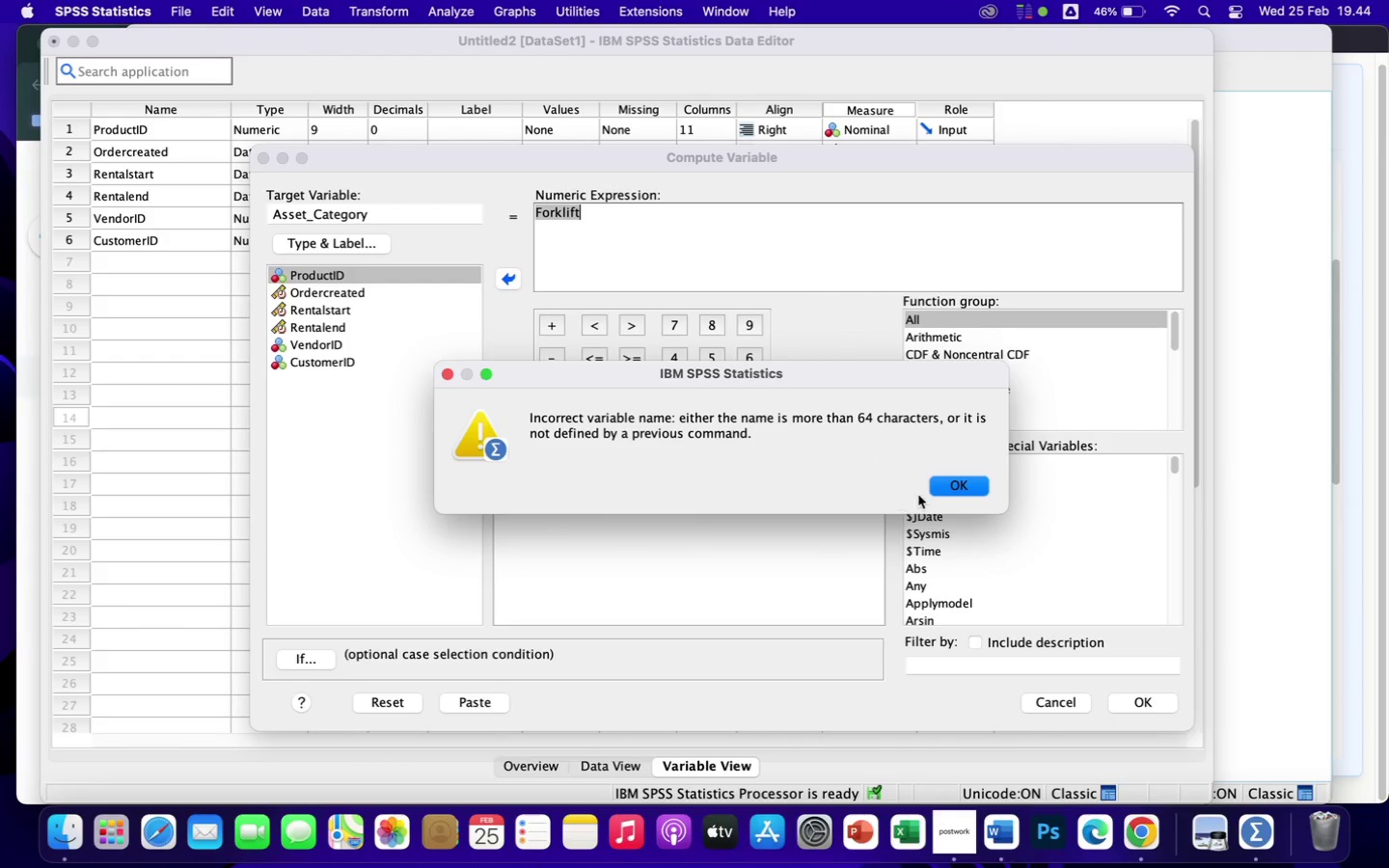 
left_click([940, 483])
 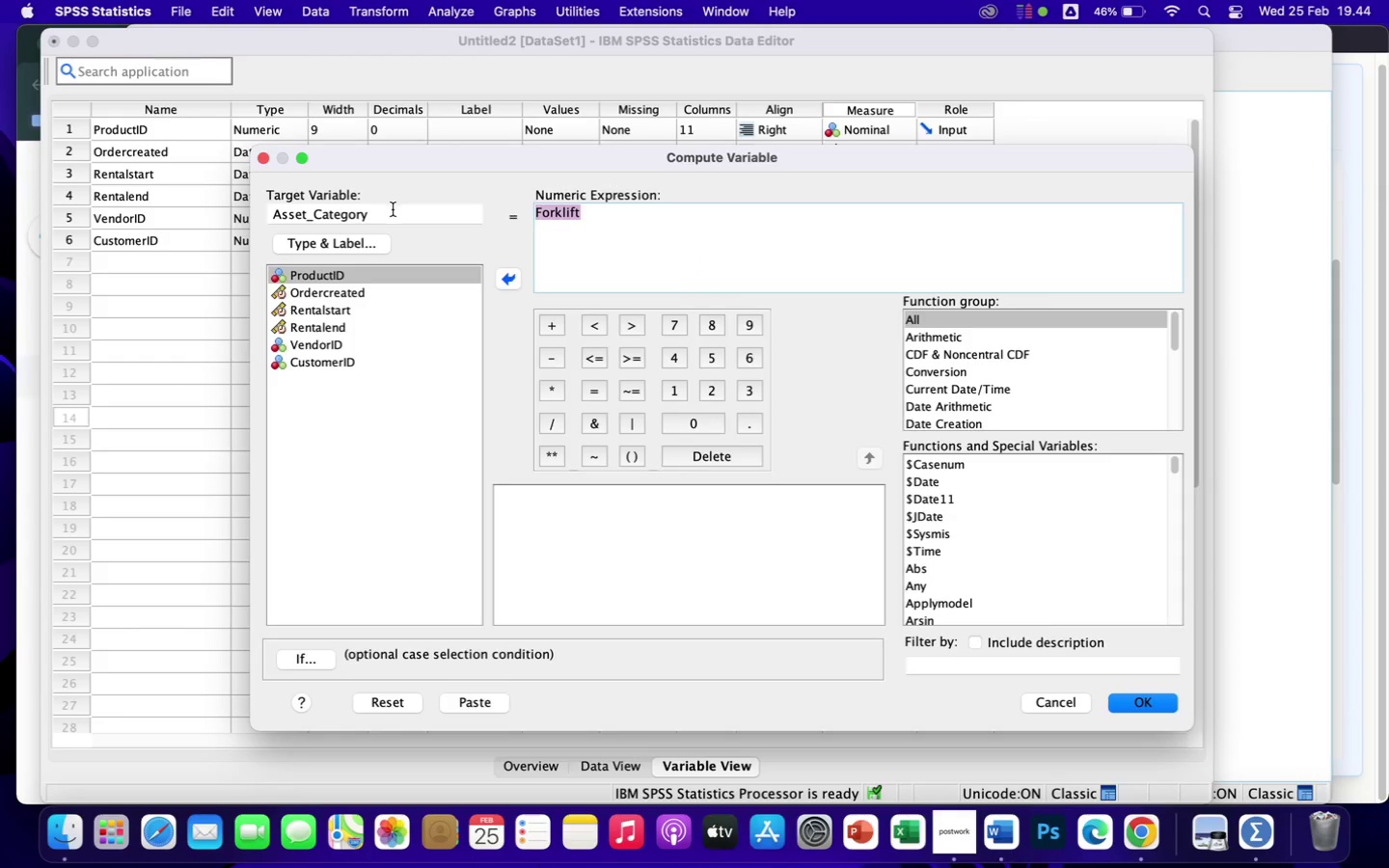 
left_click([392, 212])
 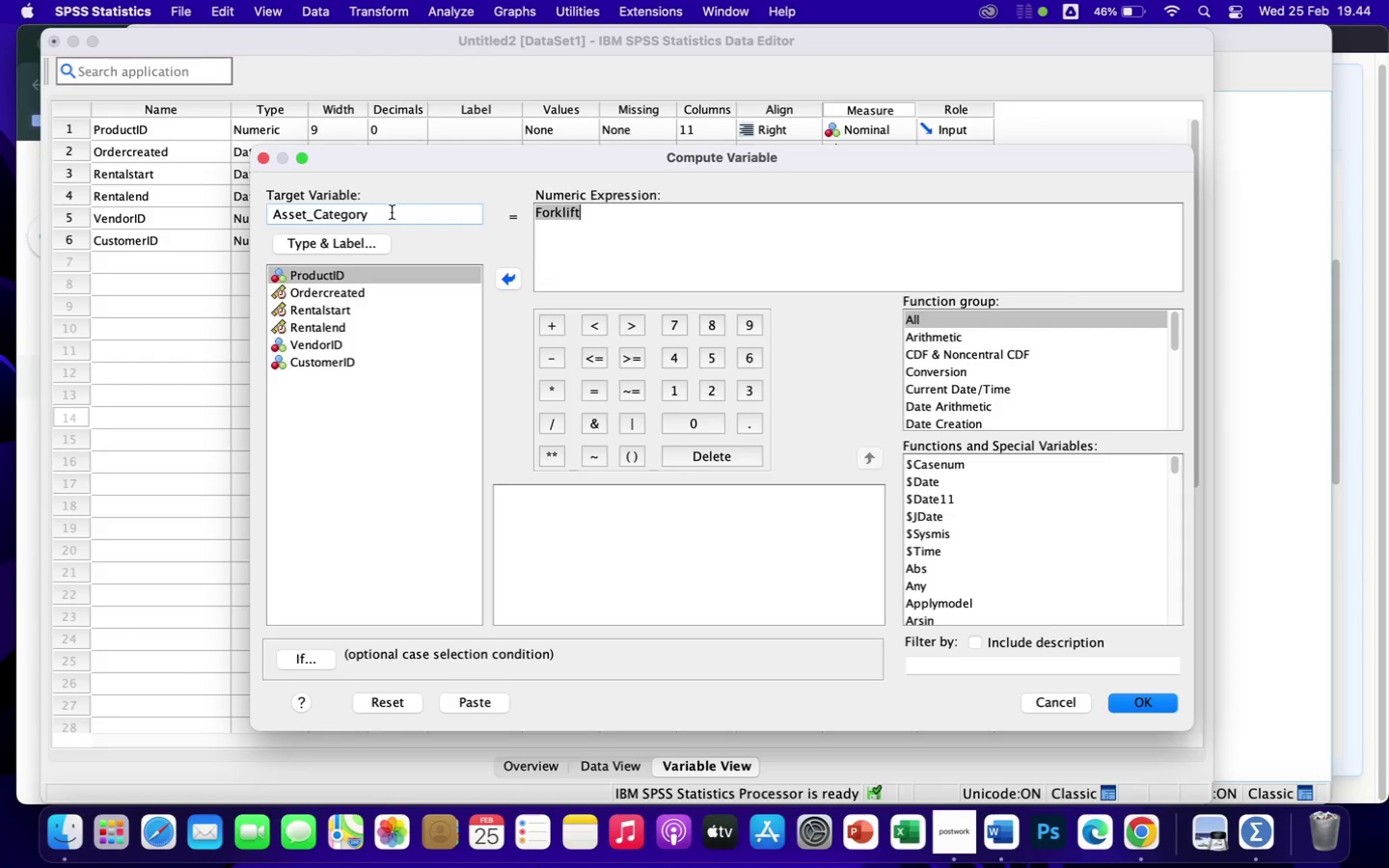 
key(Backspace)
 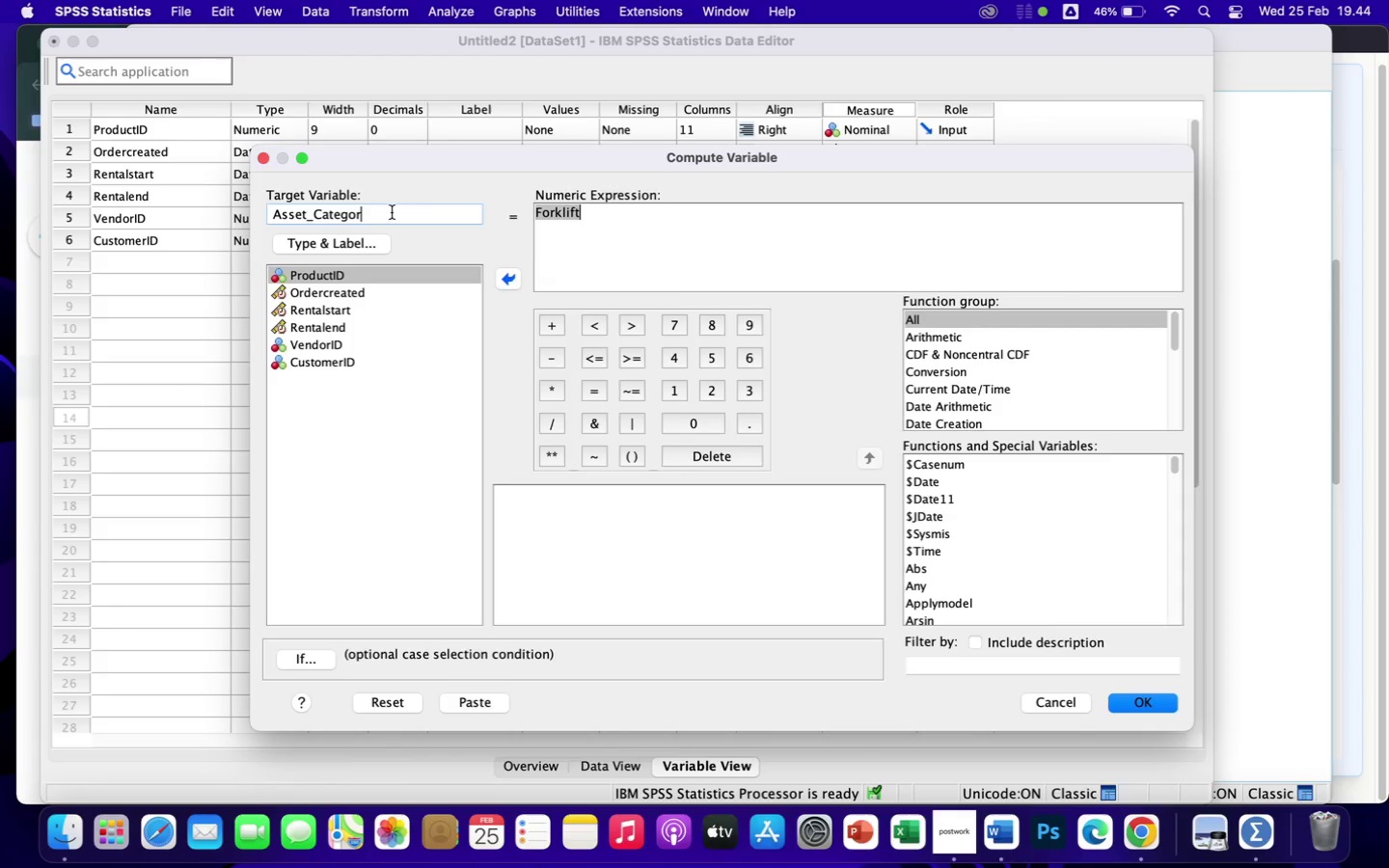 
key(Backspace)
 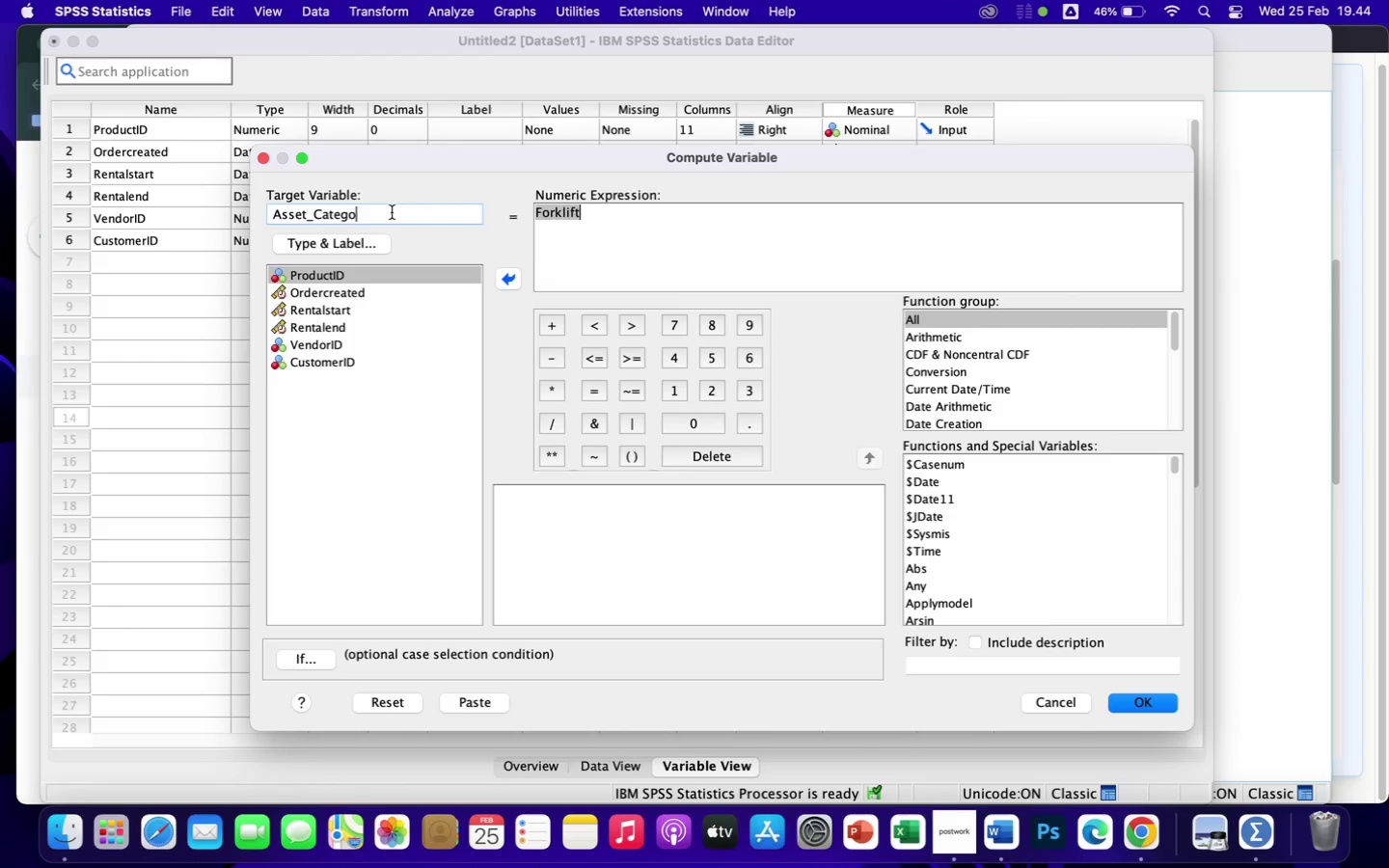 
key(Backspace)
 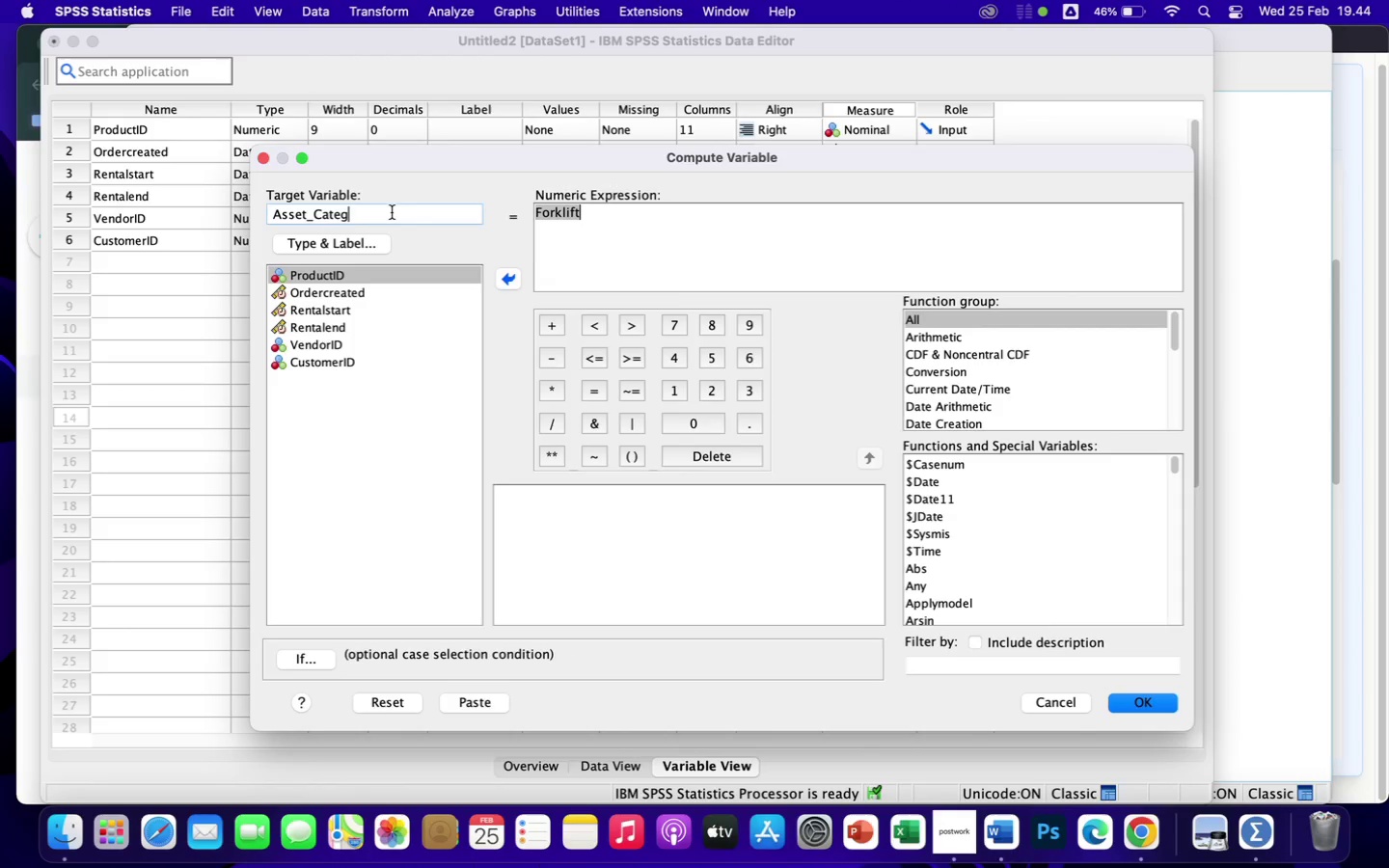 
key(Backspace)
 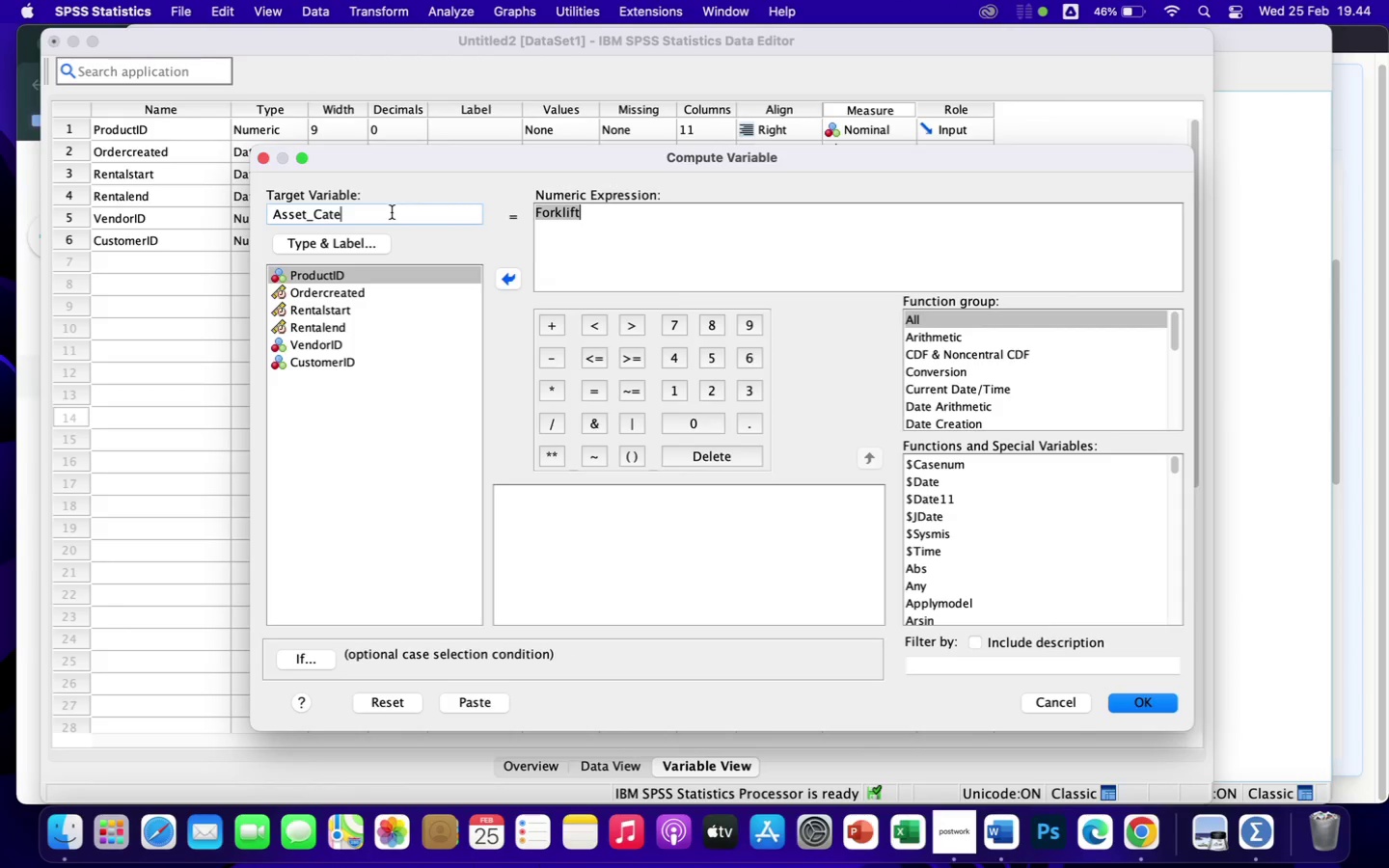 
key(Backspace)
 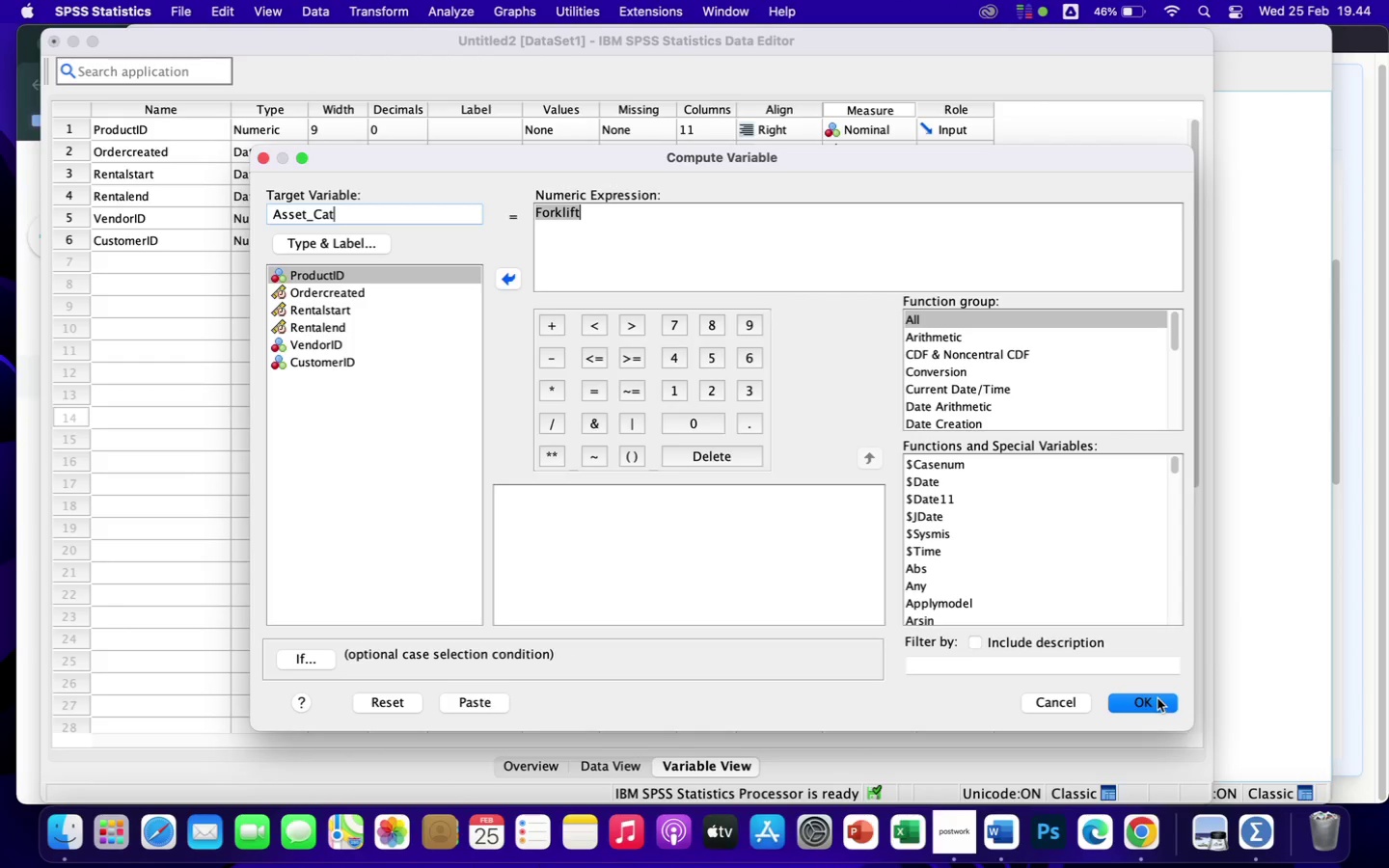 
wait(17.26)
 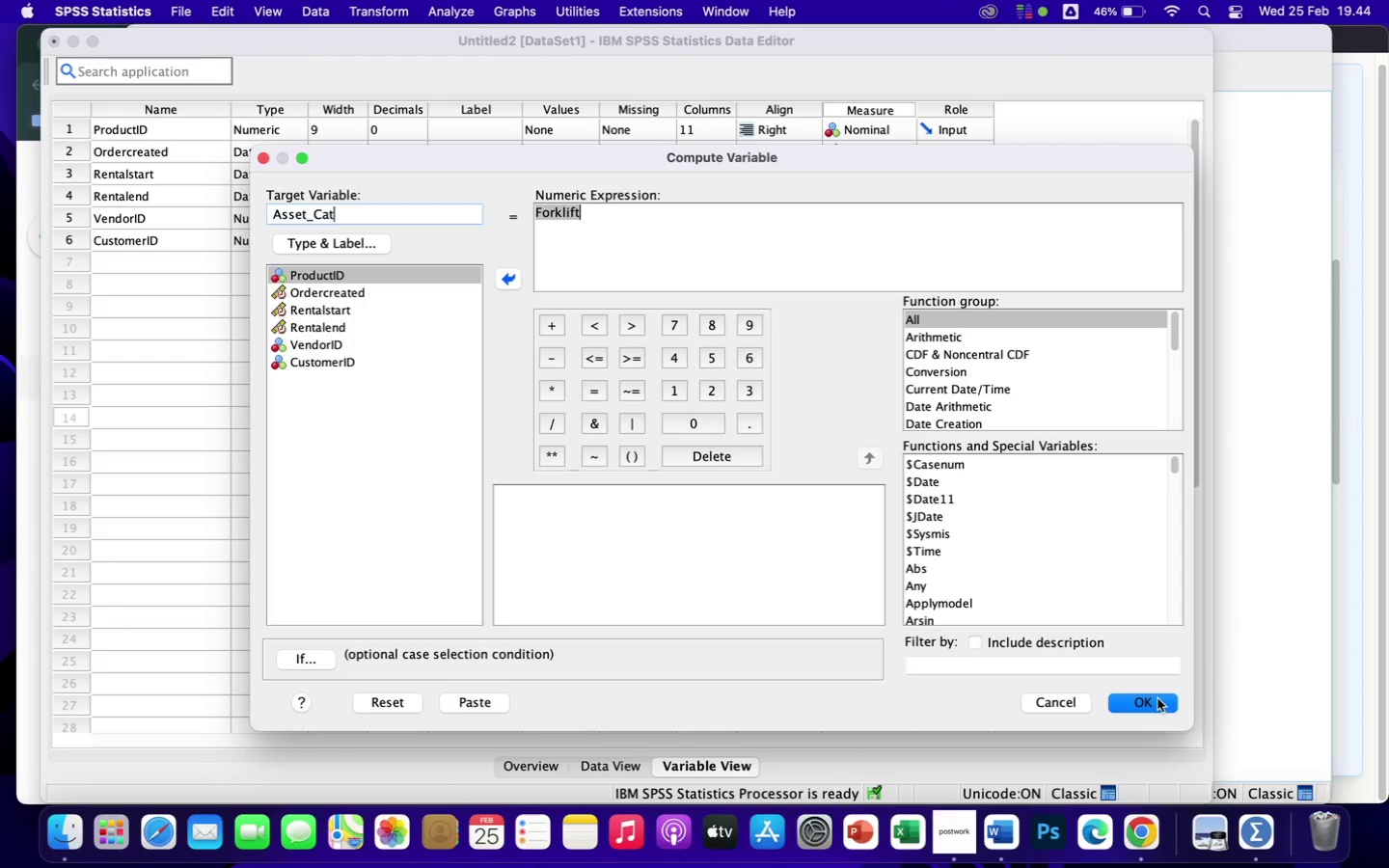 
left_click([1159, 704])
 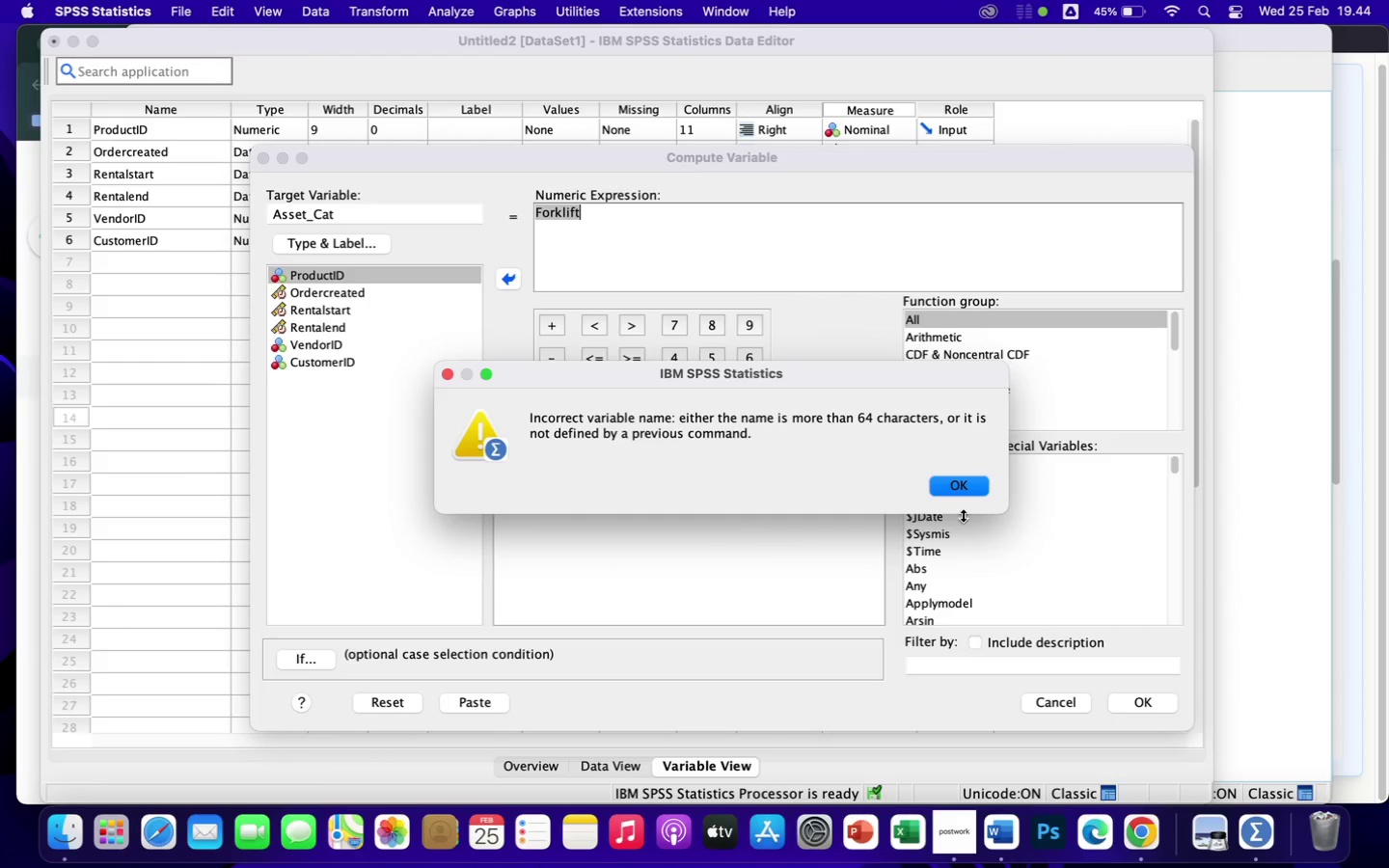 
wait(9.97)
 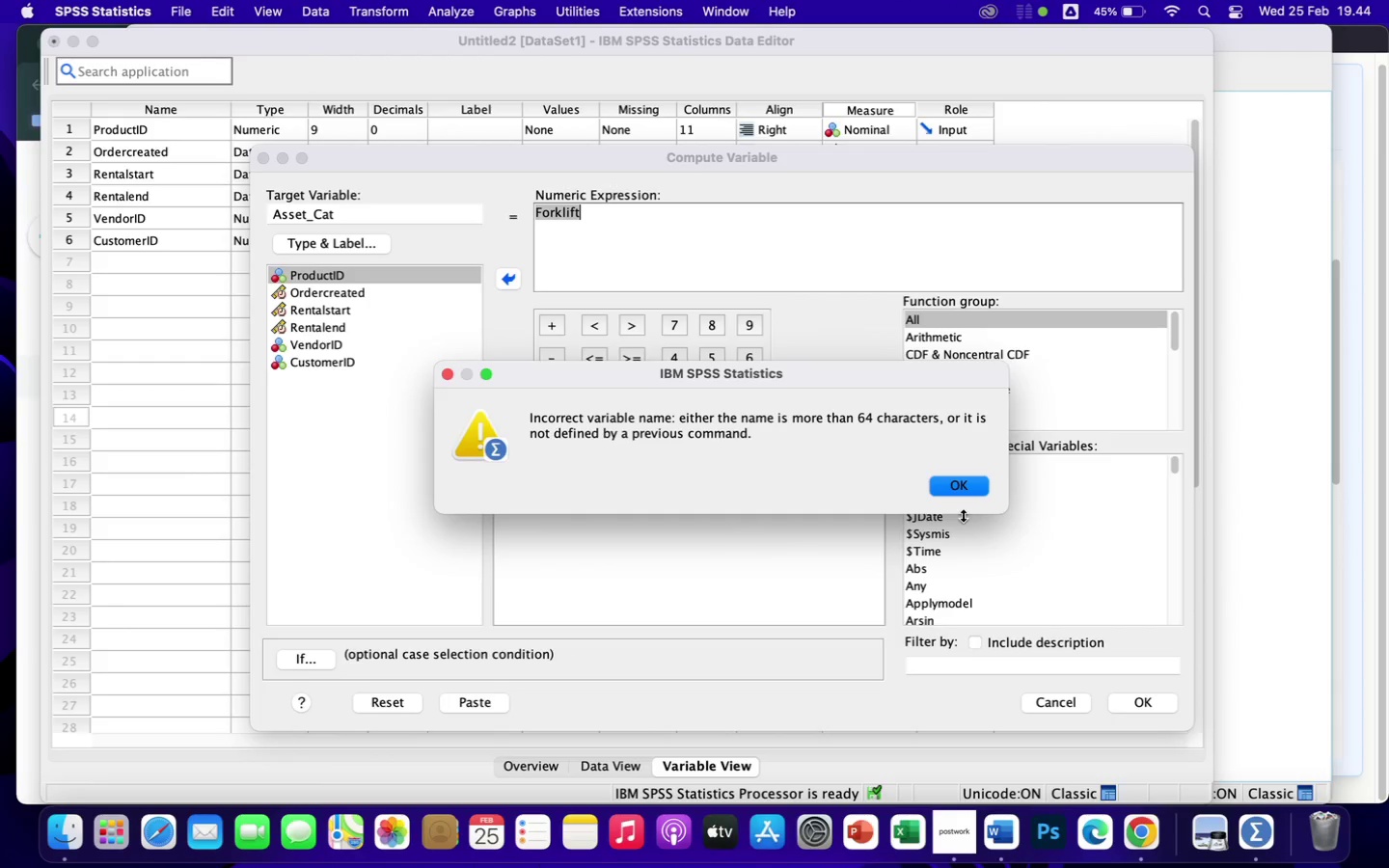 
left_click([355, 216])
 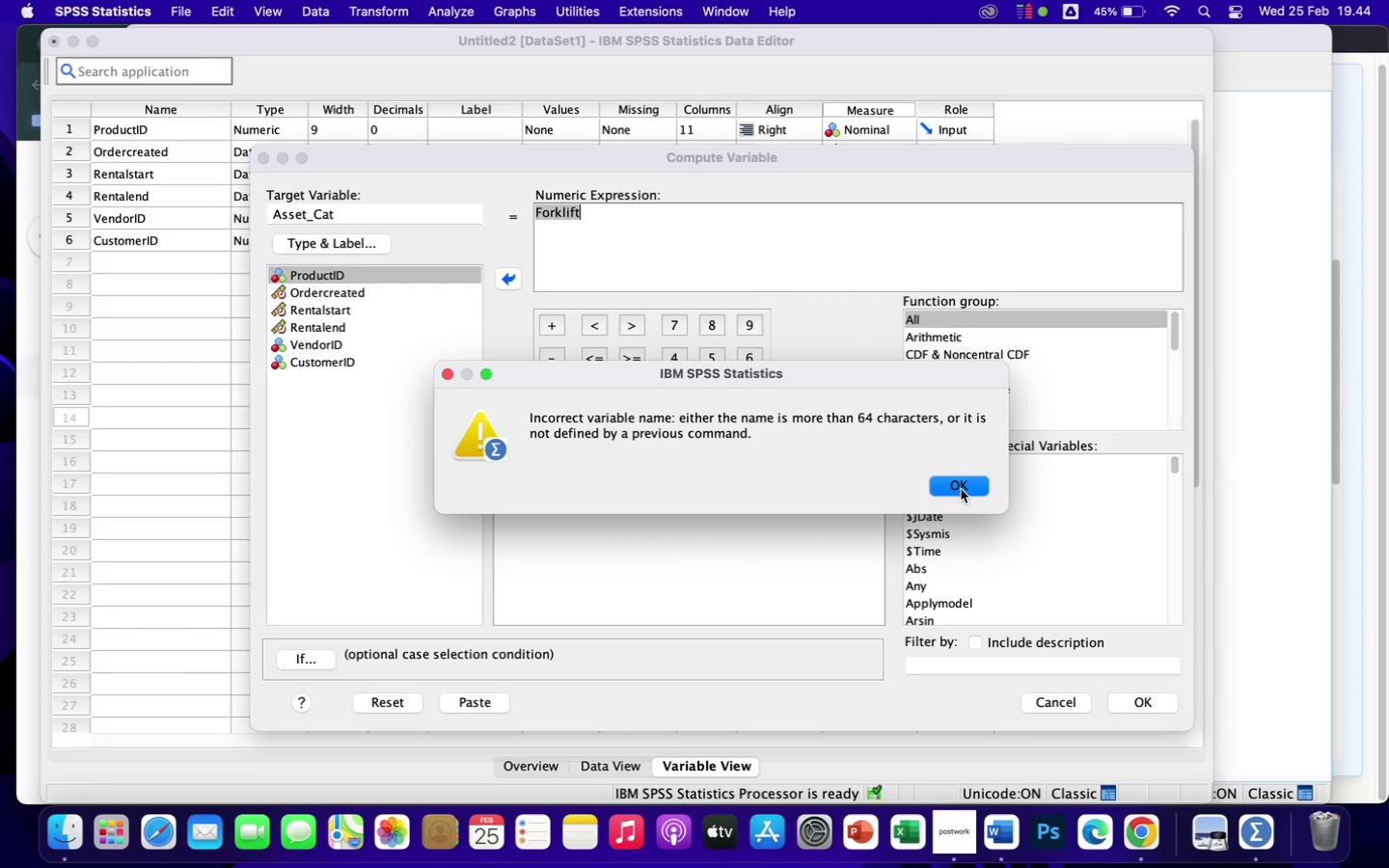 
left_click([958, 485])
 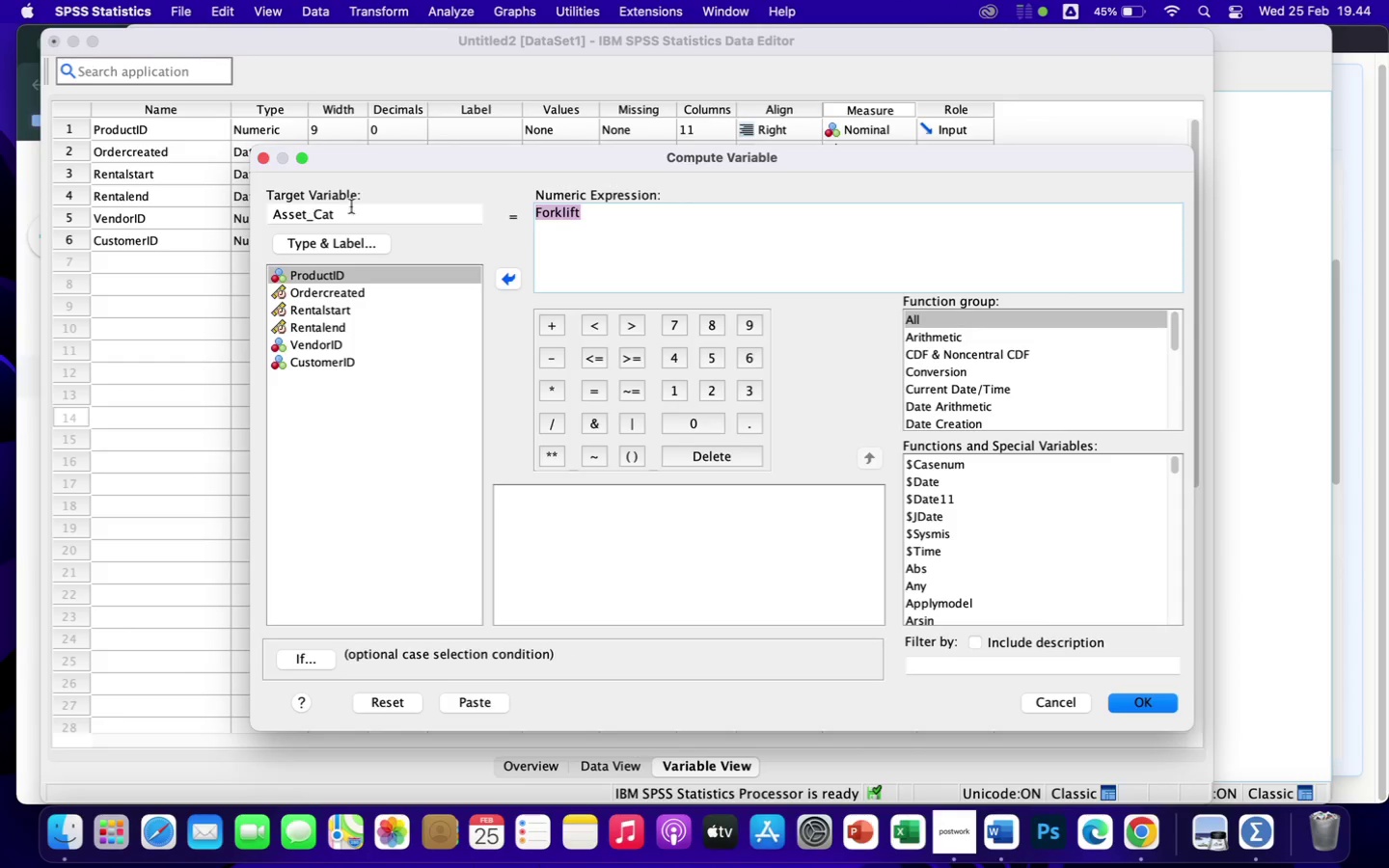 
left_click([368, 205])
 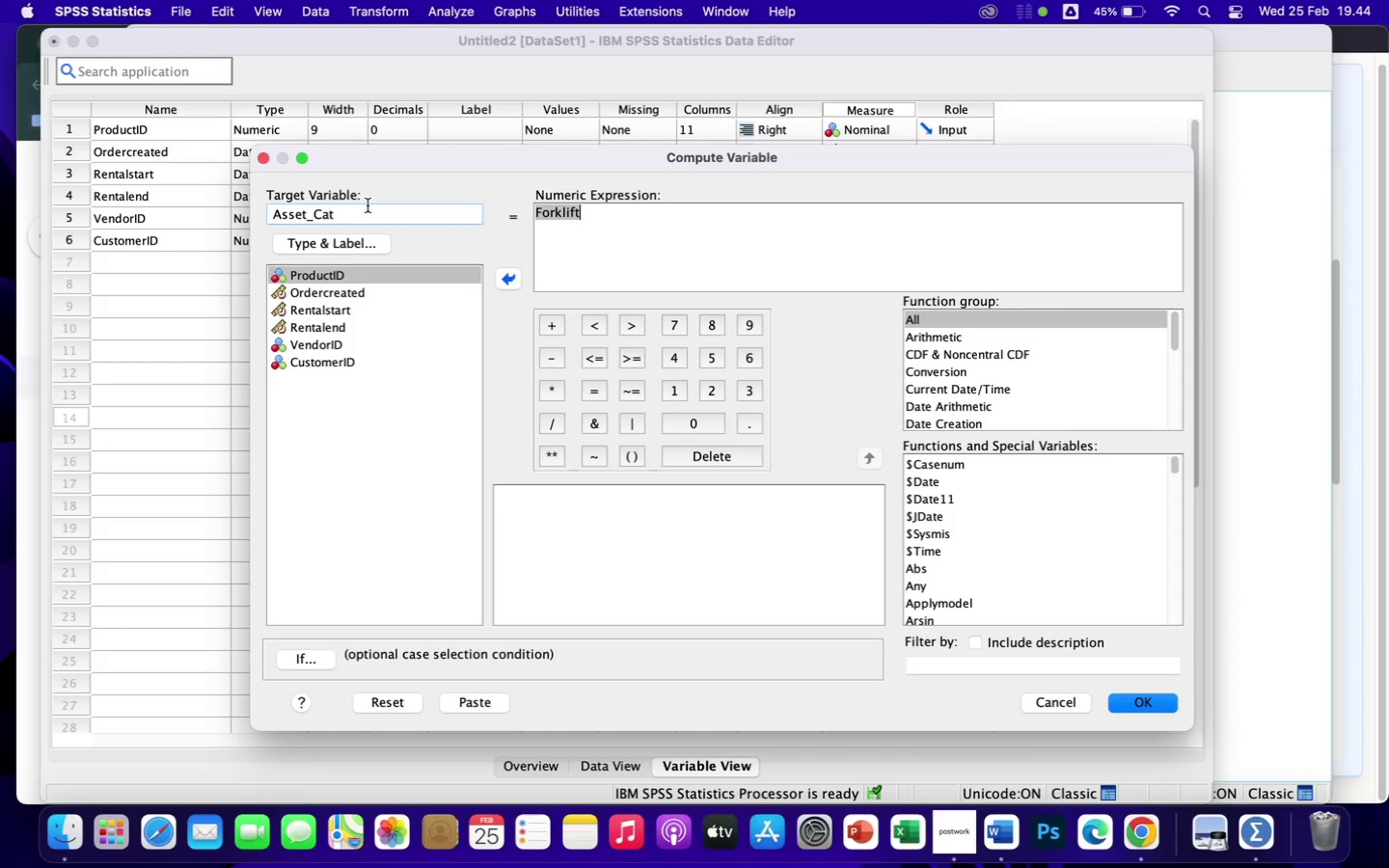 
key(Backspace)
key(Backspace)
key(Backspace)
key(Backspace)
type(Cat)
 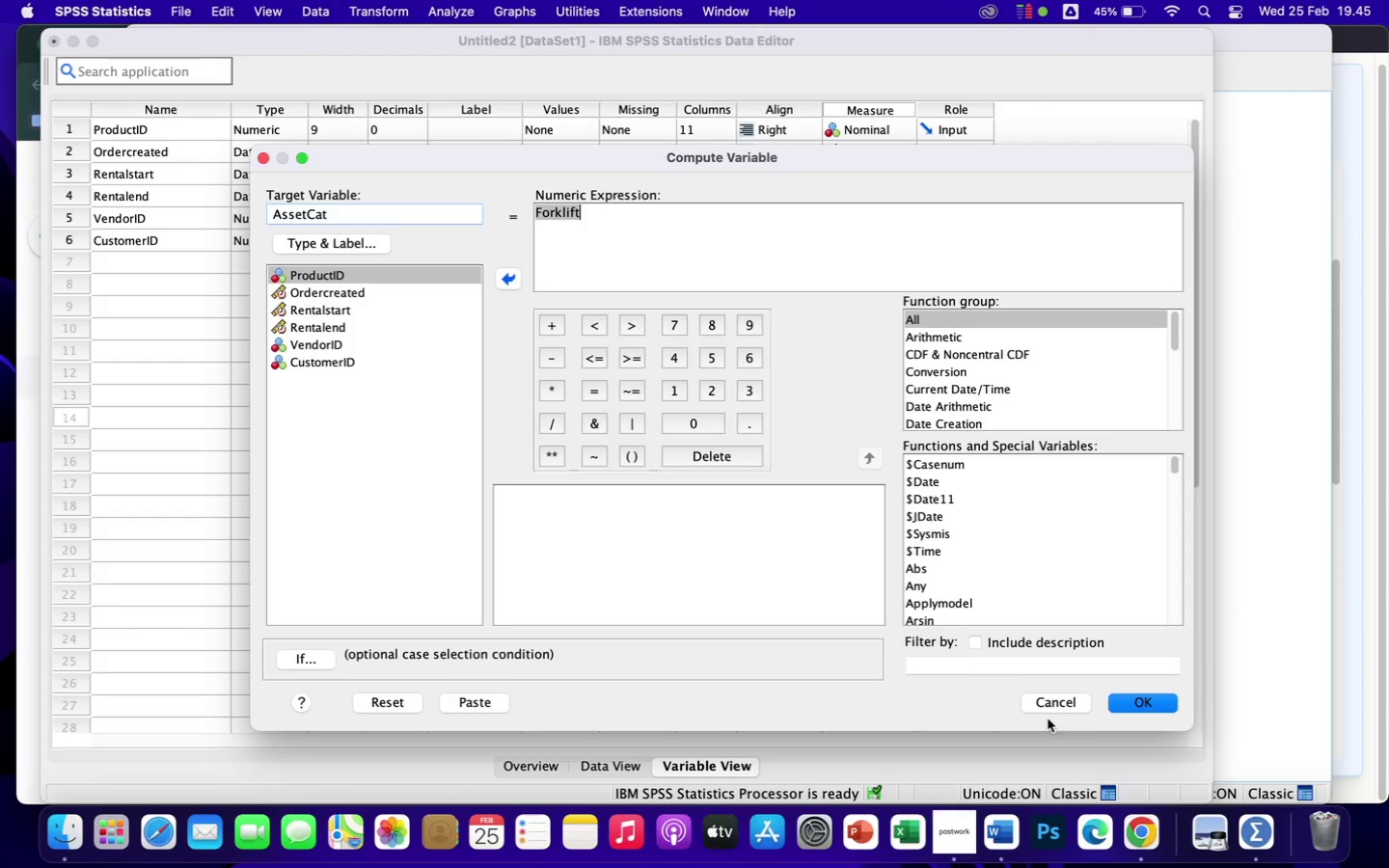 
left_click([1148, 704])
 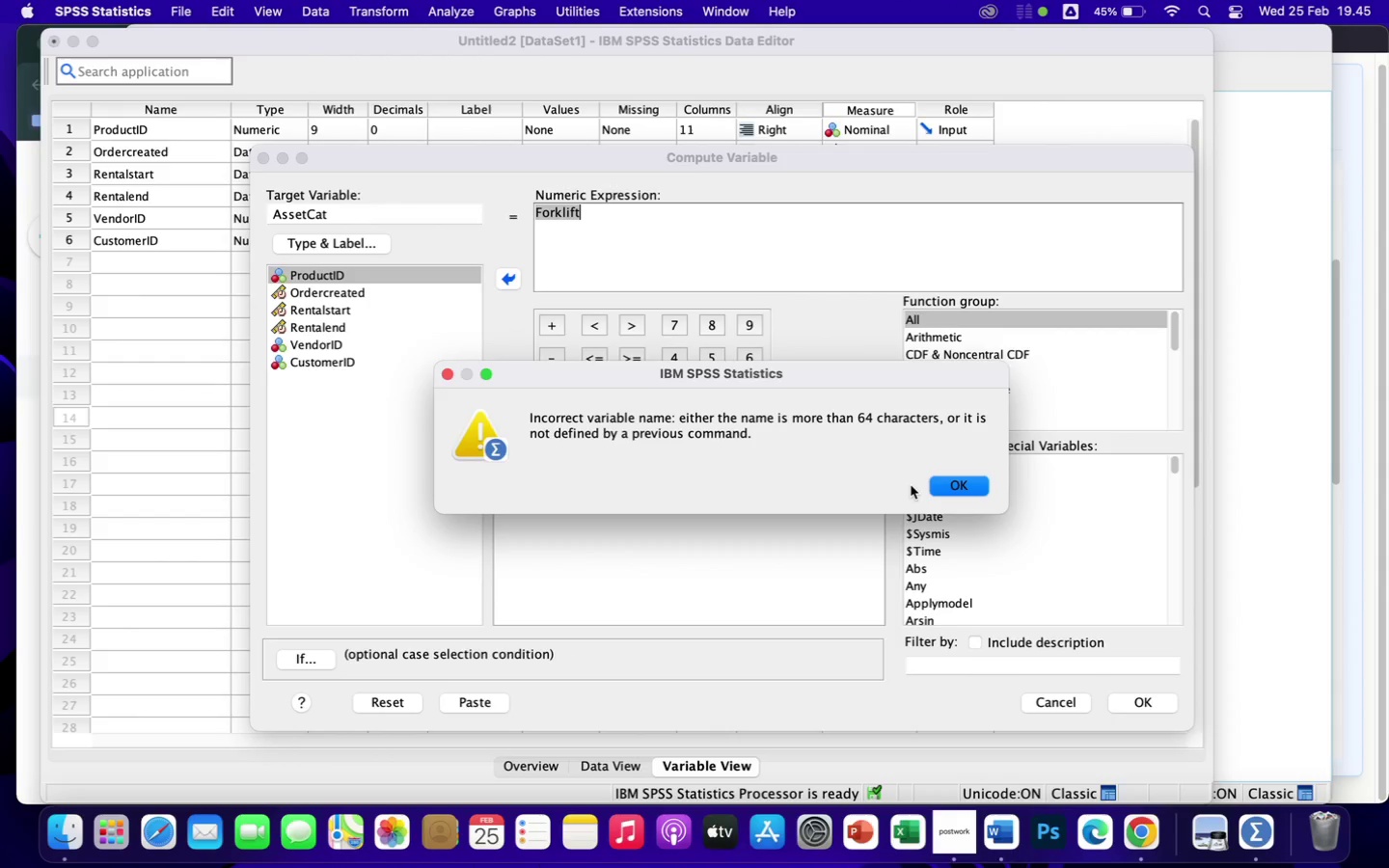 
wait(10.37)
 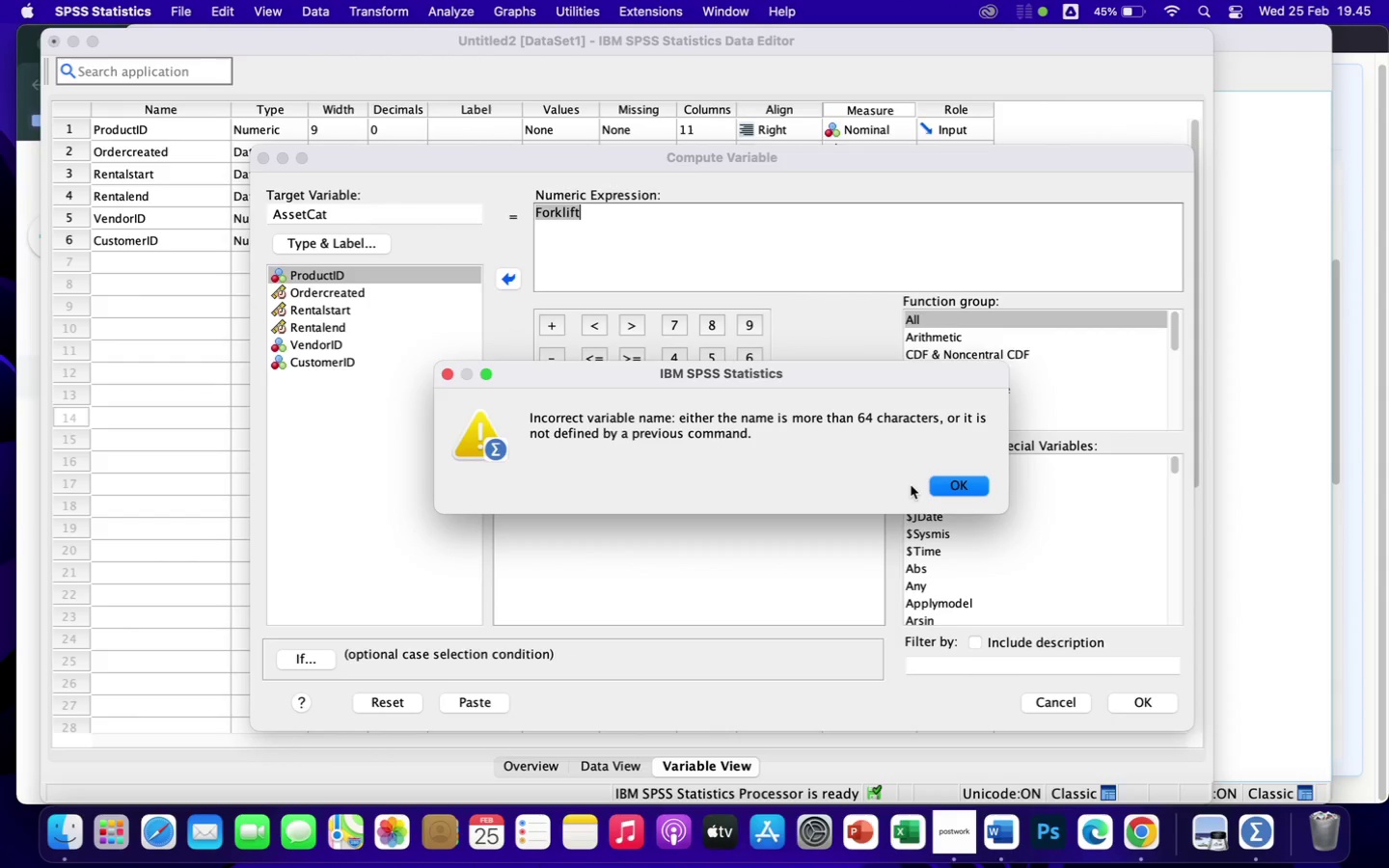 
left_click([963, 475])
 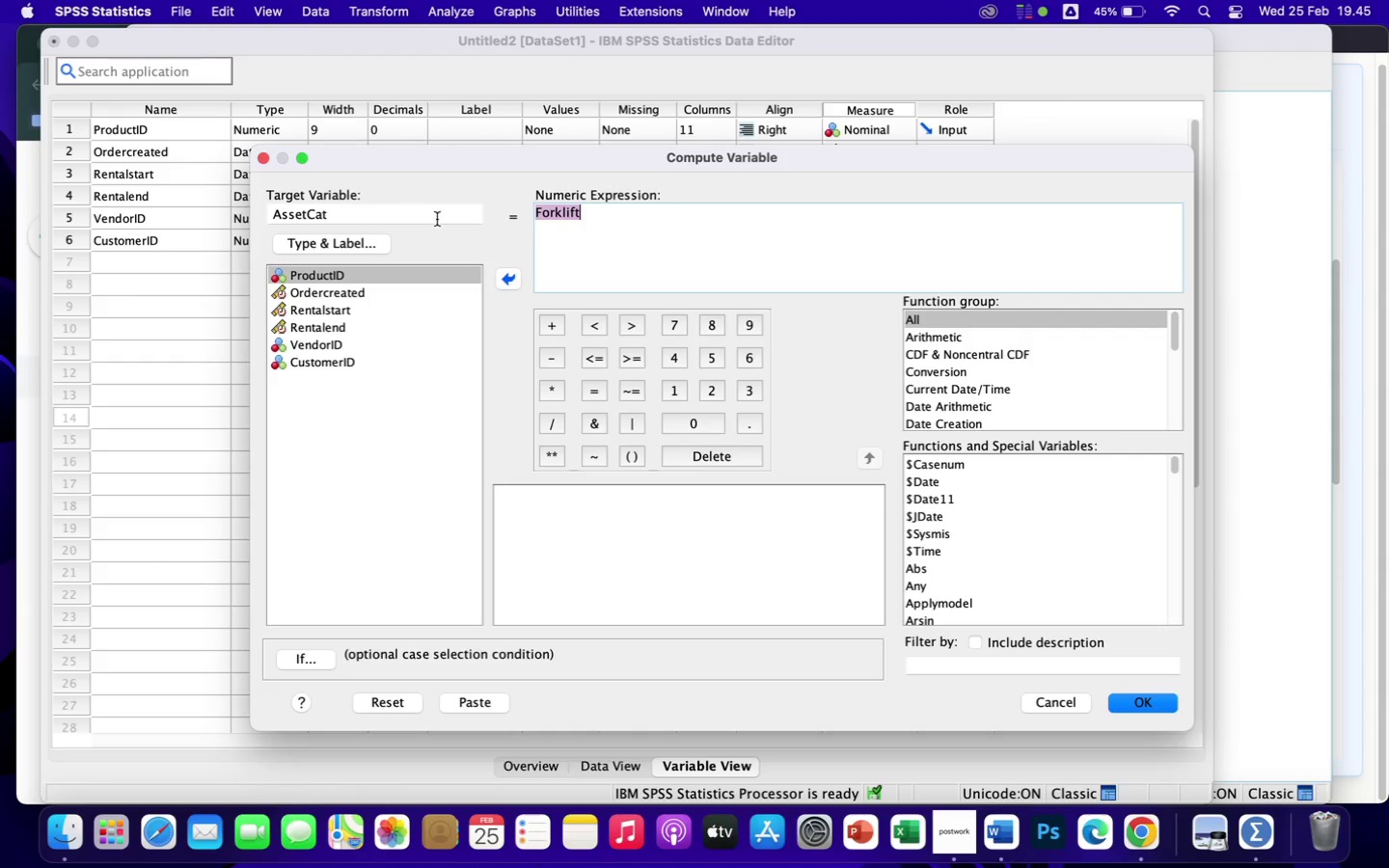 
wait(7.25)
 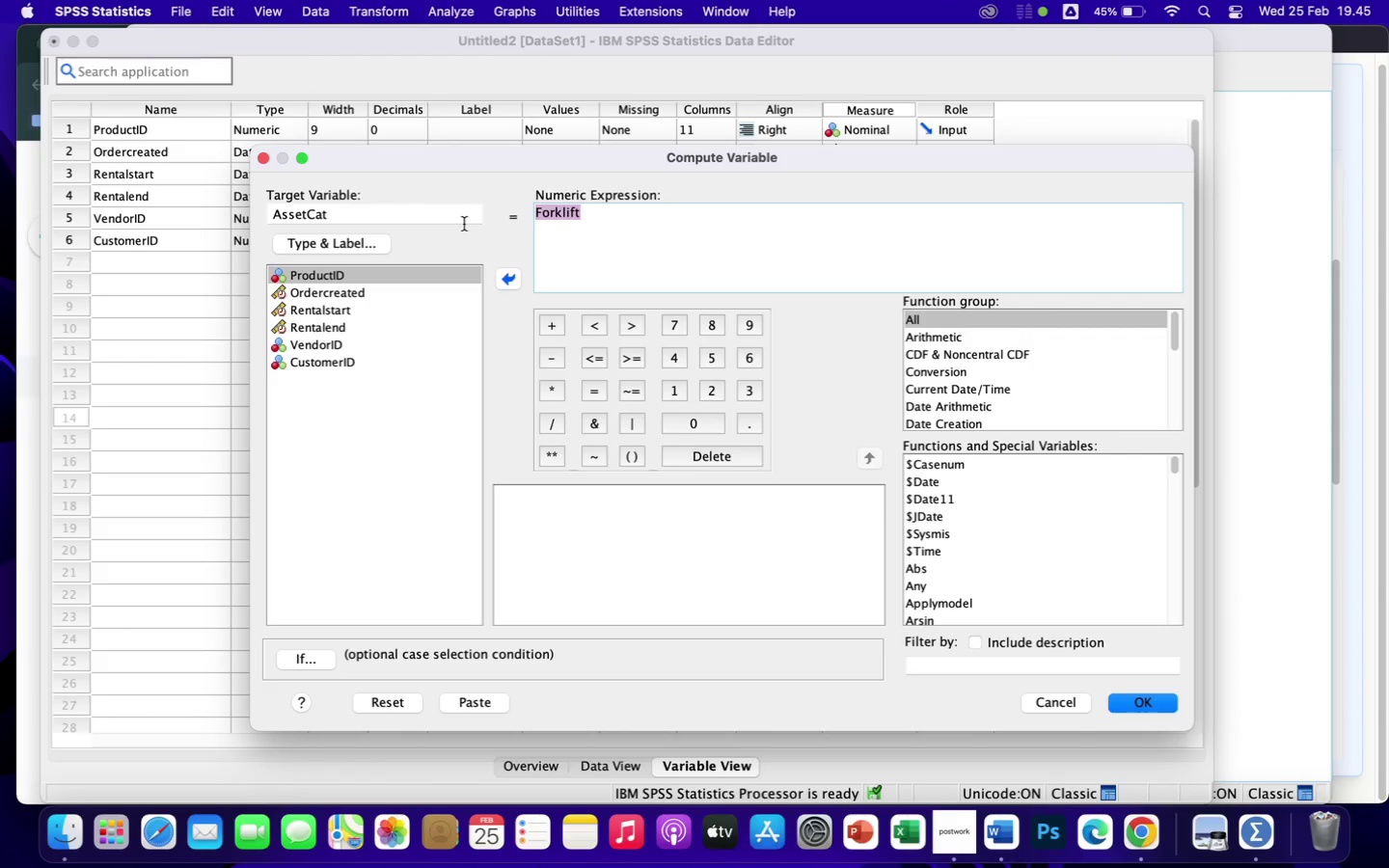 
left_click([386, 221])
 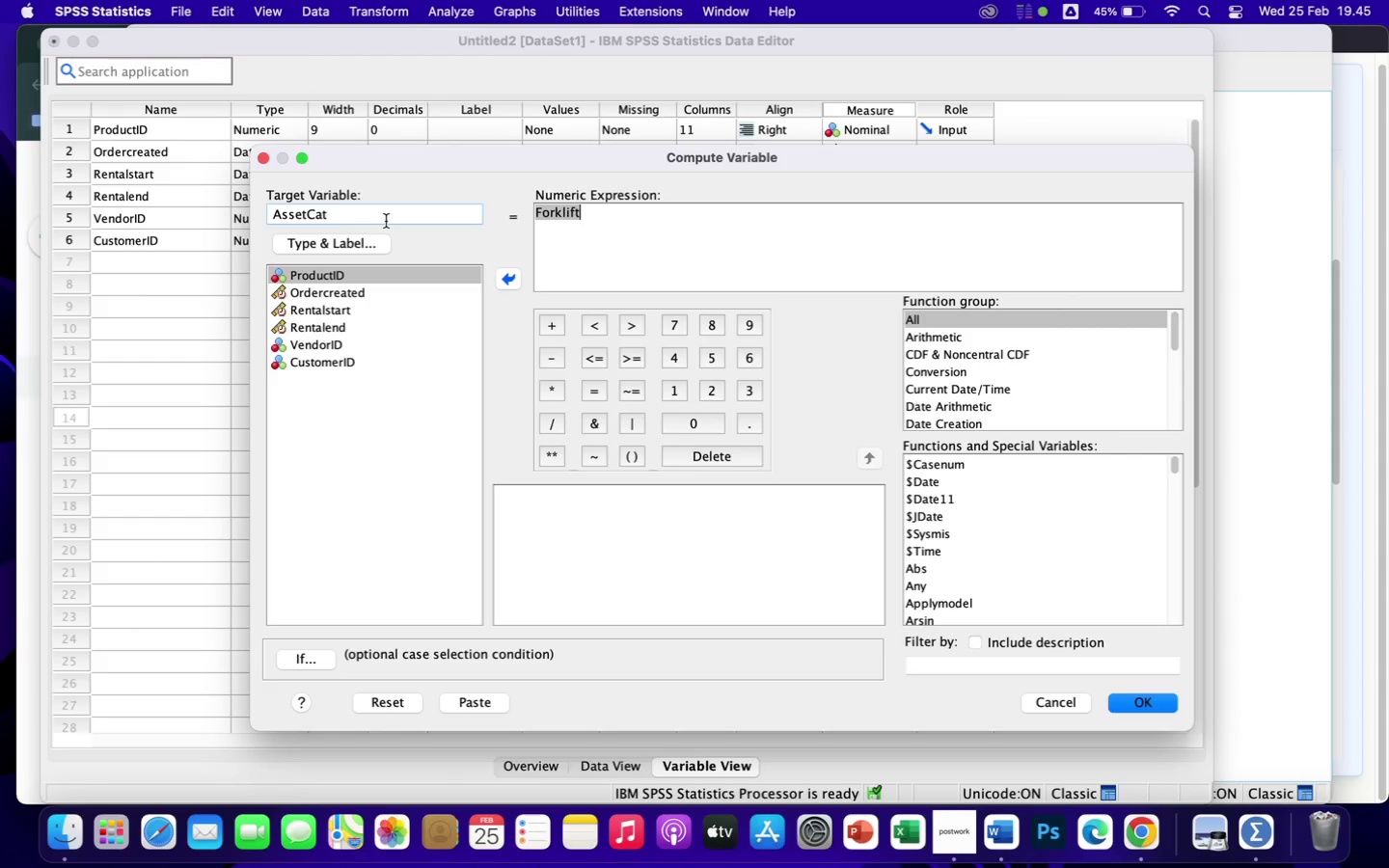 
hold_key(key=Backspace, duration=1.34)
 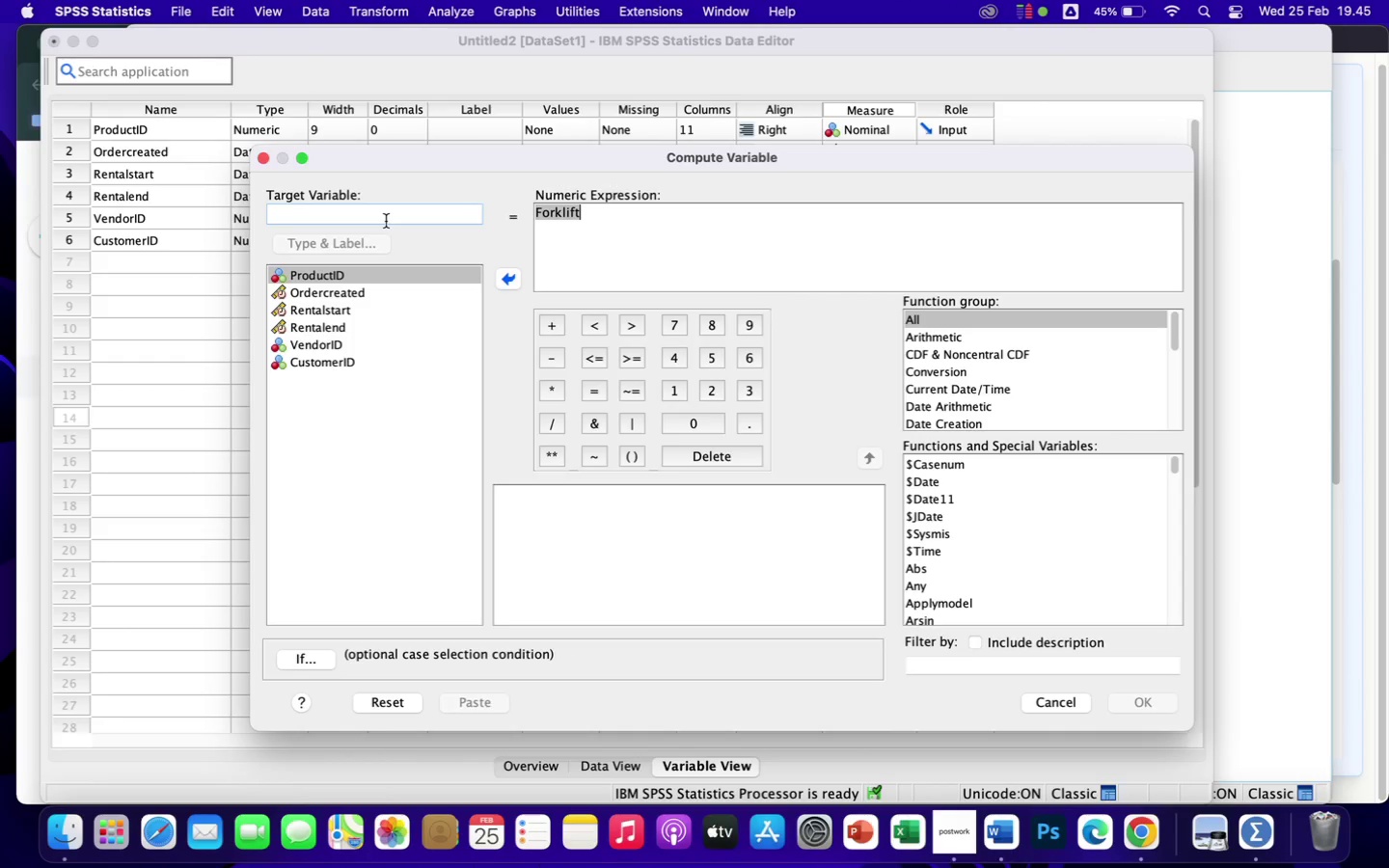 
type(Rental_Days)
 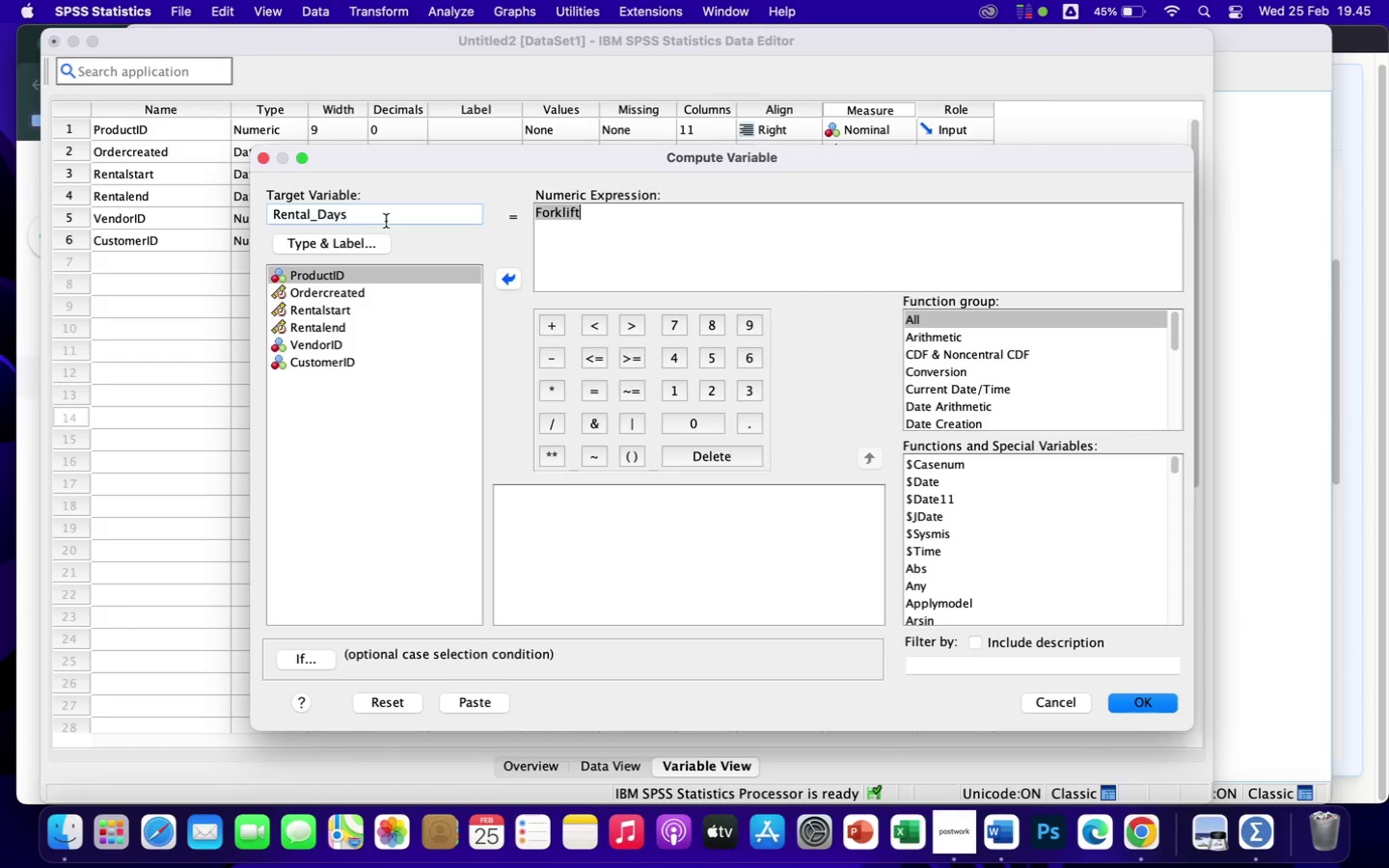 
wait(5.58)
 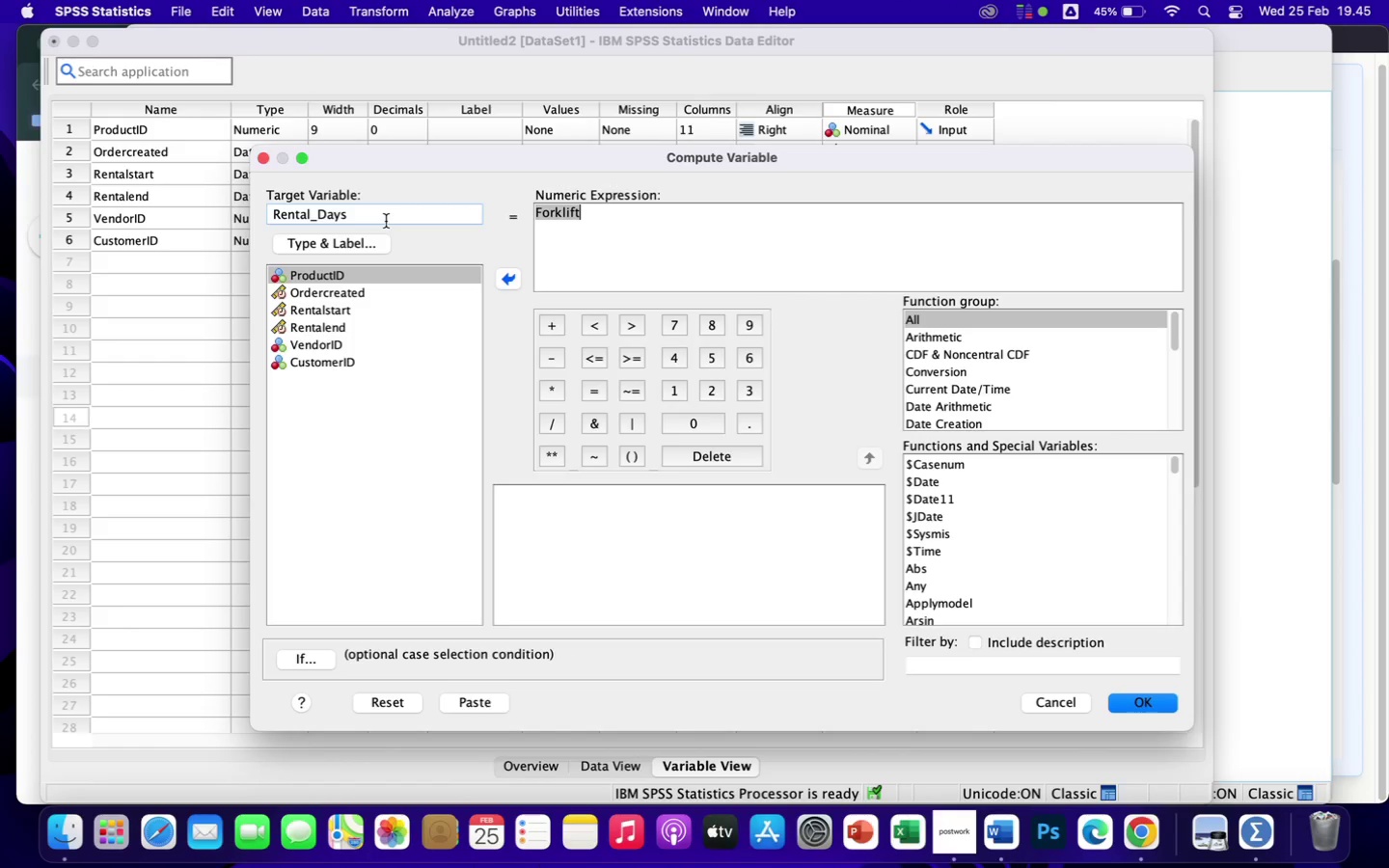 
hold_key(key=Backspace, duration=0.39)
 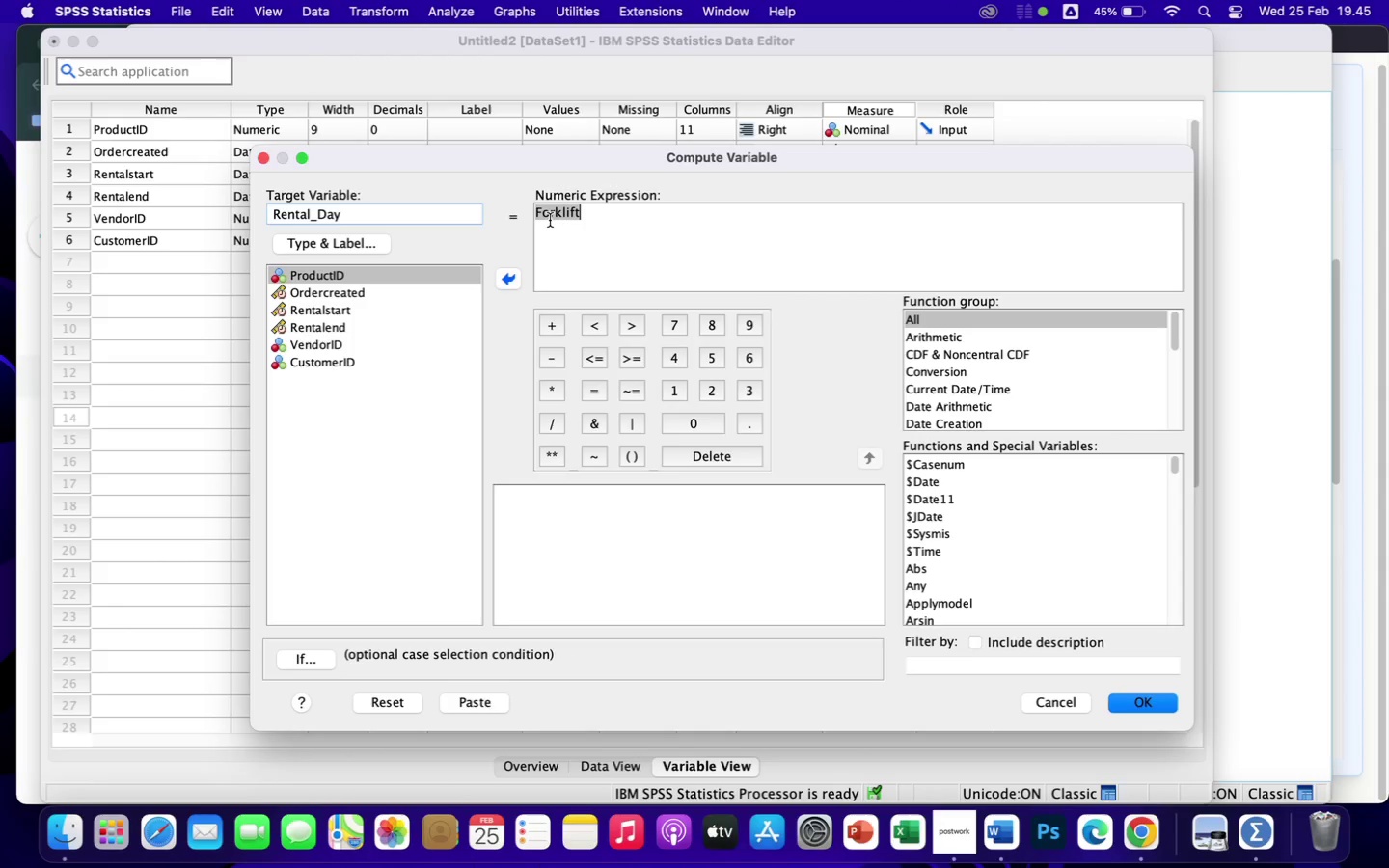 
key(S)
 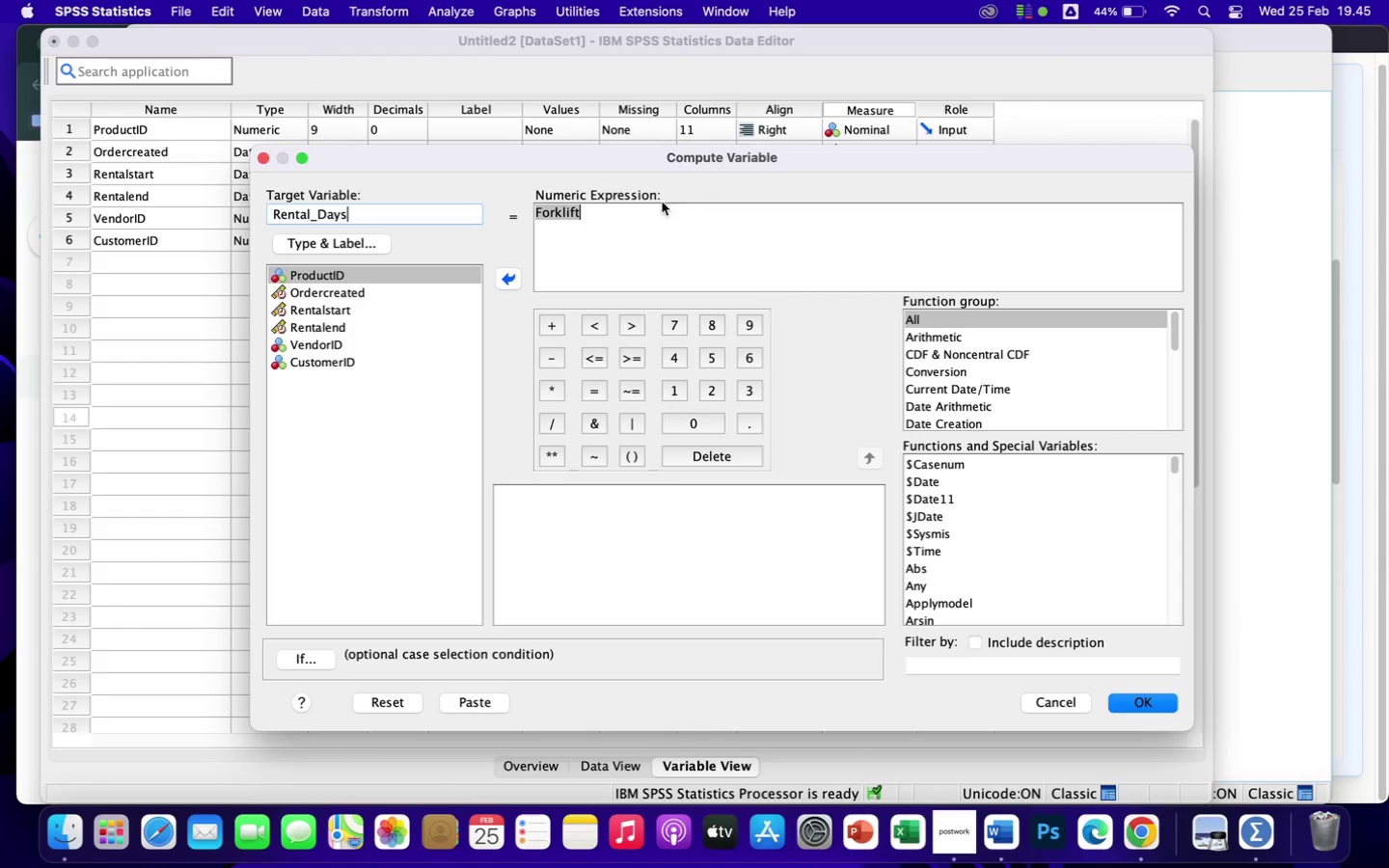 
left_click([637, 219])
 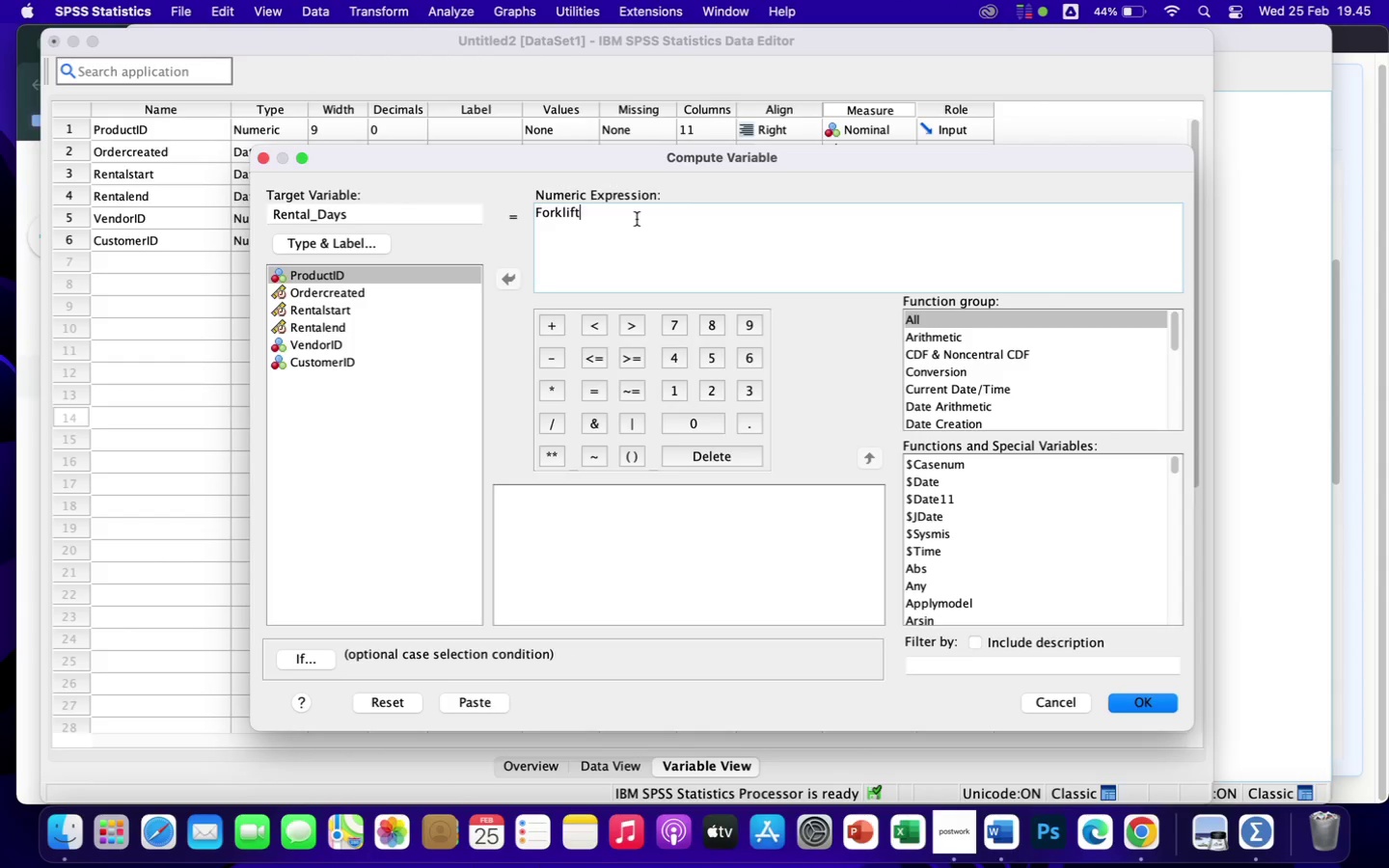 
hold_key(key=Backspace, duration=1.5)
 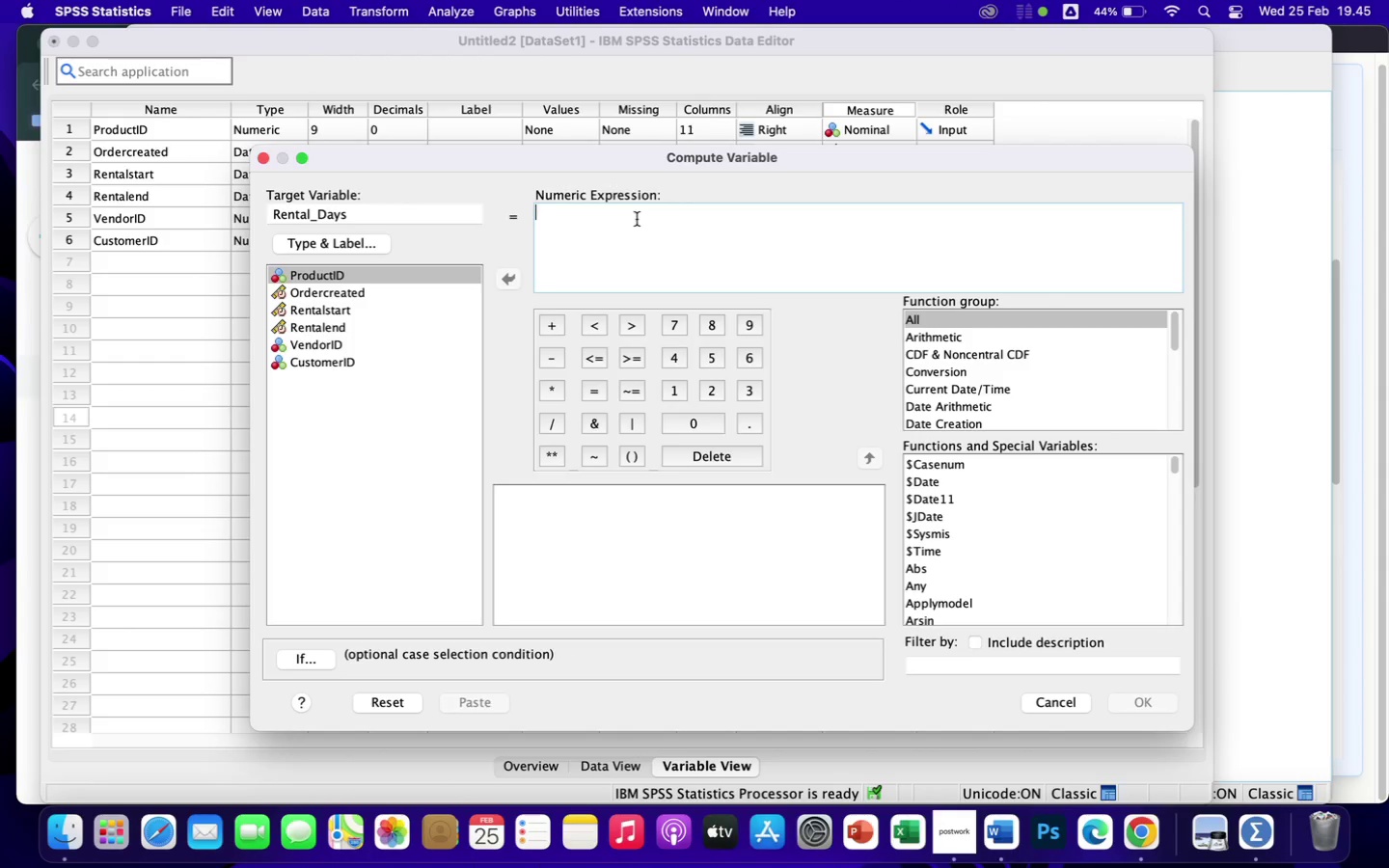 
key(Backspace)
type(DATEIF)
 